 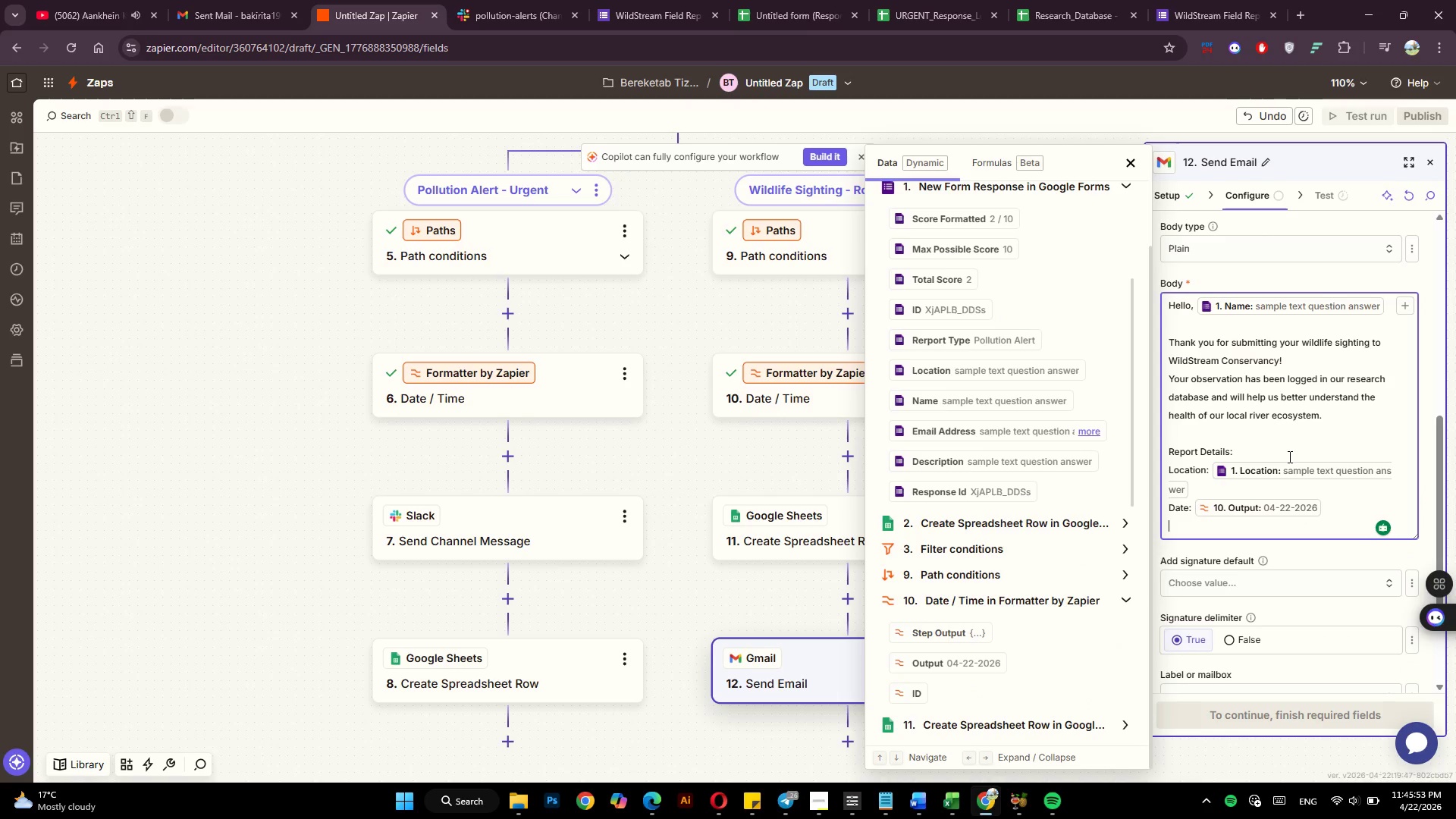 
type(Description)
 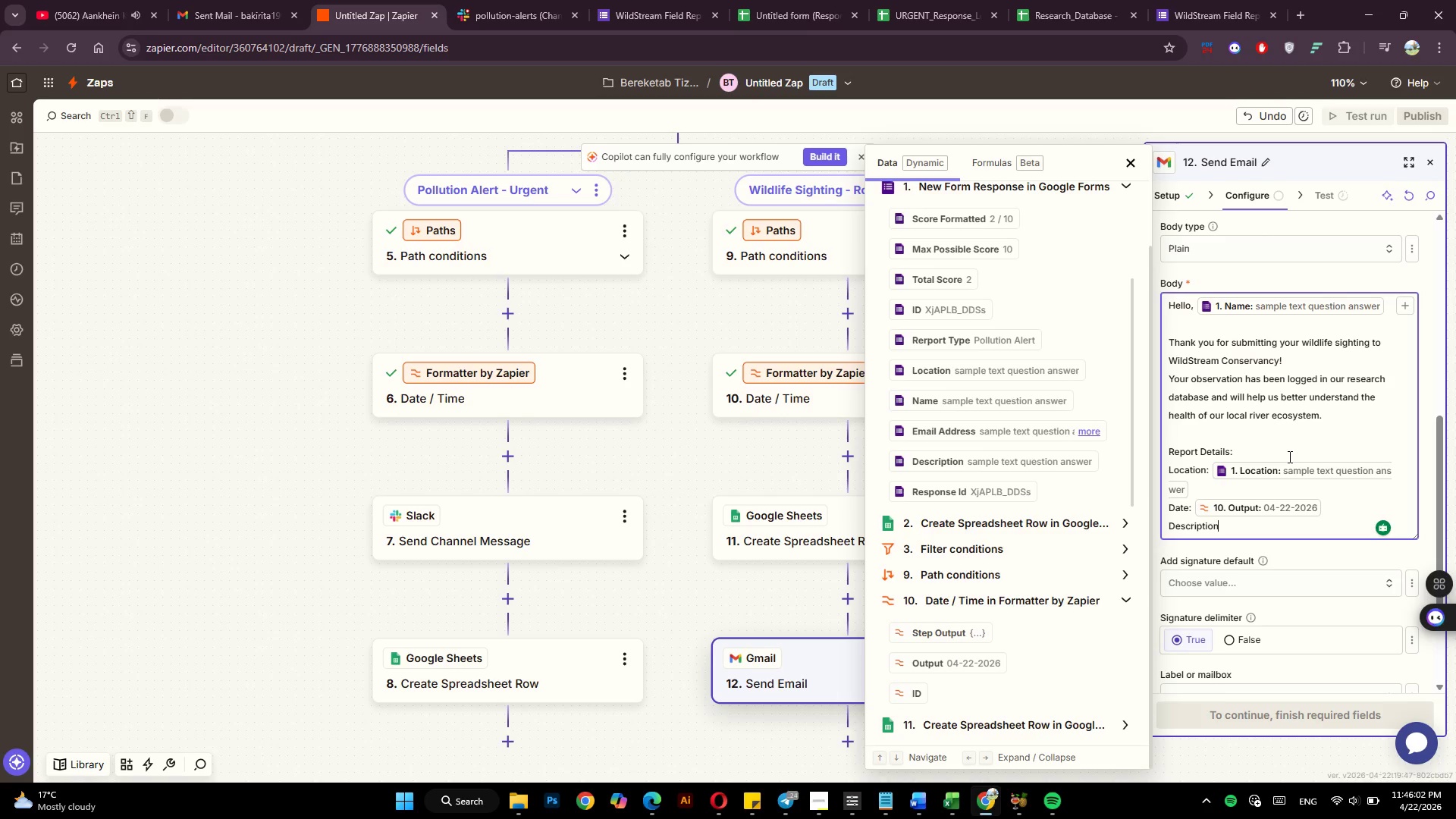 
key(Shift+ShiftRight)
 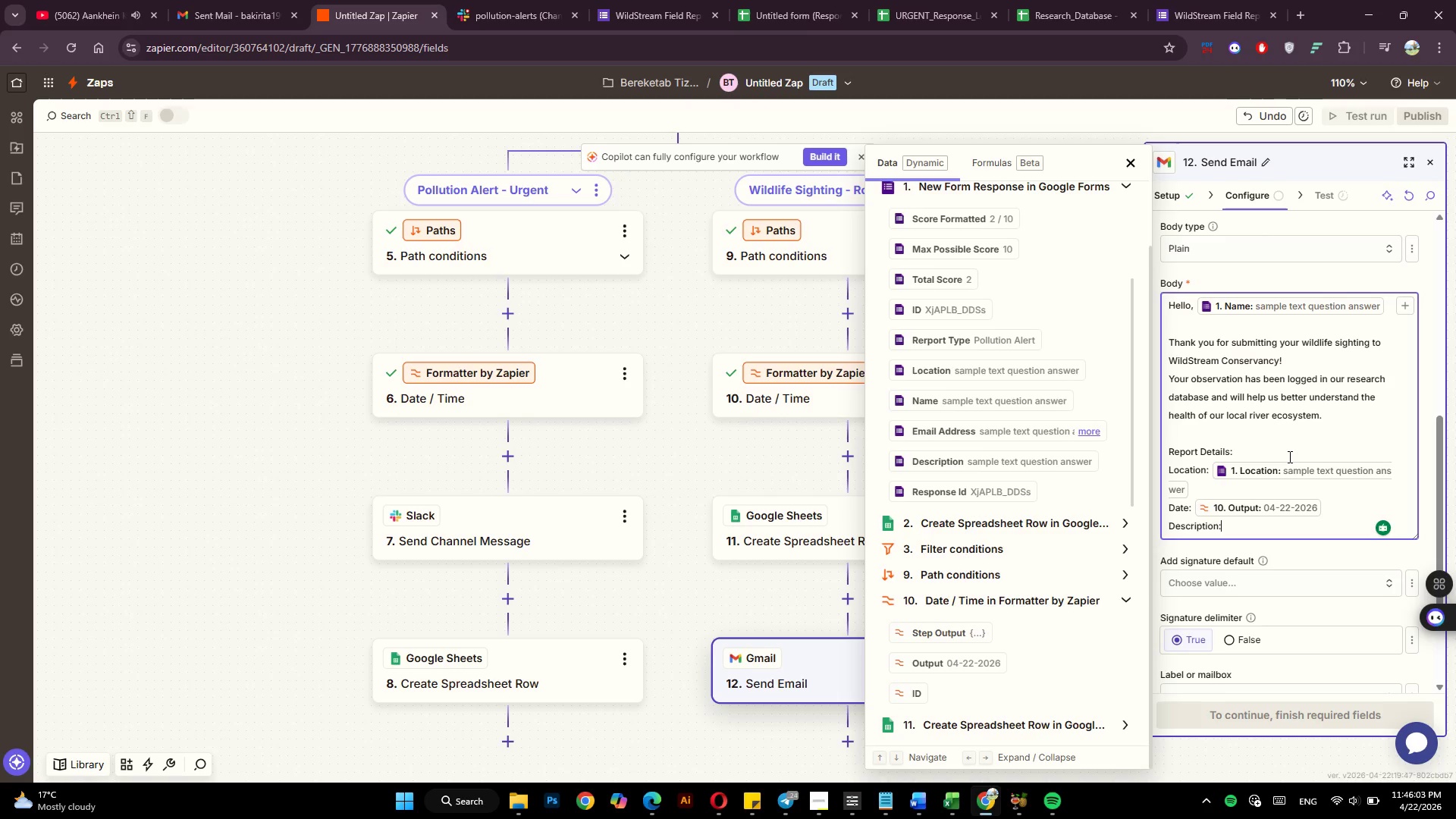 
key(Shift+Semicolon)
 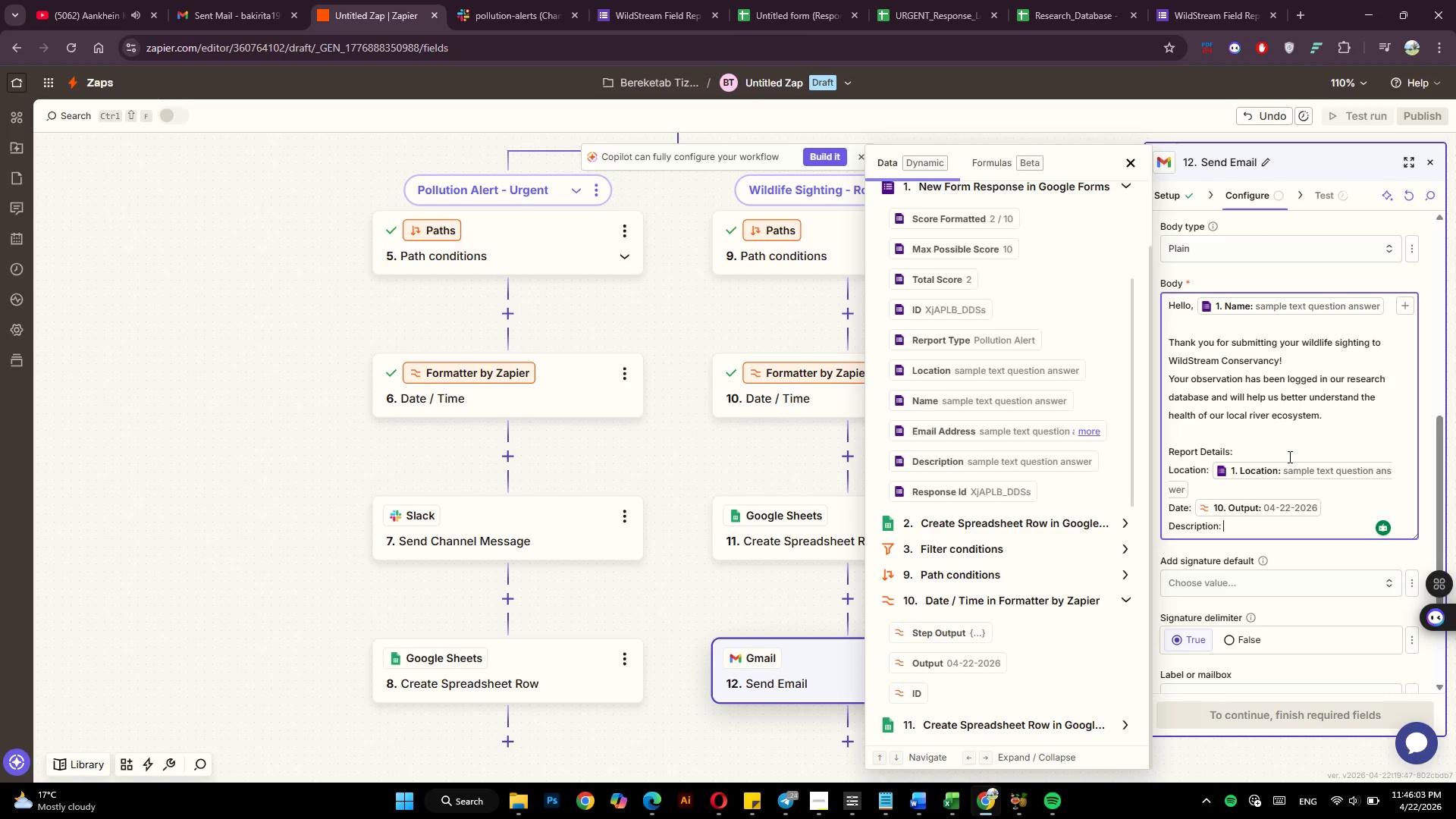 
key(Space)
 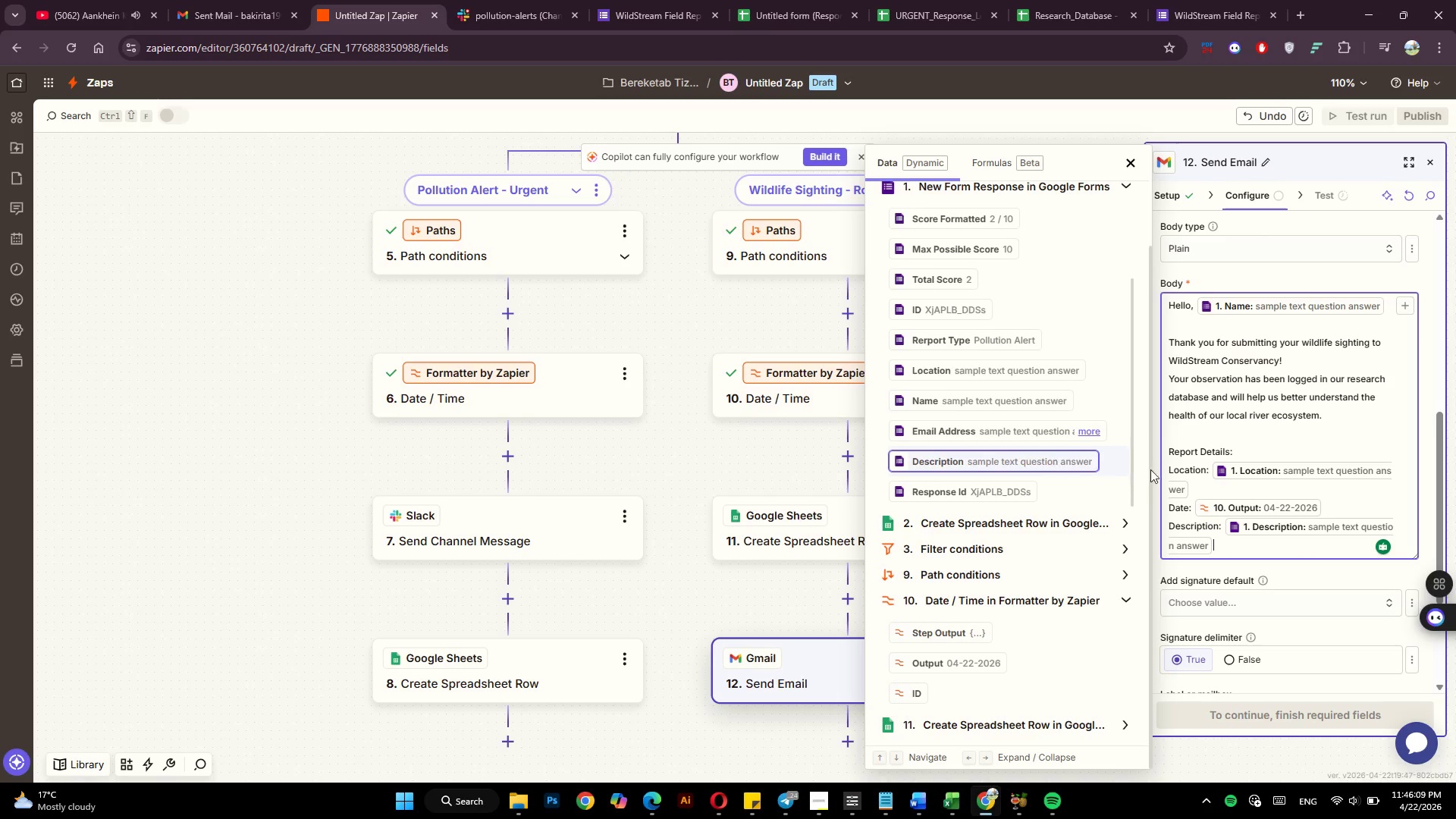 
wait(11.08)
 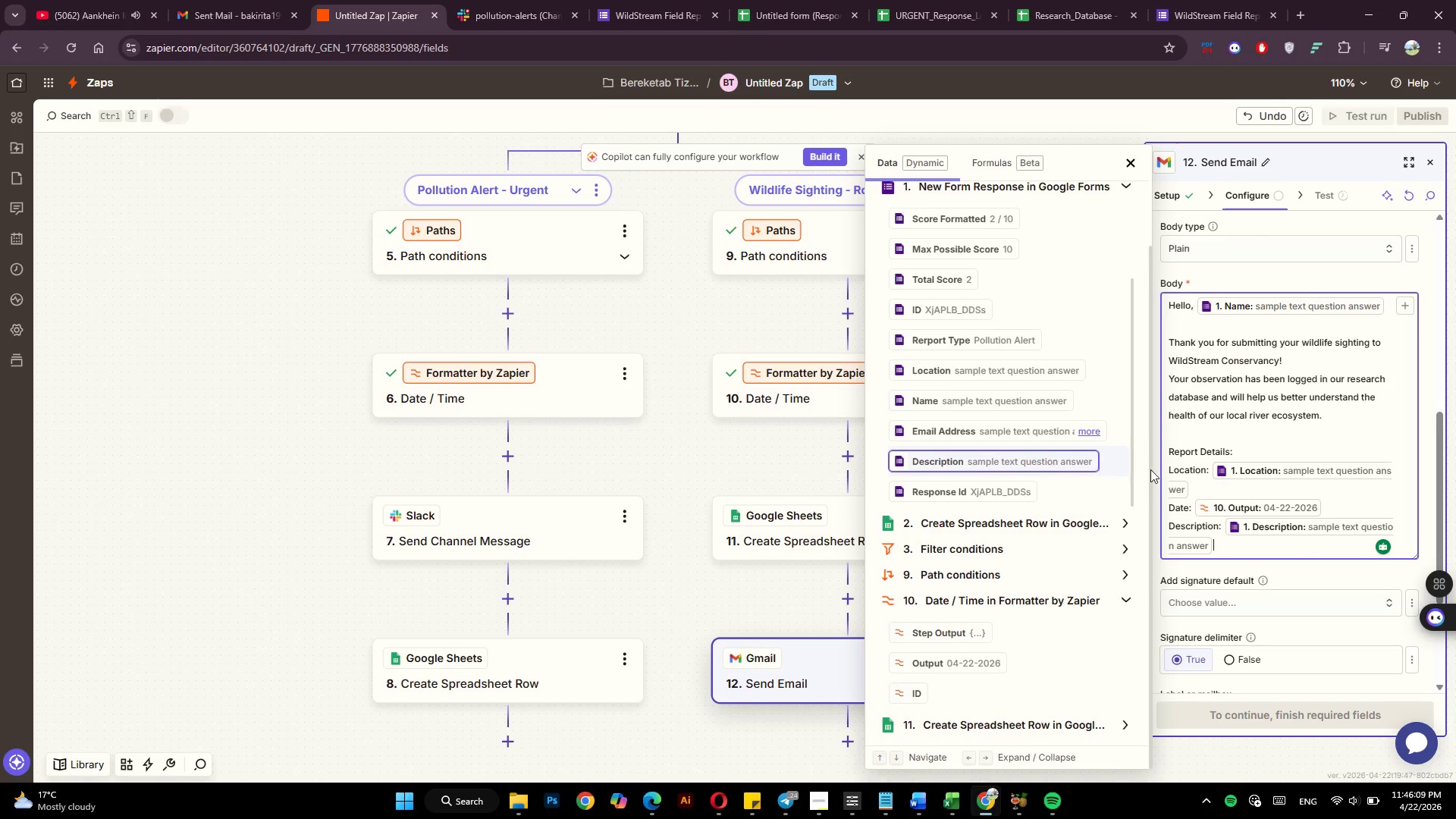 
key(Shift+ShiftRight)
 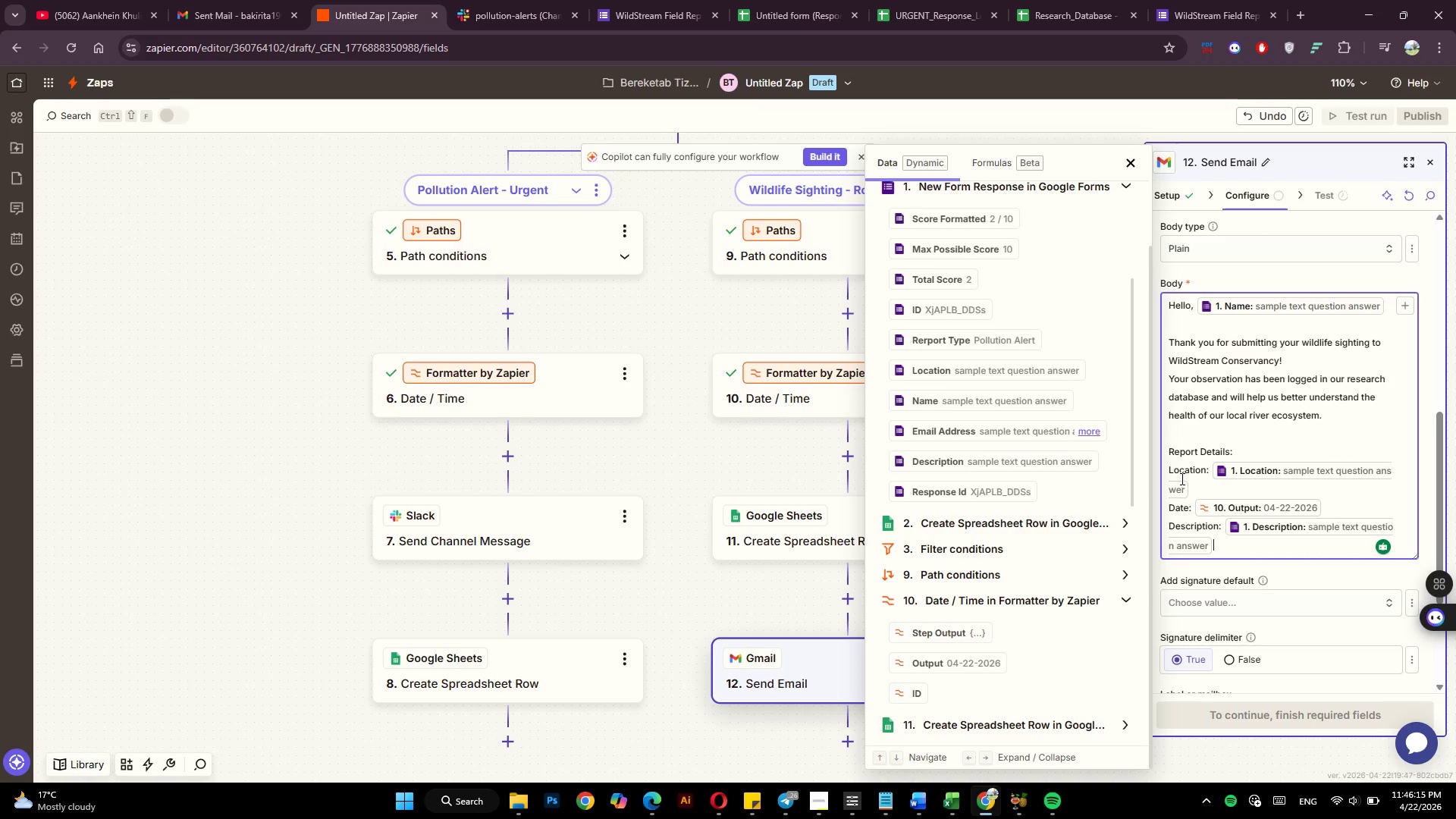 
key(Enter)
 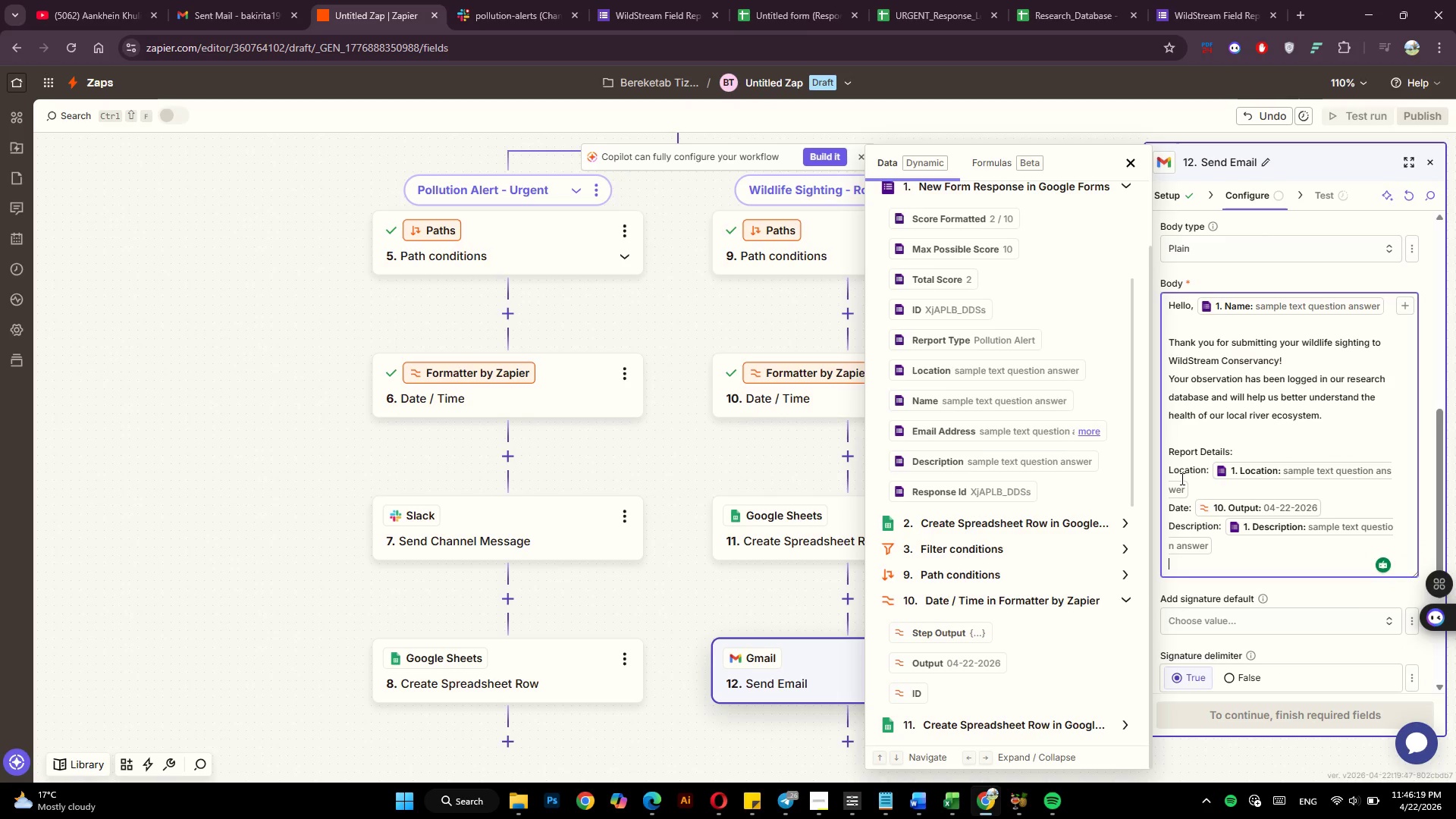 
type(If you have )
 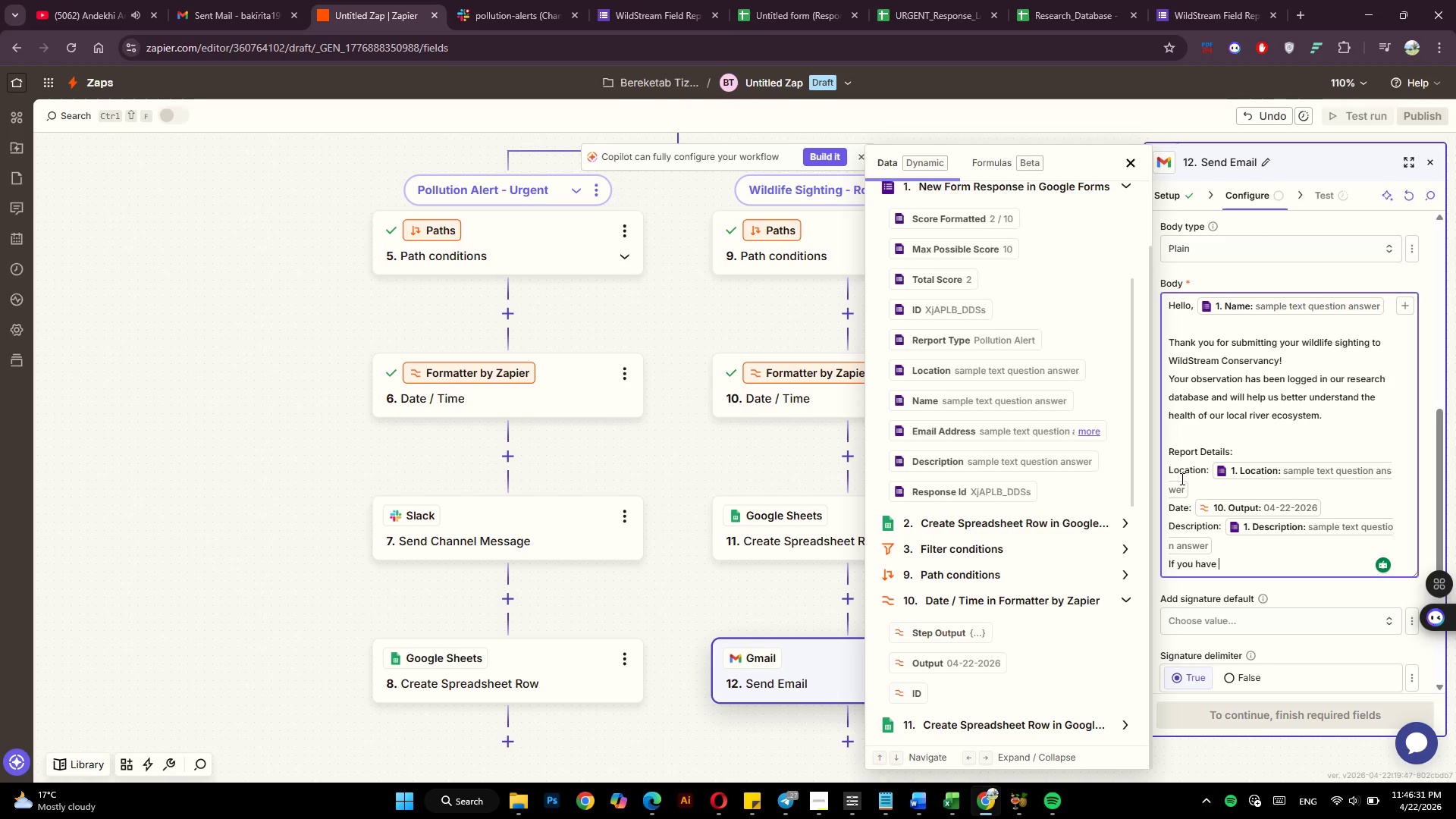 
wait(7.36)
 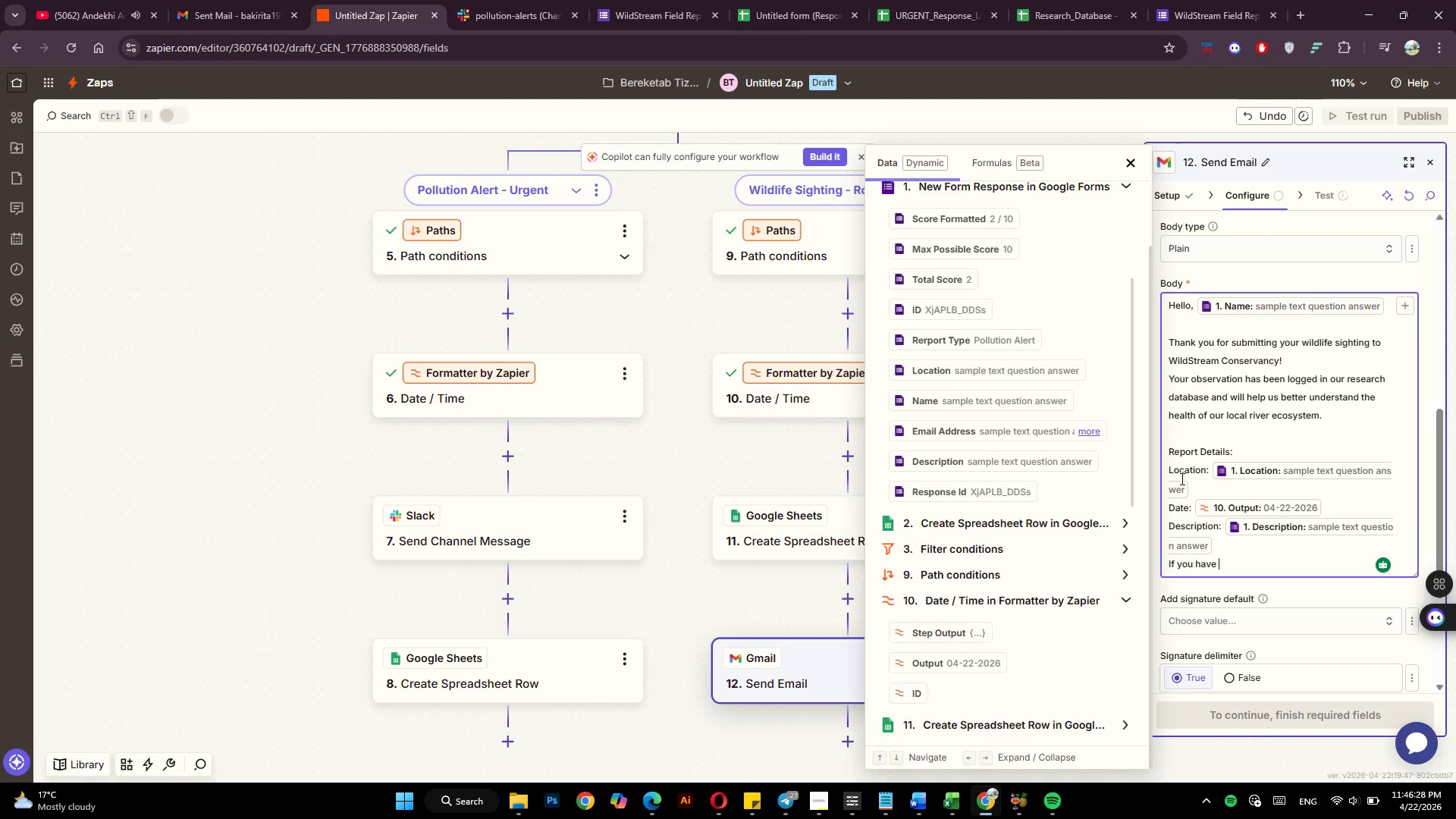 
type(photos or additional information)
 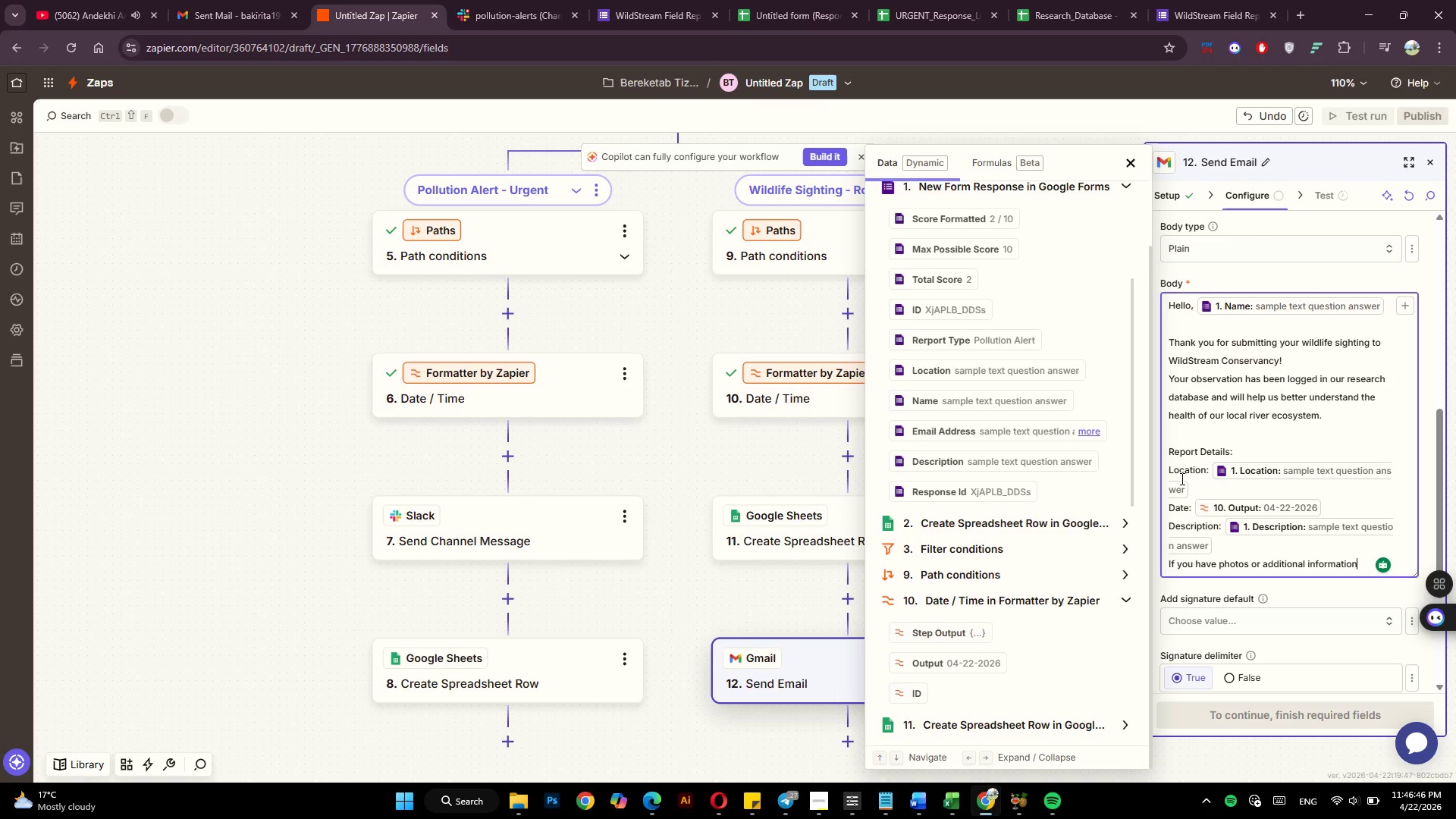 
wait(6.08)
 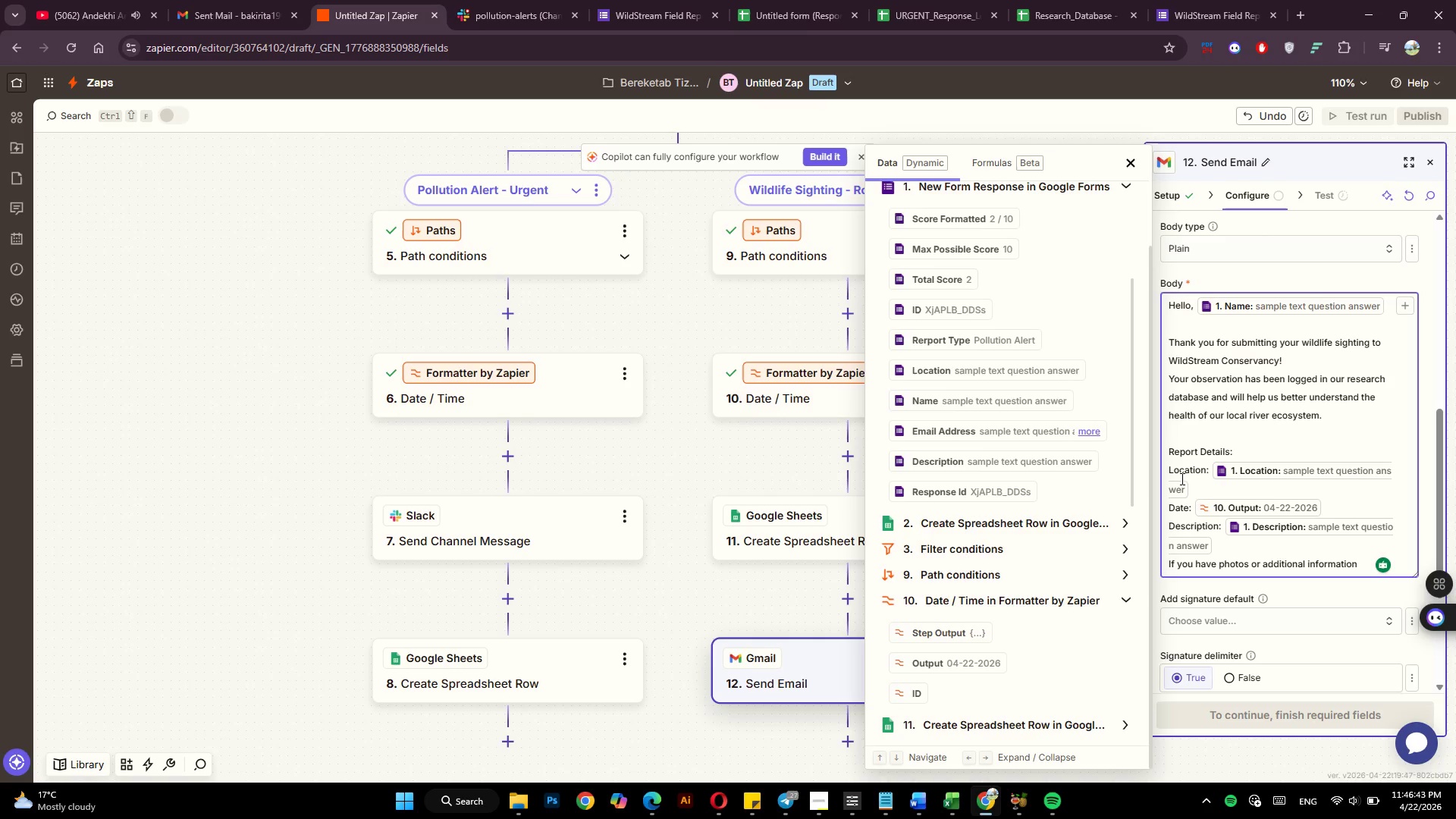 
type(to)
key(Backspace)
key(Backspace)
type( to share, feel free to add)
 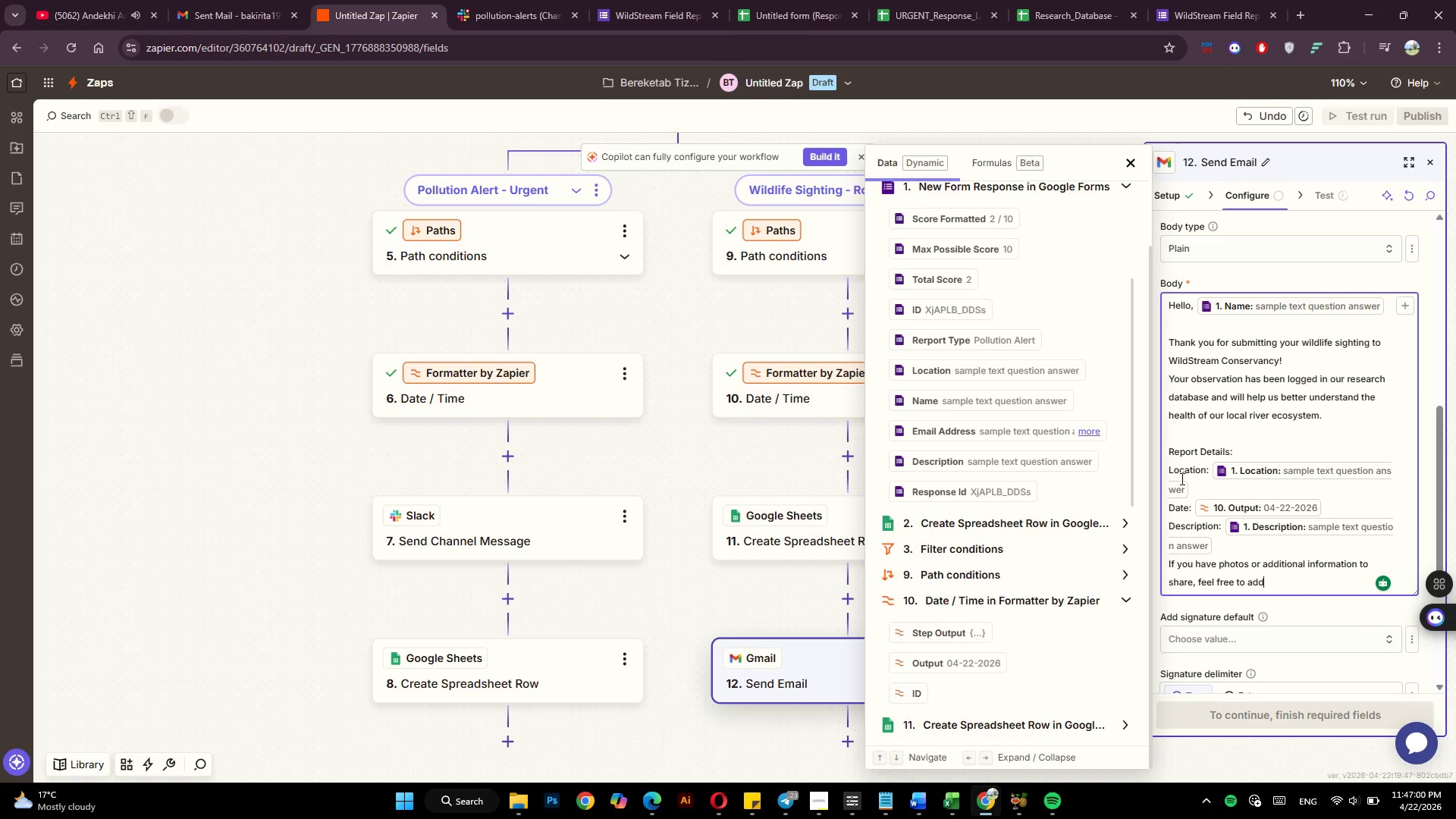 
key(Backspace)
key(Backspace)
key(Backspace)
type(reply to ti)
key(Backspace)
type(his email.)
 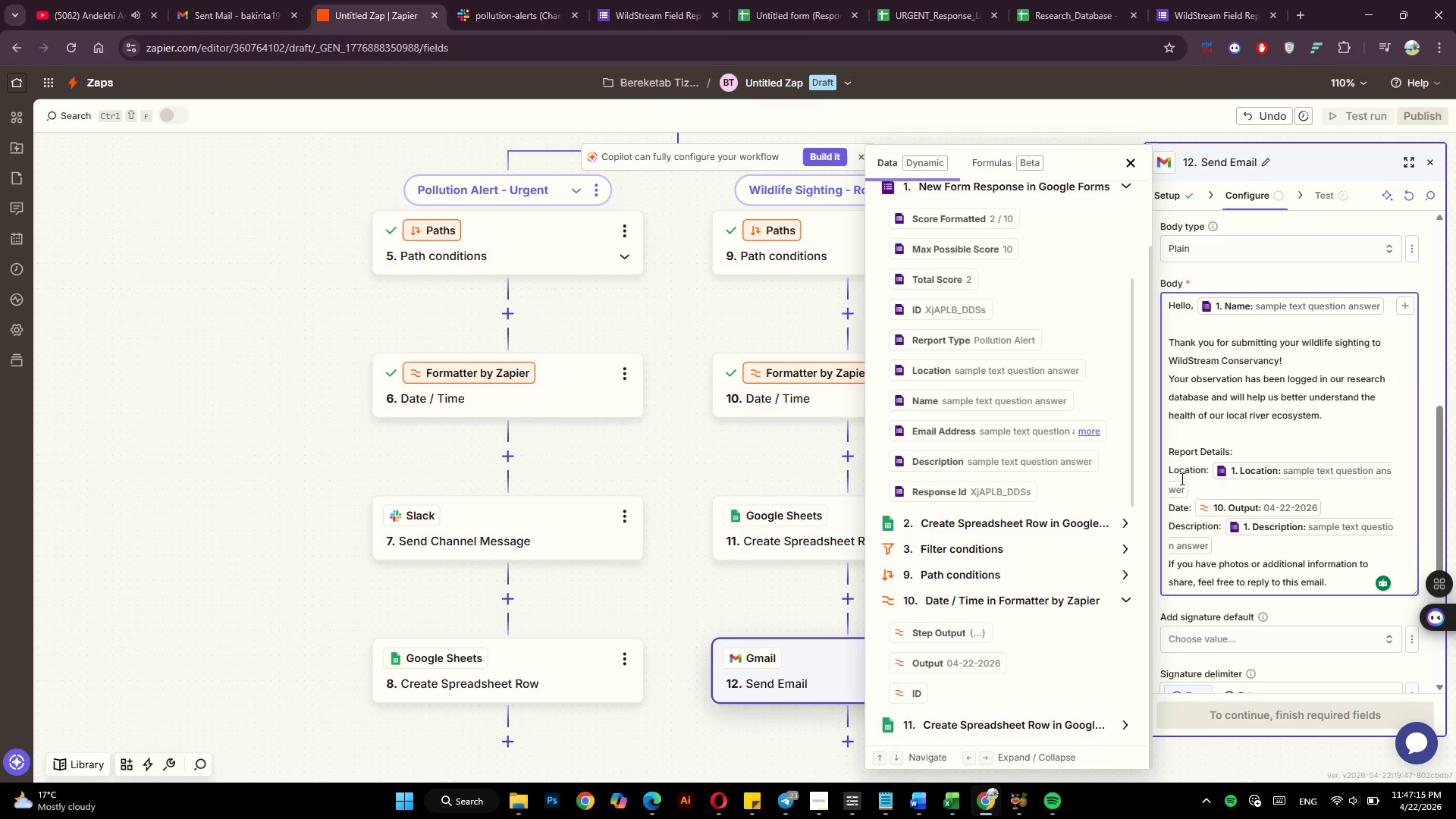 
wait(5.53)
 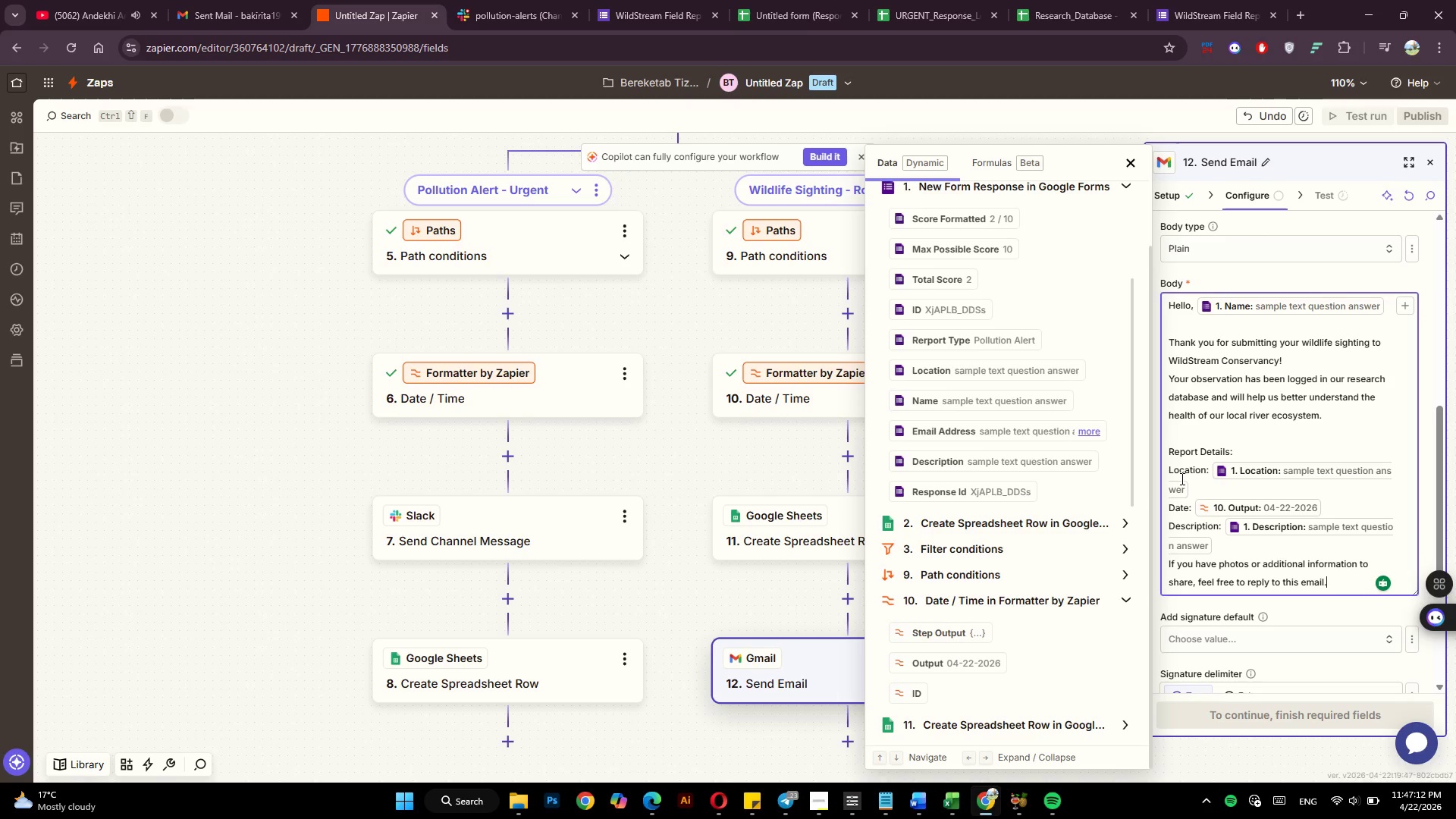 
key(Enter)
 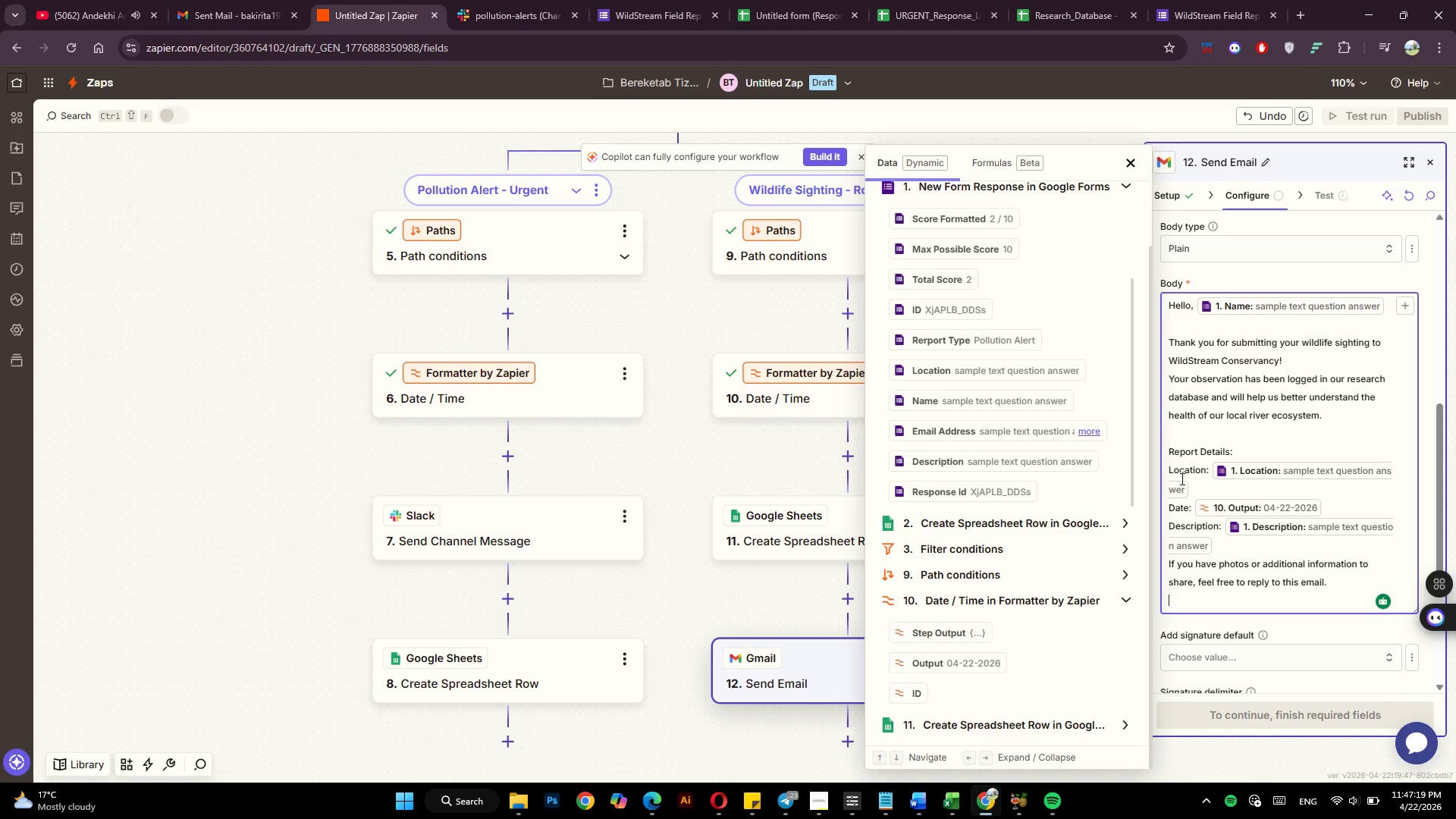 
key(Enter)
 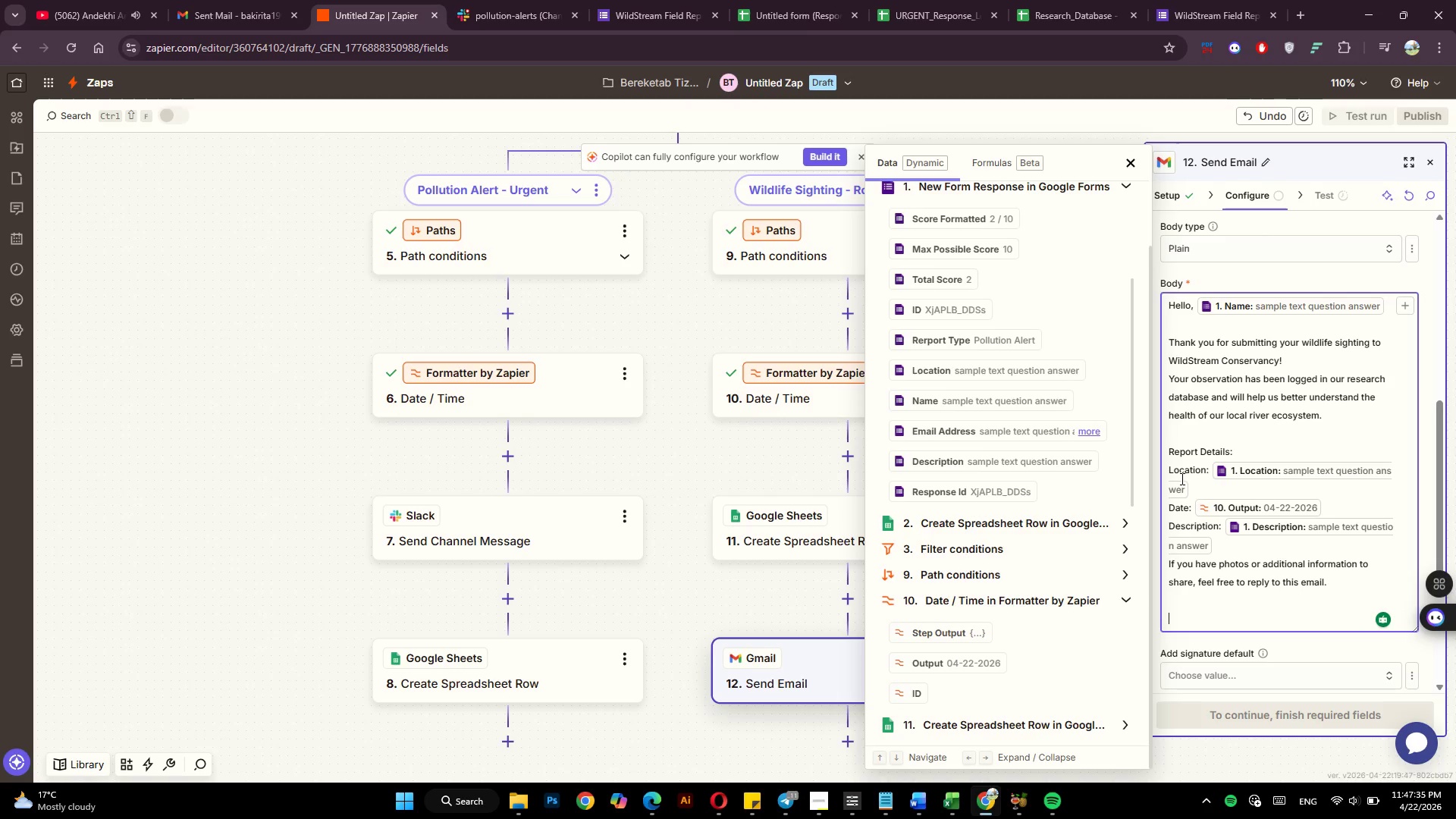 
wait(19.27)
 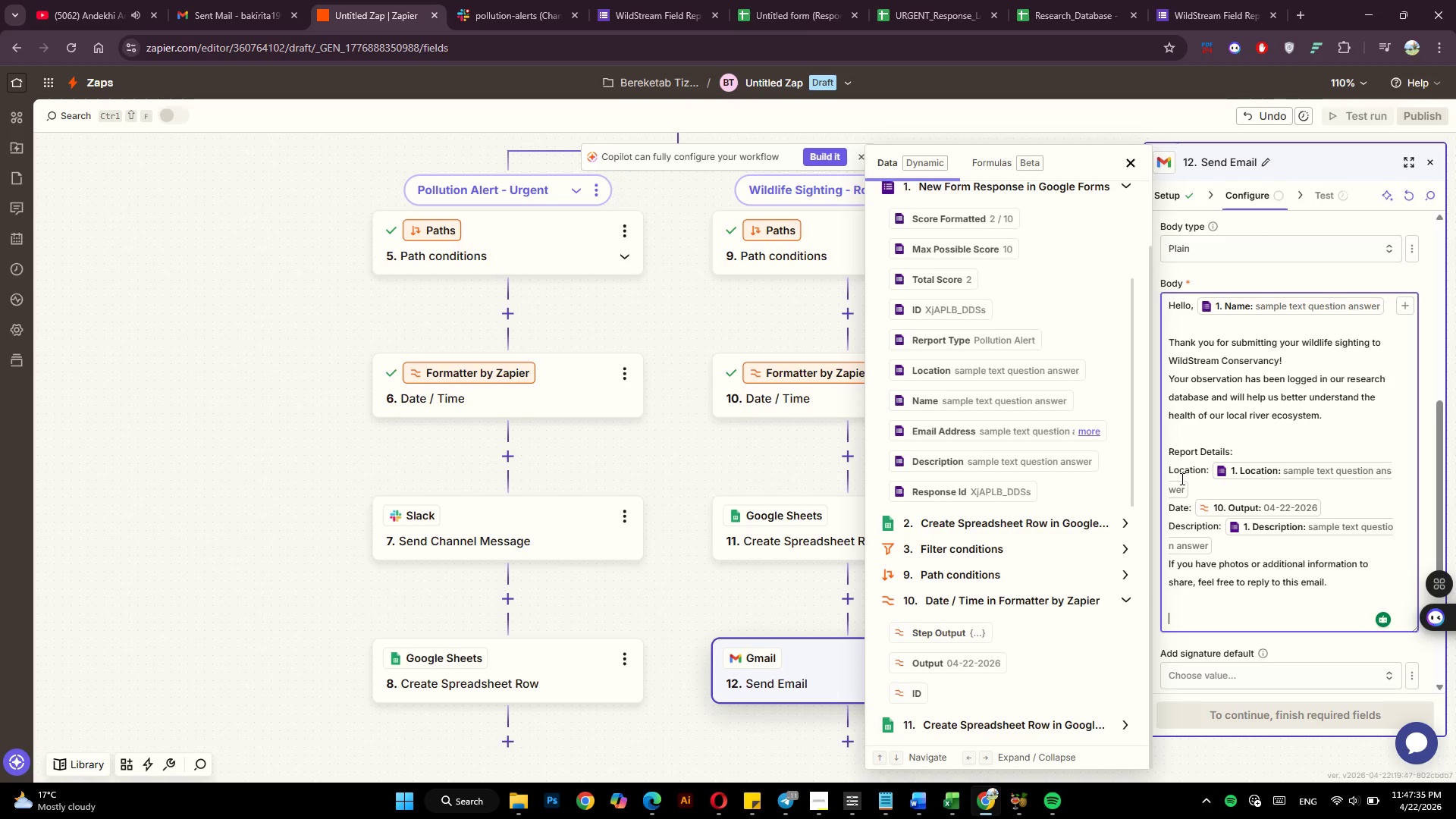 
type(Thanks for being a citizen scie)
 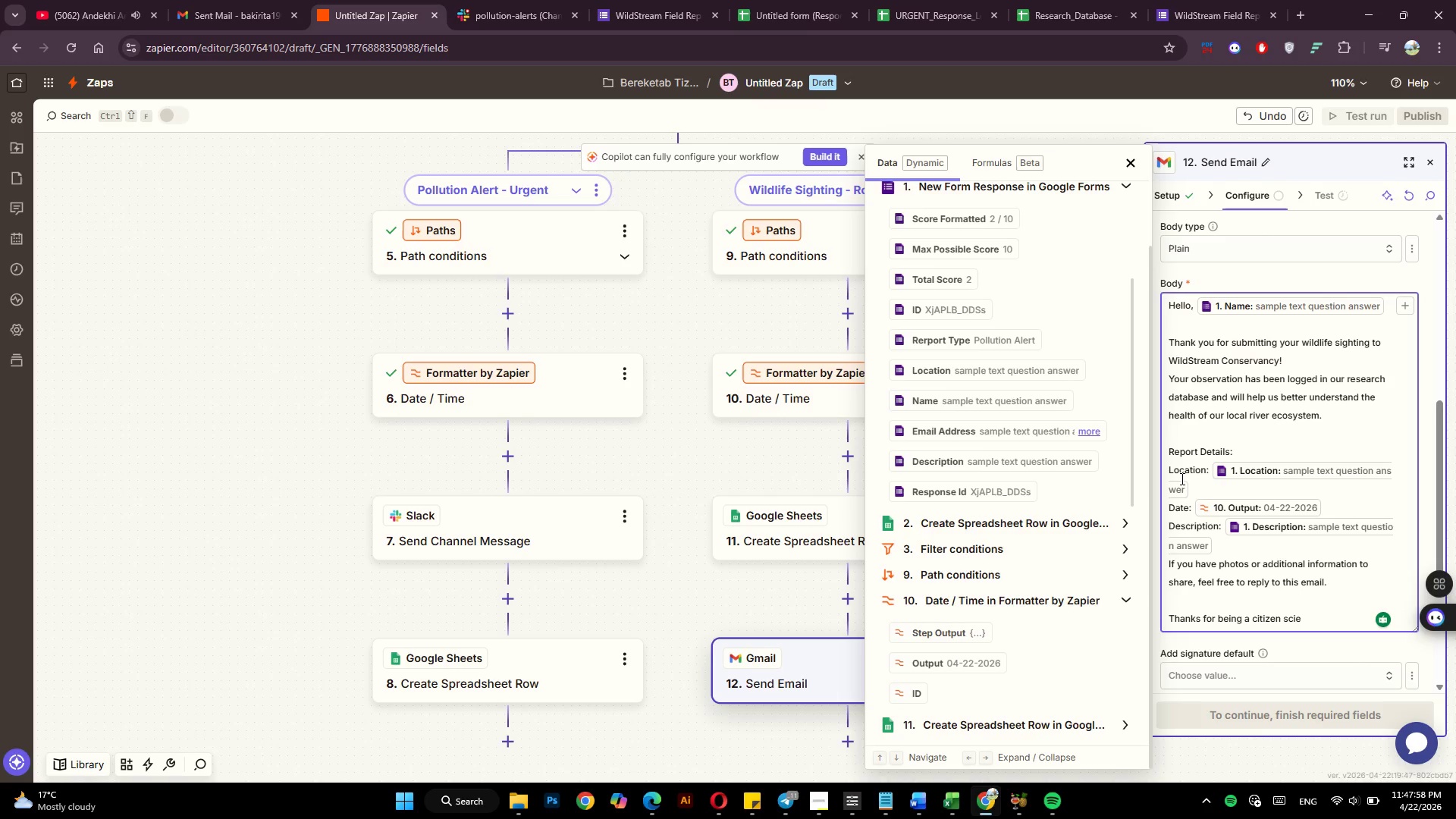 
type(ntist)
 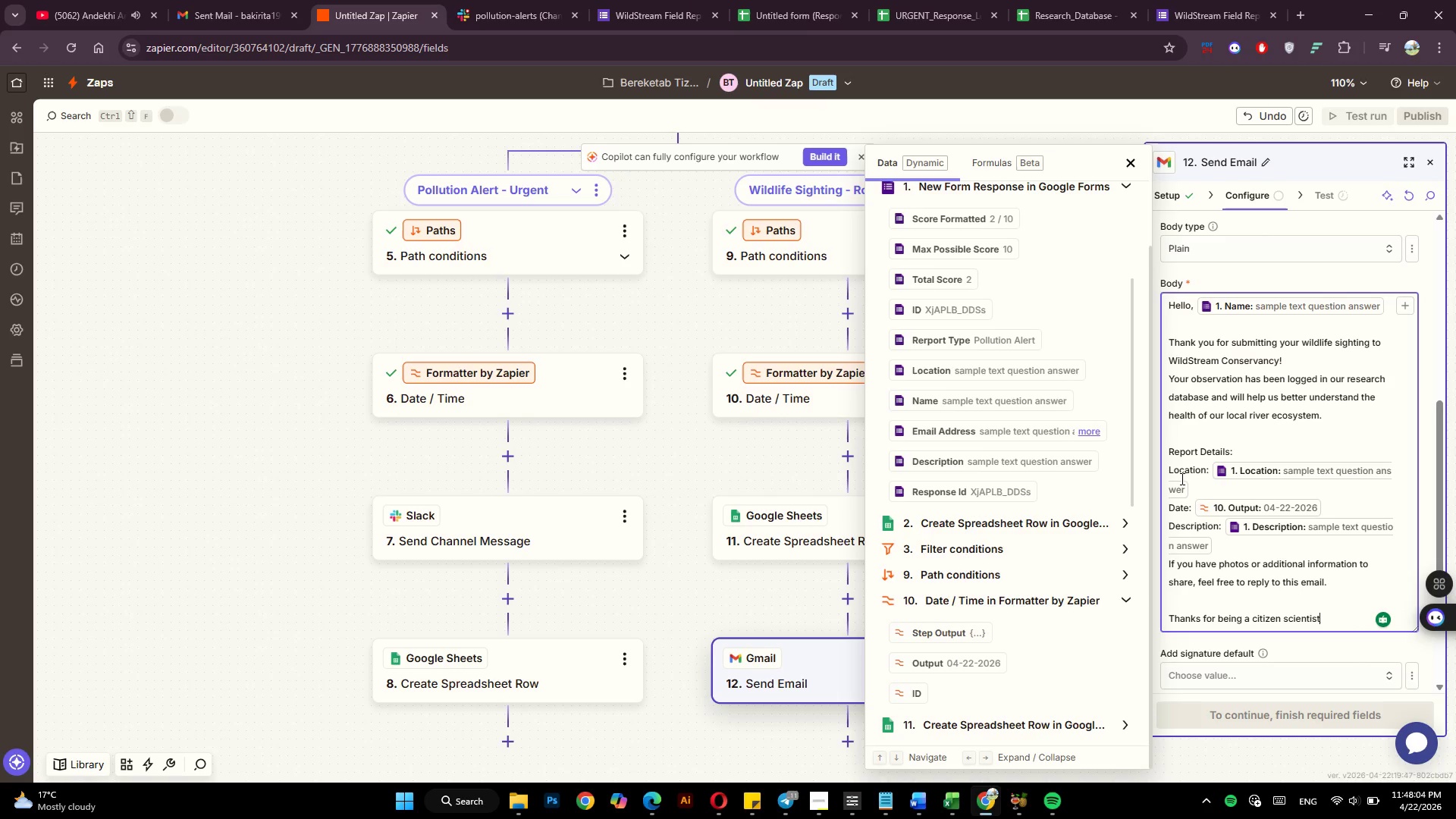 
key(Shift+ShiftRight)
 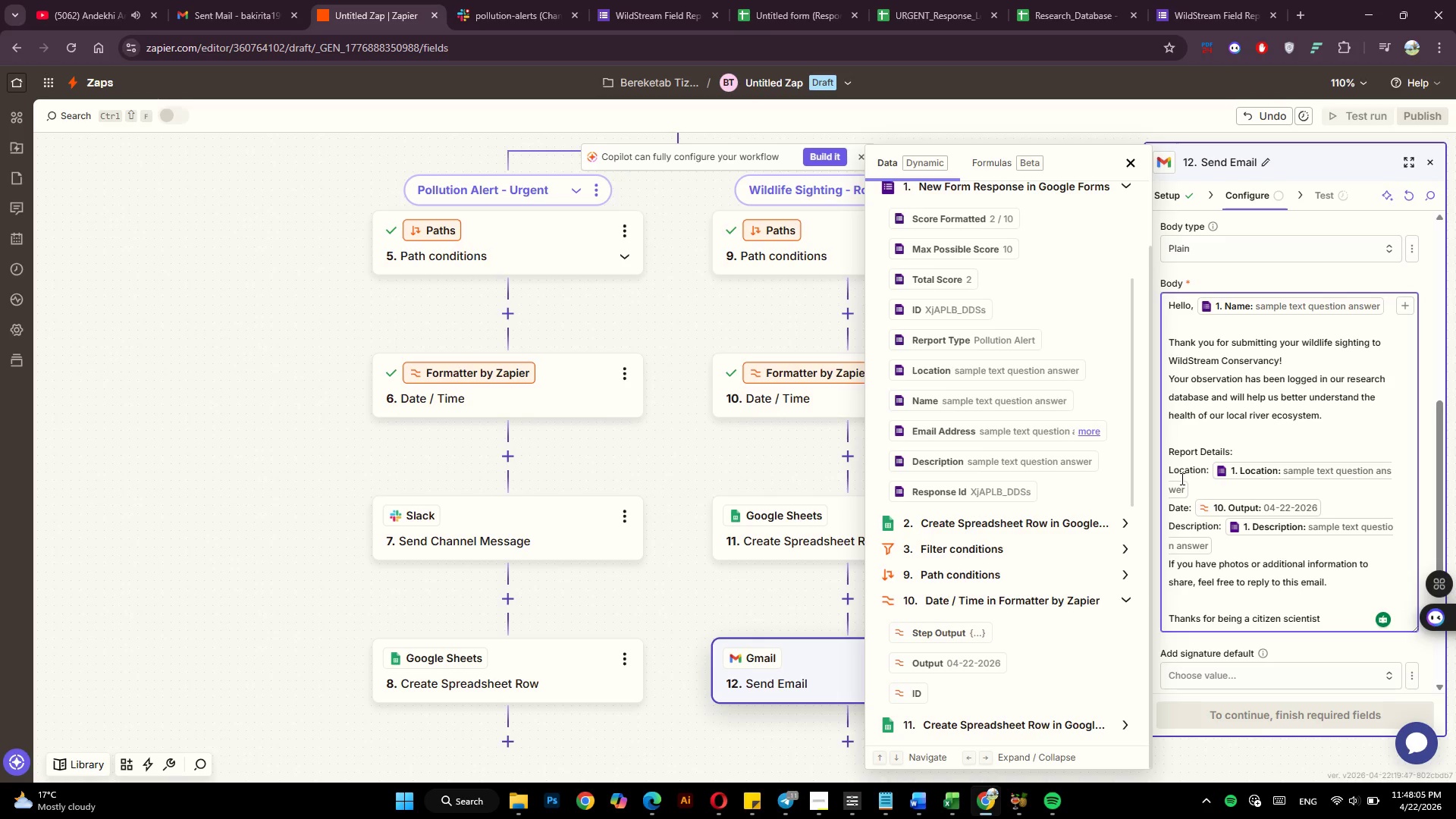 
key(1)
 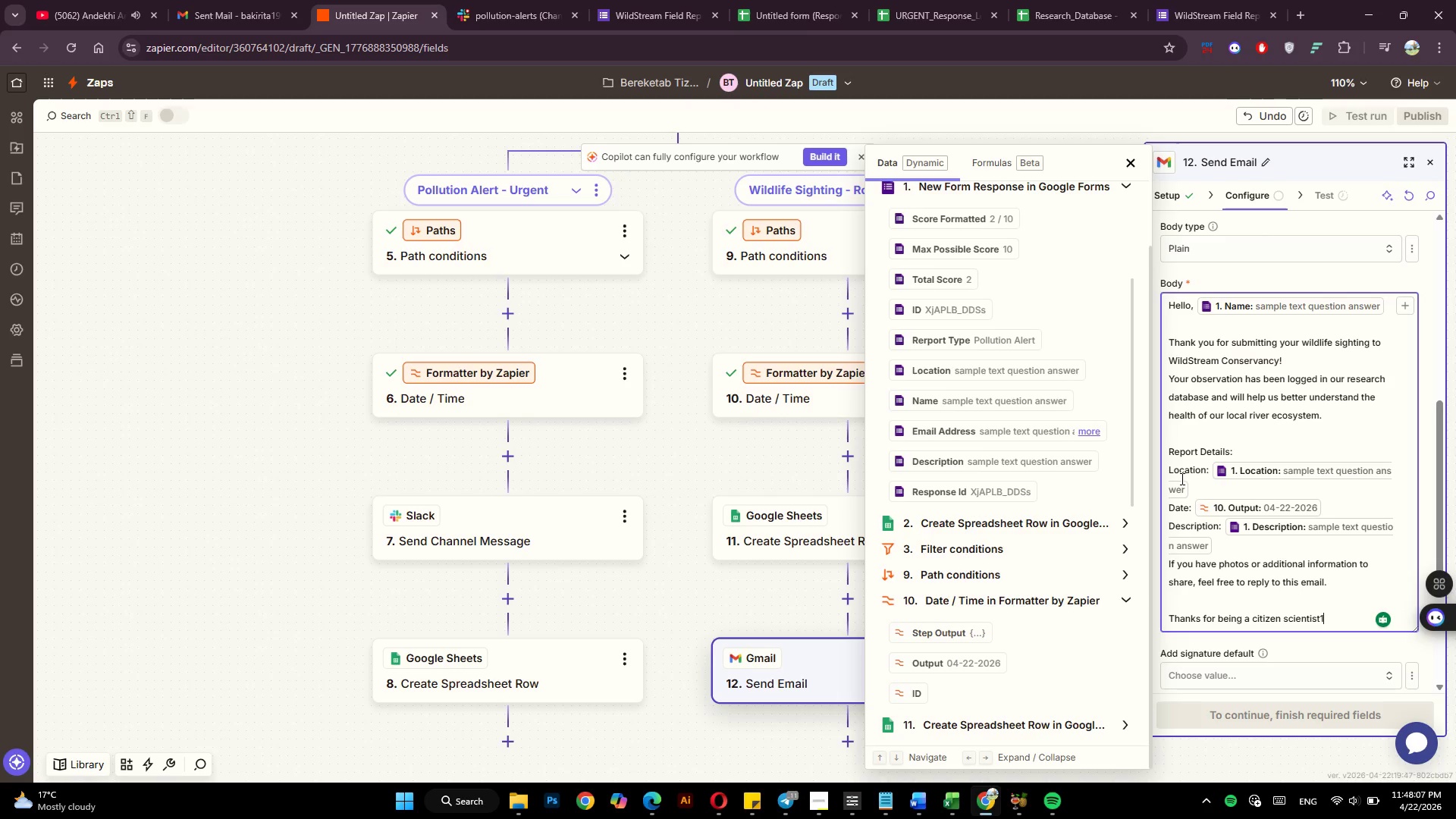 
key(Backspace)
 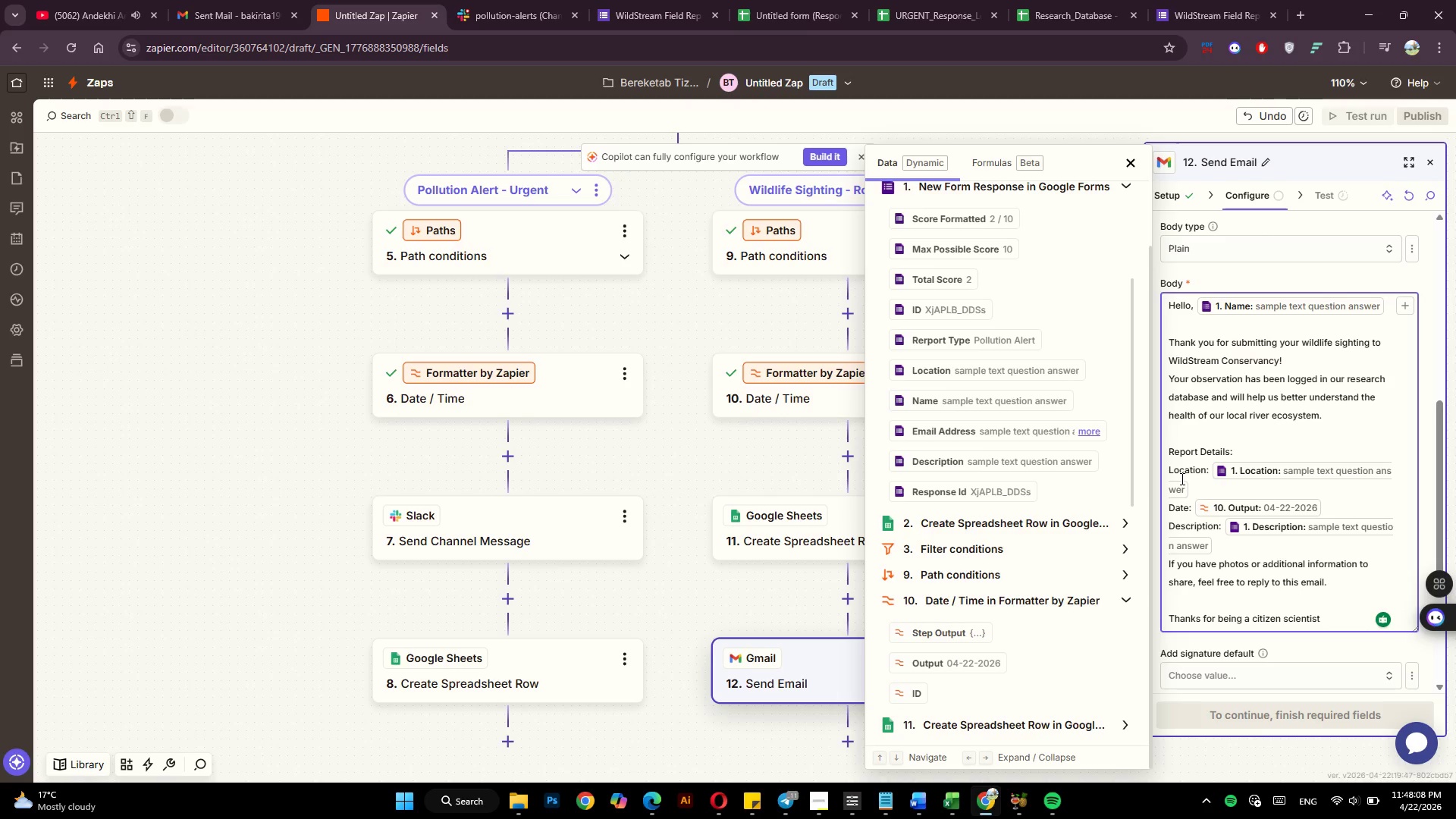 
key(Shift+1)
 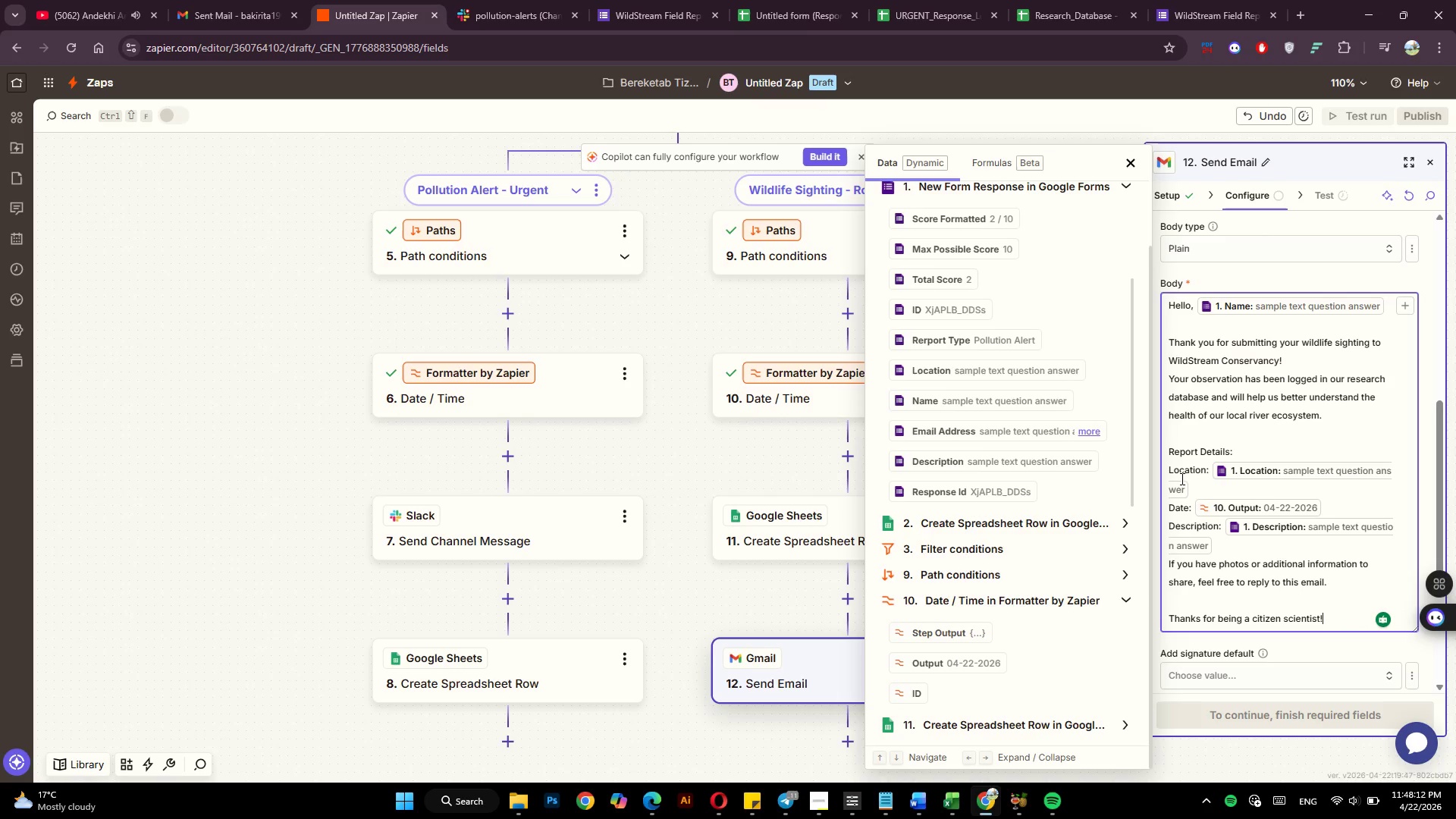 
key(Enter)
 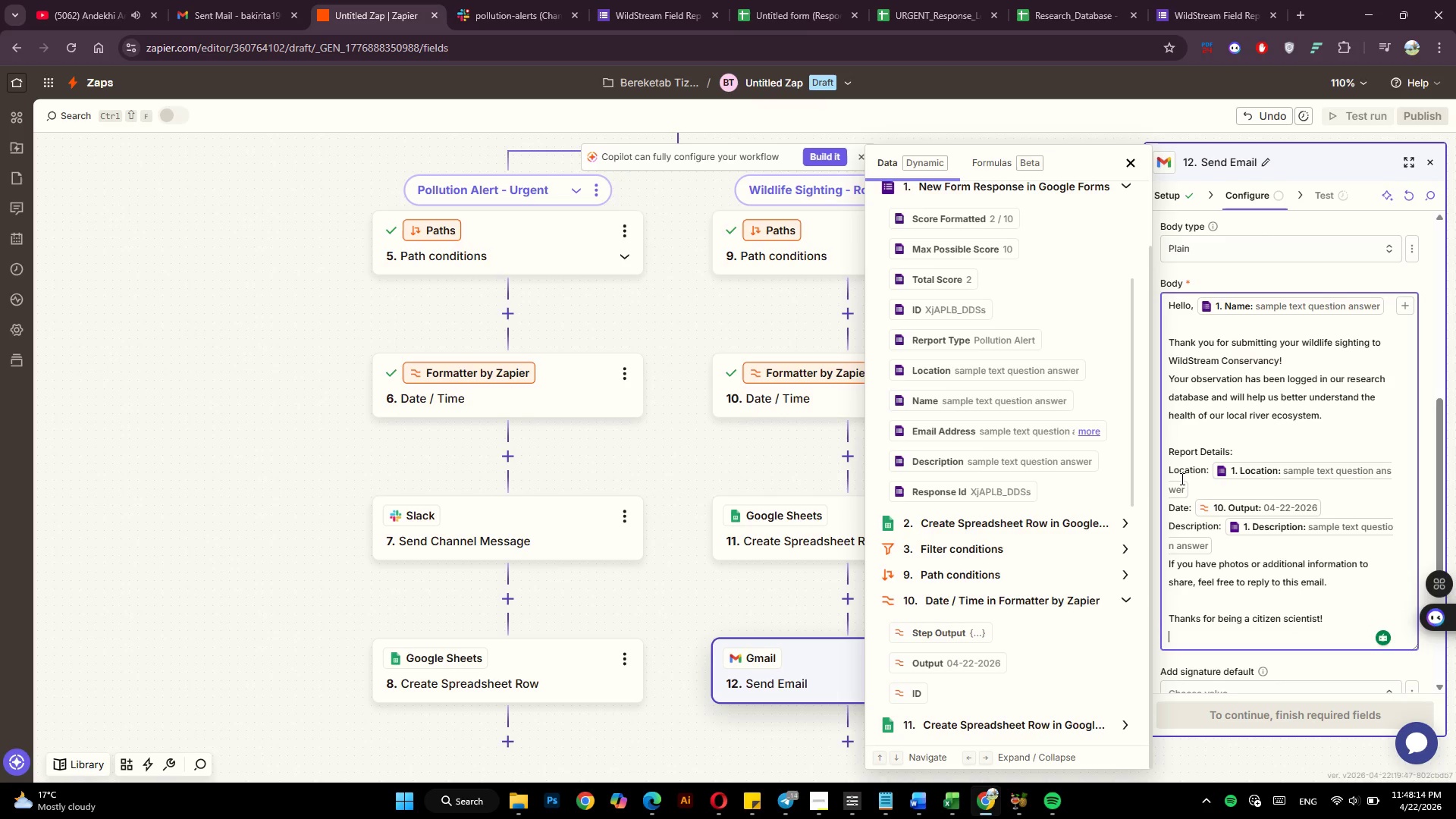 
key(Enter)
 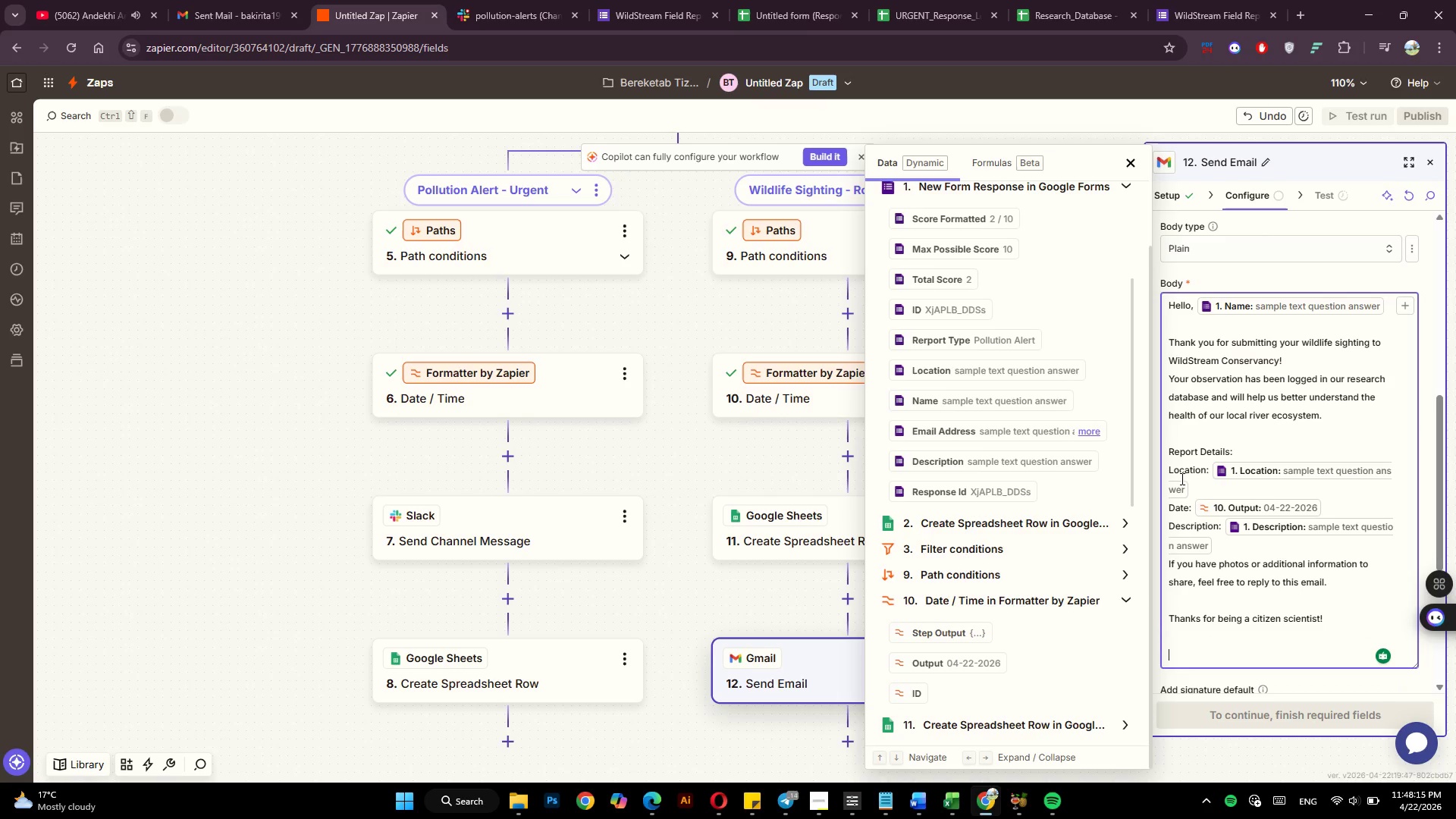 
type(With R)
key(Backspace)
type(regars)
key(Backspace)
type(ds,)
 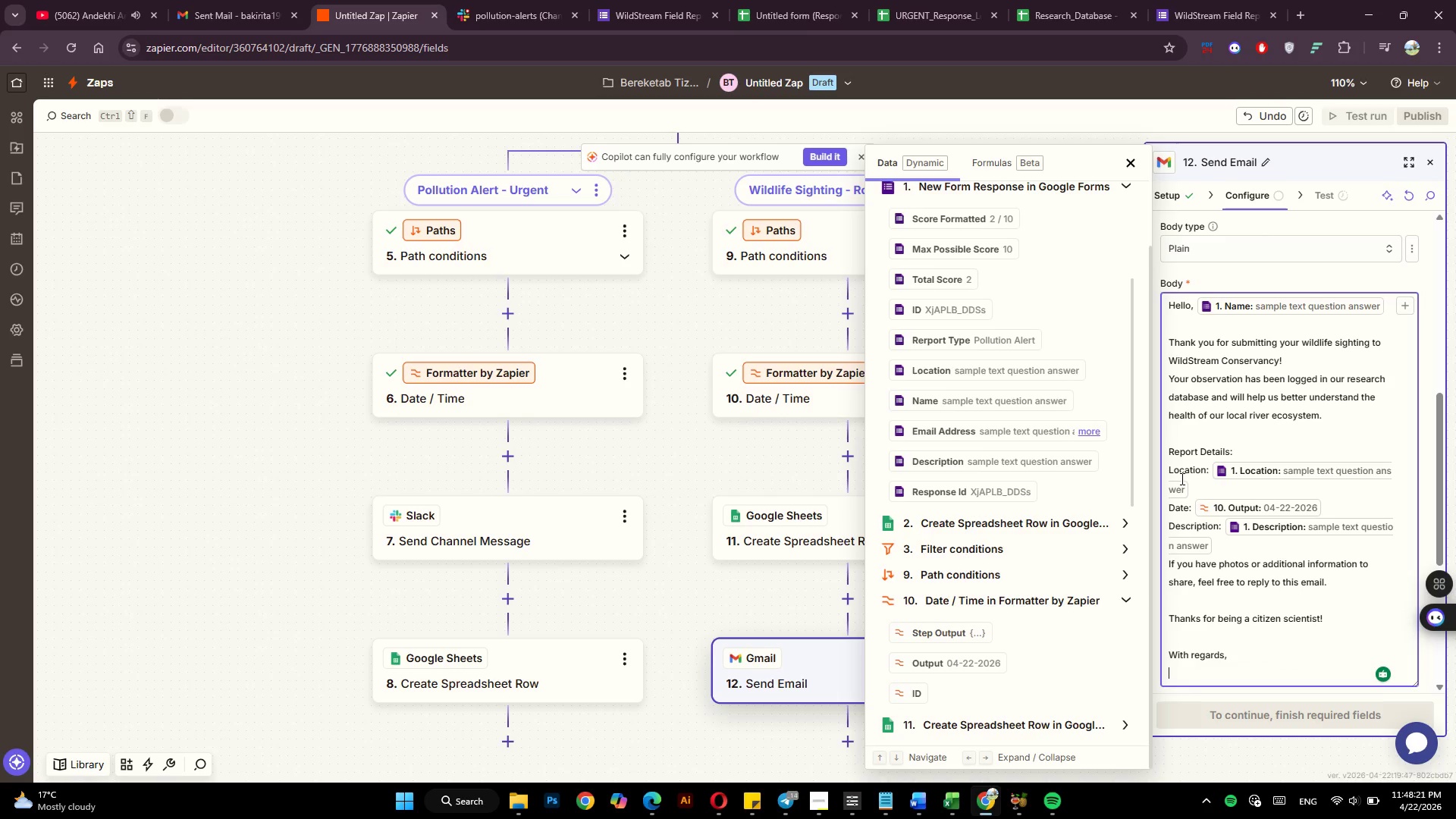 
 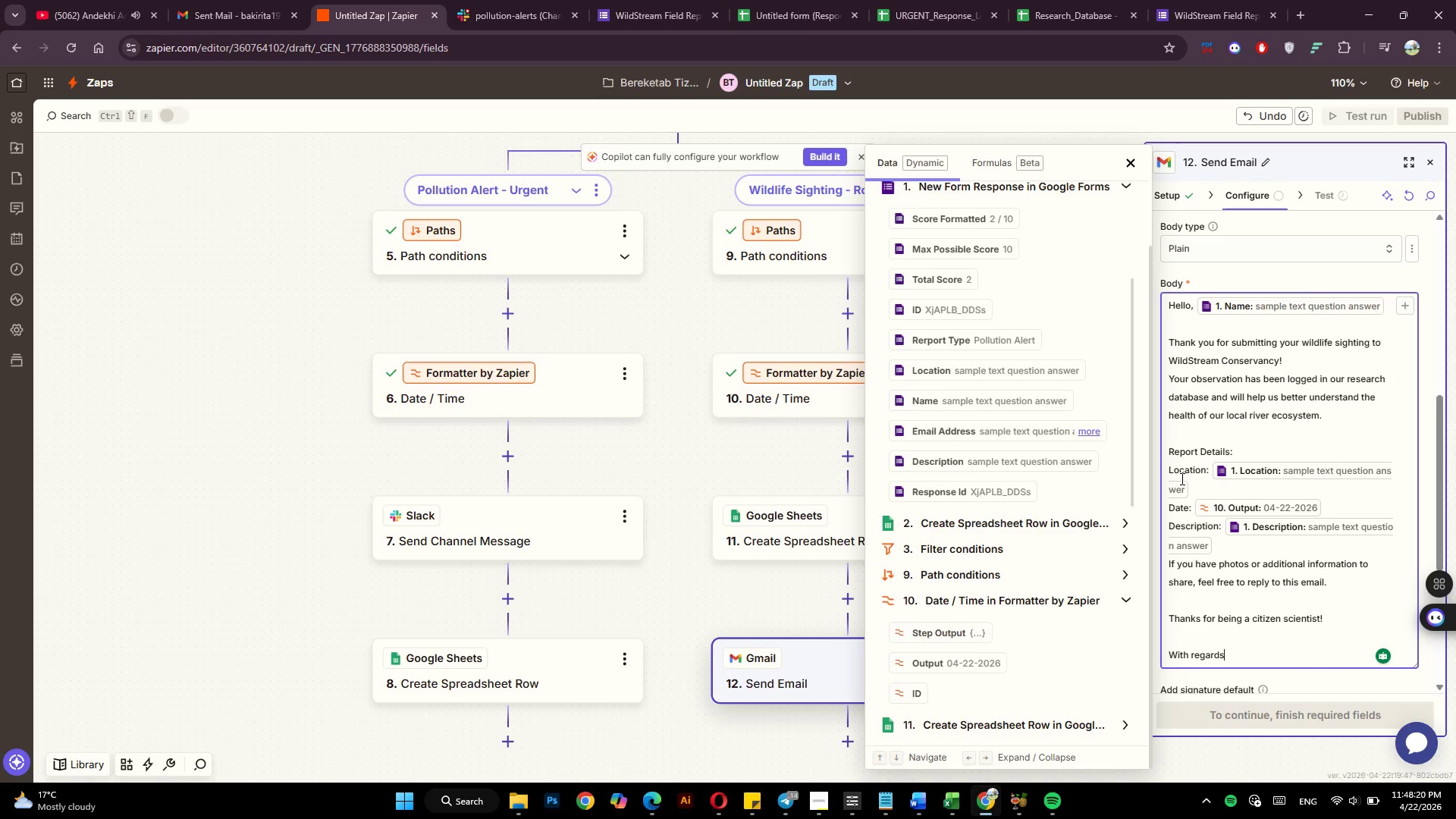 
key(Enter)
 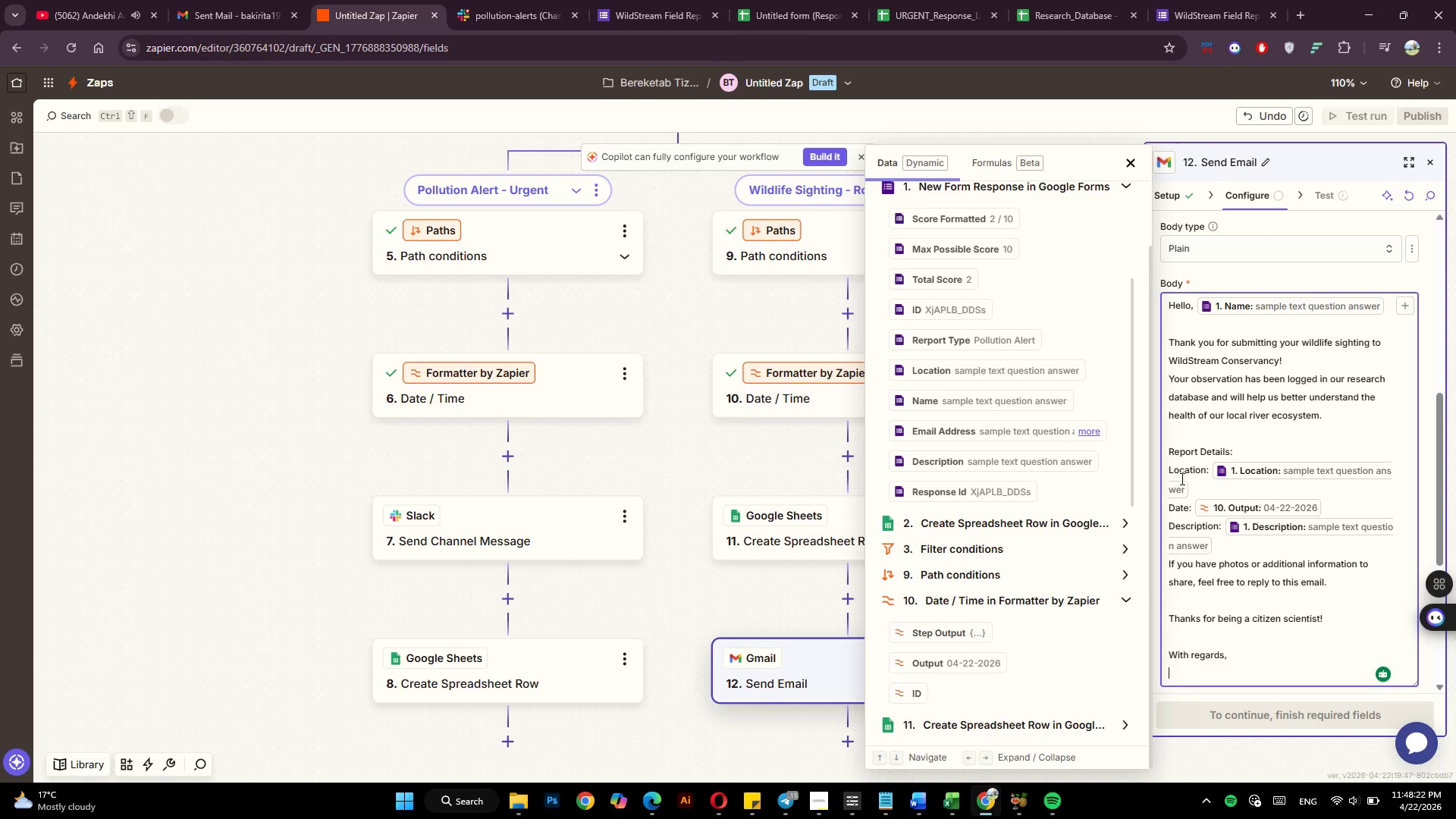 
type(WildStream Conservancy Team)
 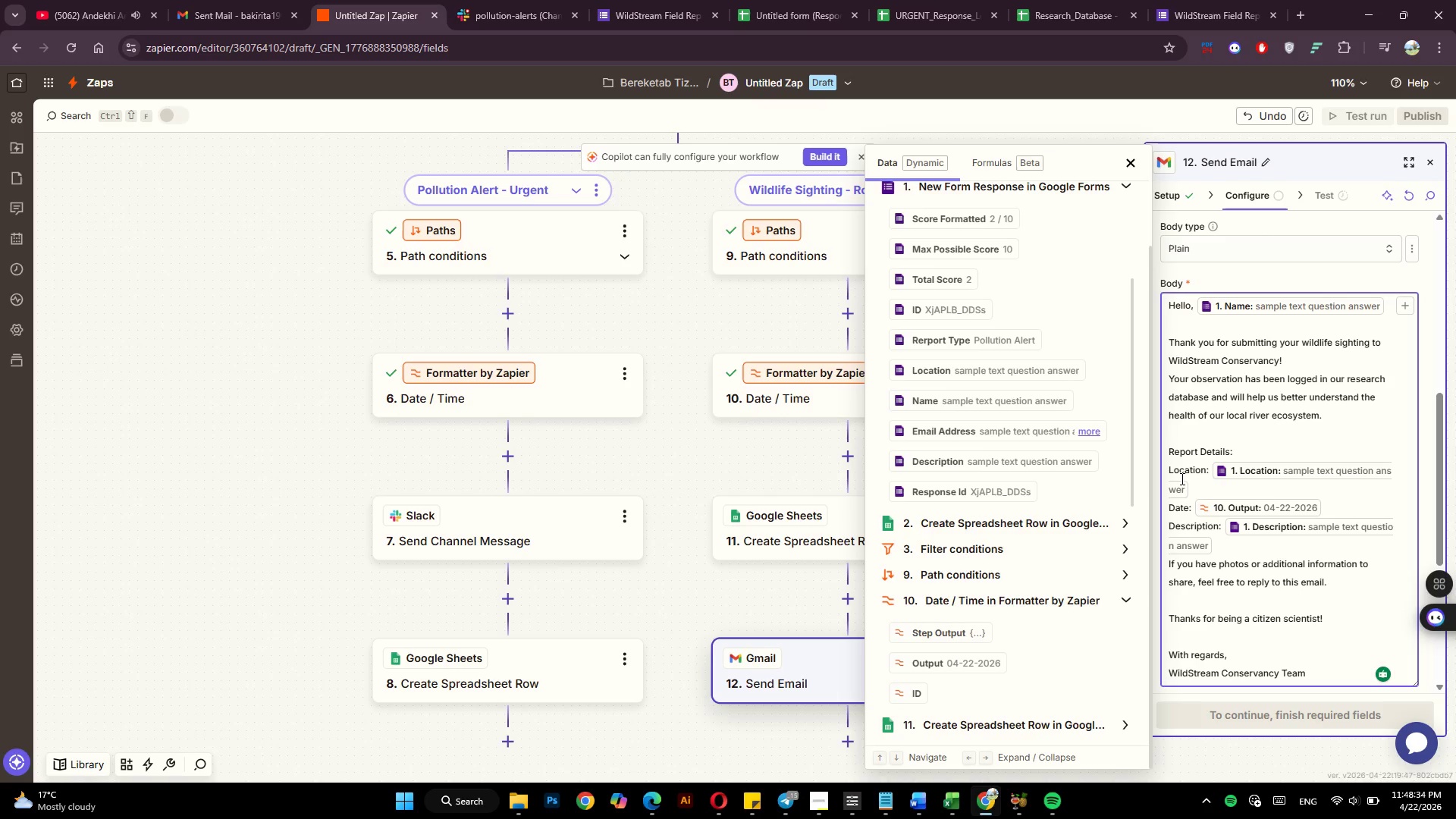 
scroll: coordinate [1235, 494], scroll_direction: up, amount: 2.0
 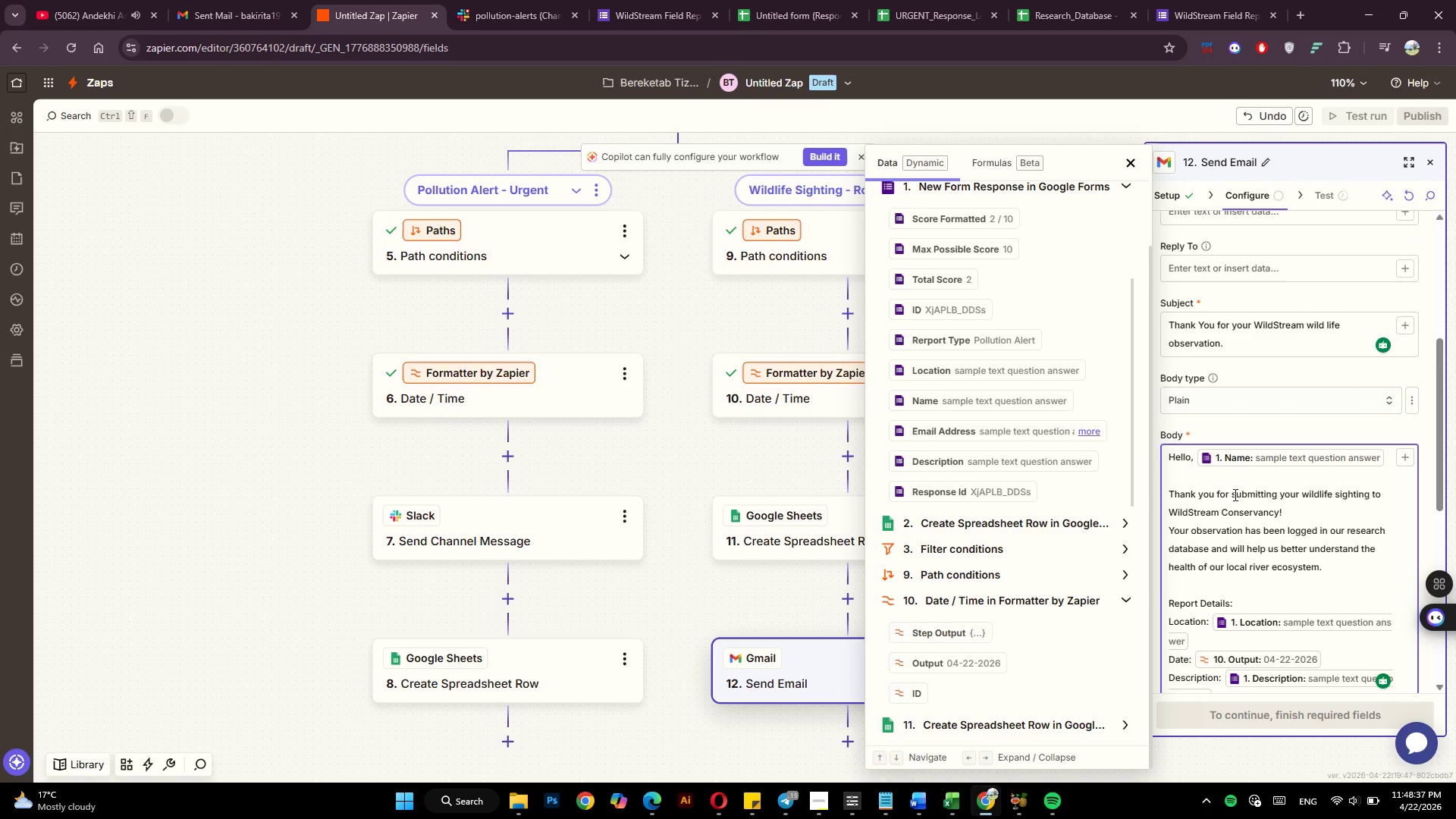 
scroll: coordinate [1284, 538], scroll_direction: down, amount: 11.0
 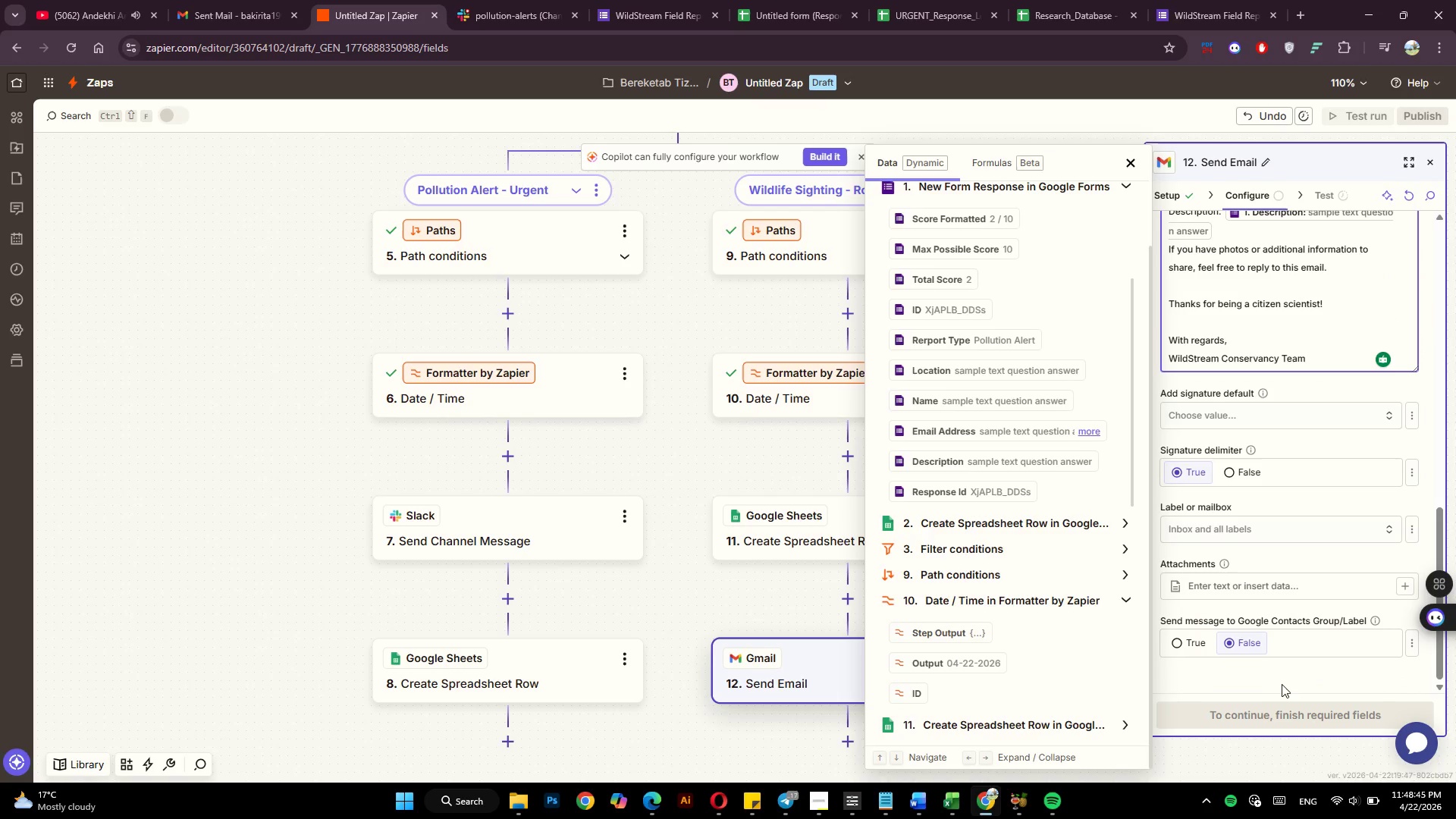 
left_click([1285, 679])
 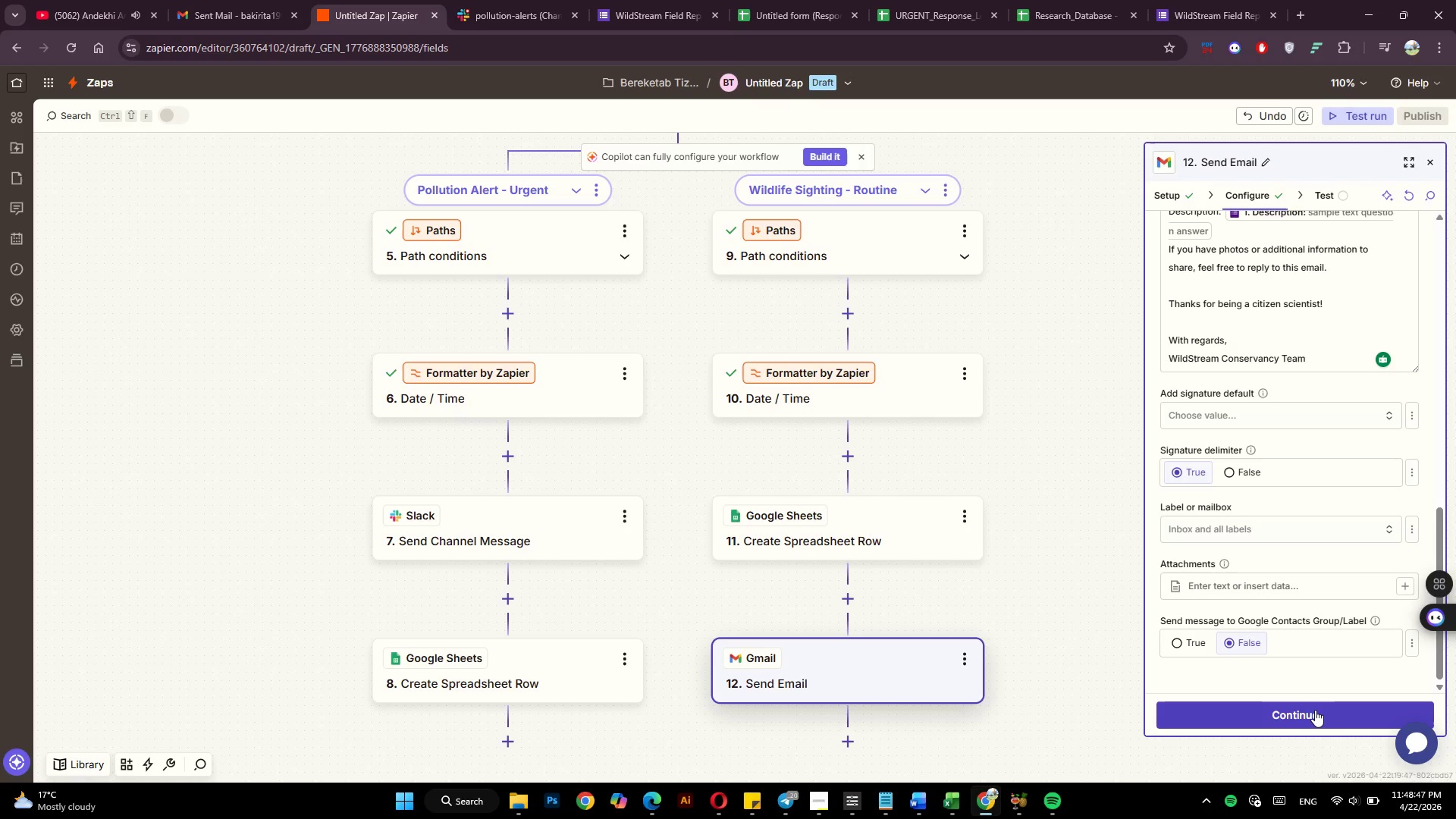 
left_click([1315, 710])
 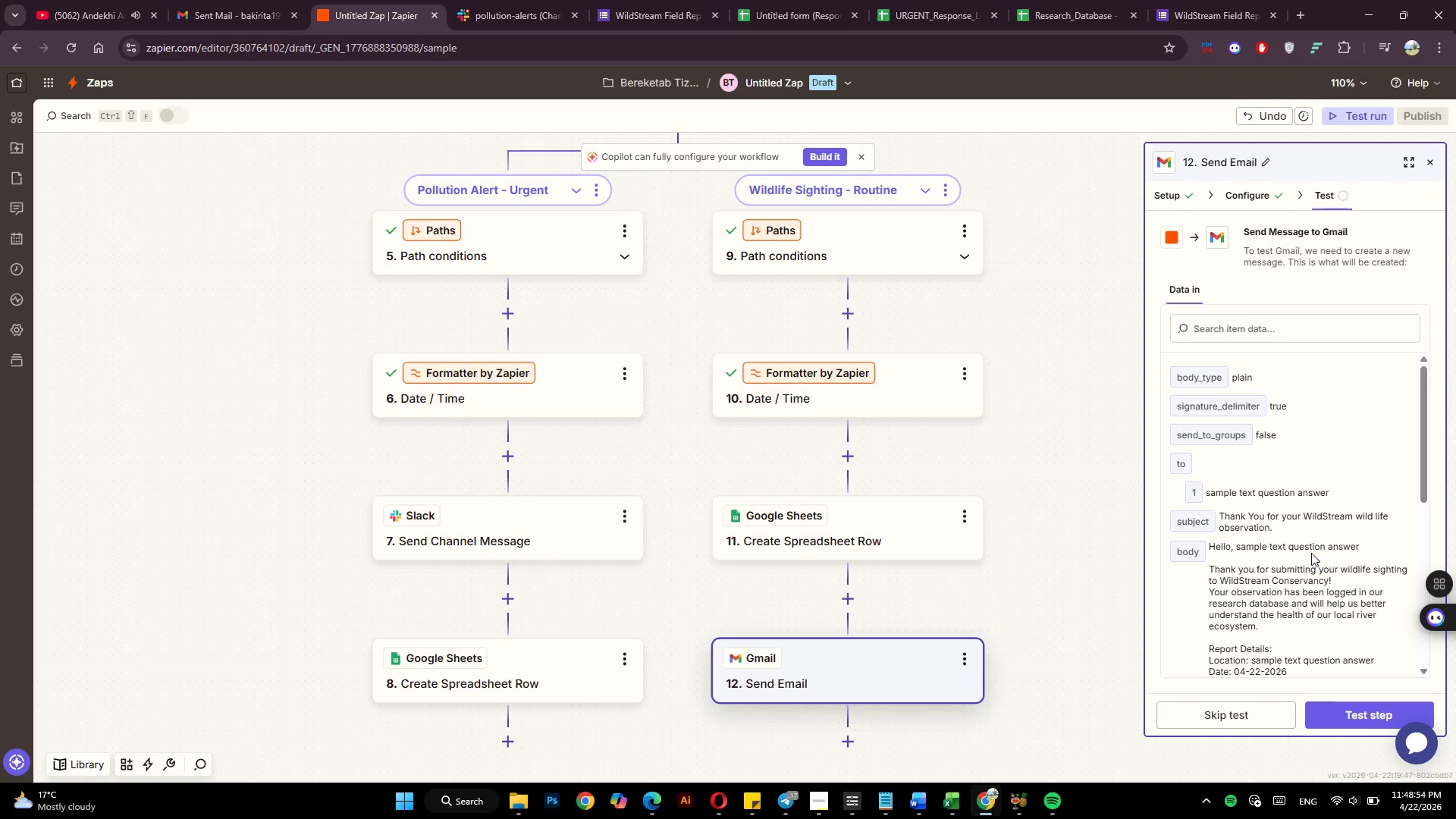 
wait(12.08)
 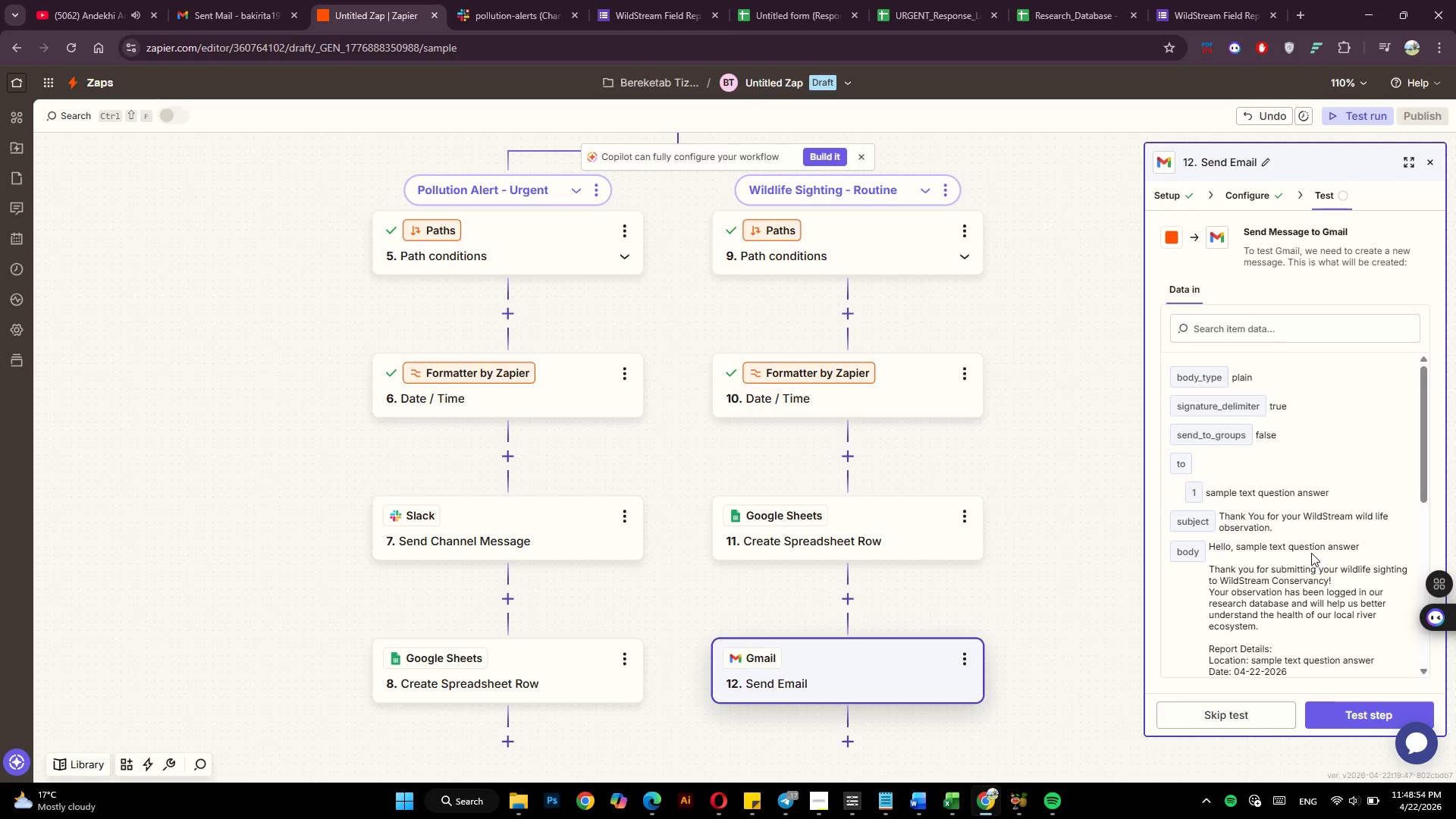 
left_click([1358, 710])
 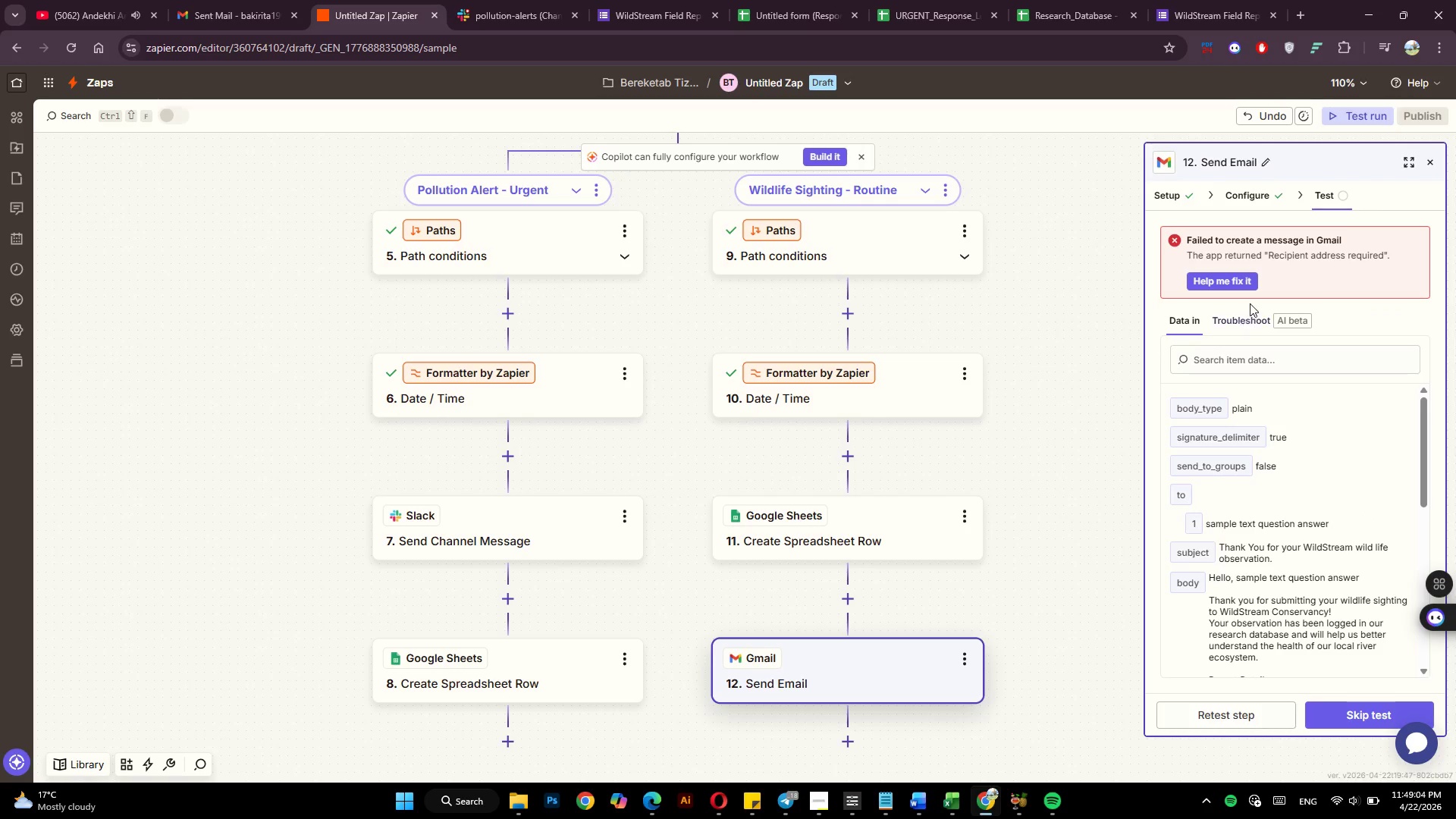 
wait(10.02)
 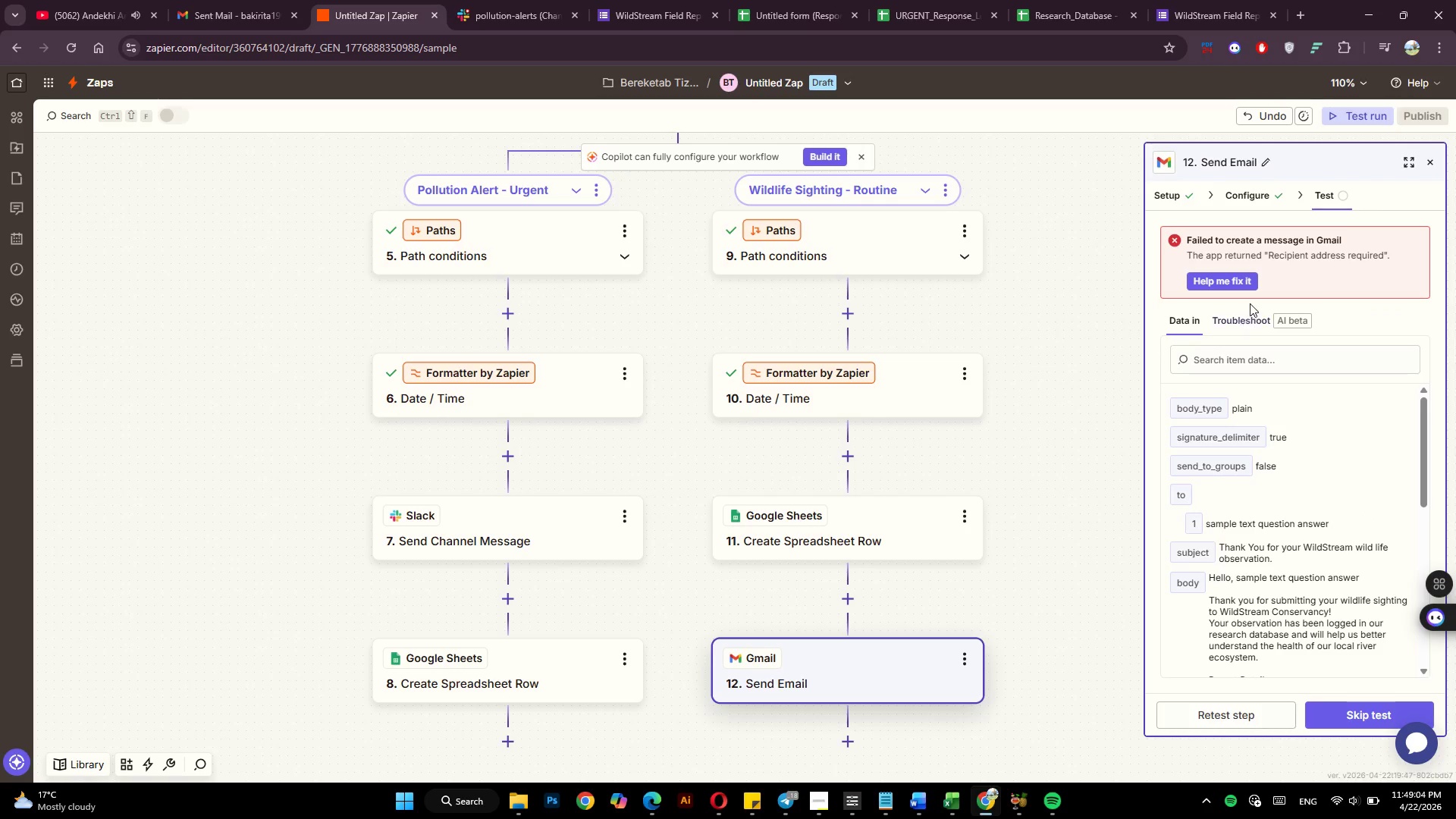 
scroll: coordinate [1350, 624], scroll_direction: down, amount: 4.0
 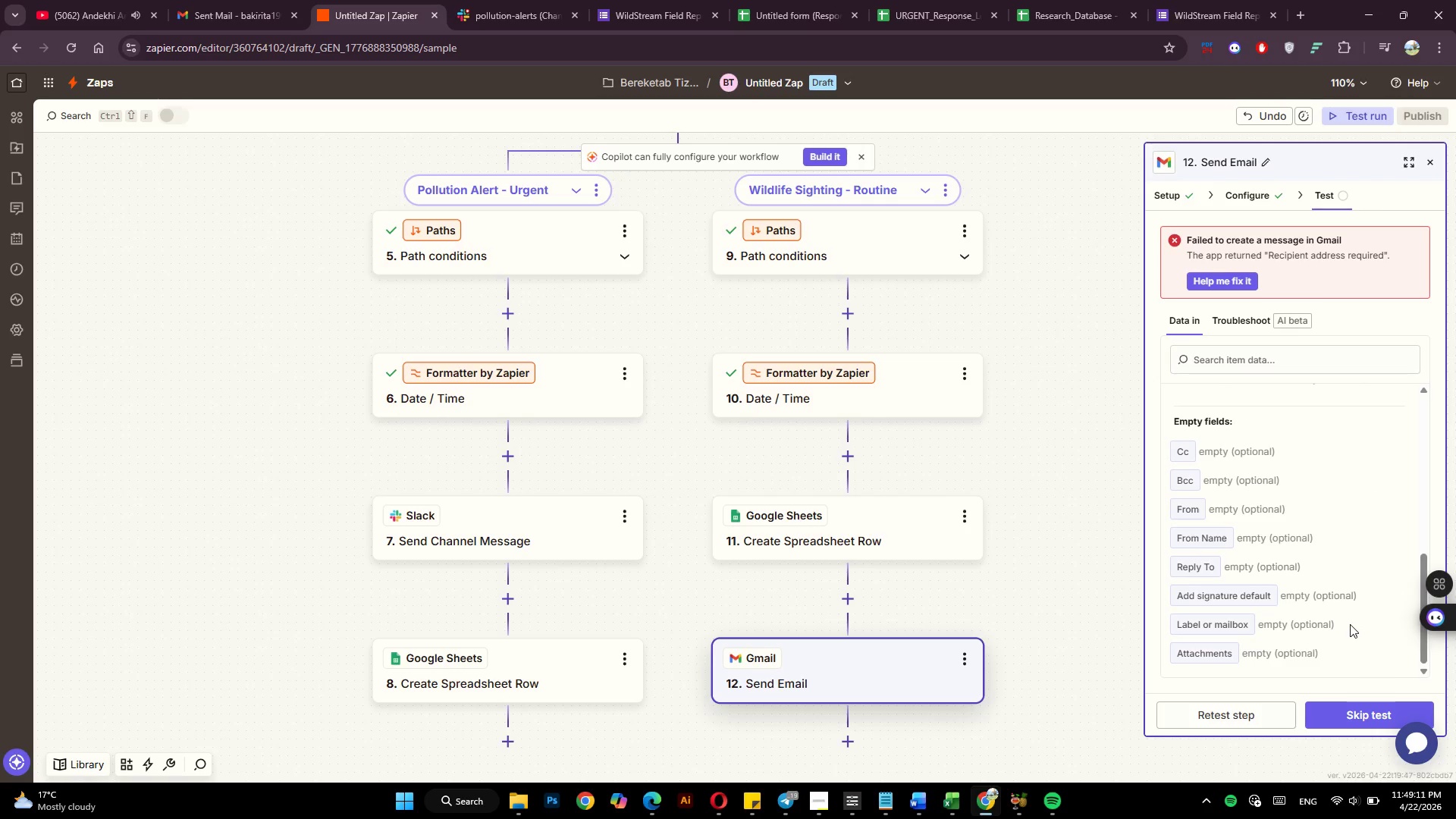 
scroll: coordinate [1350, 624], scroll_direction: up, amount: 9.0
 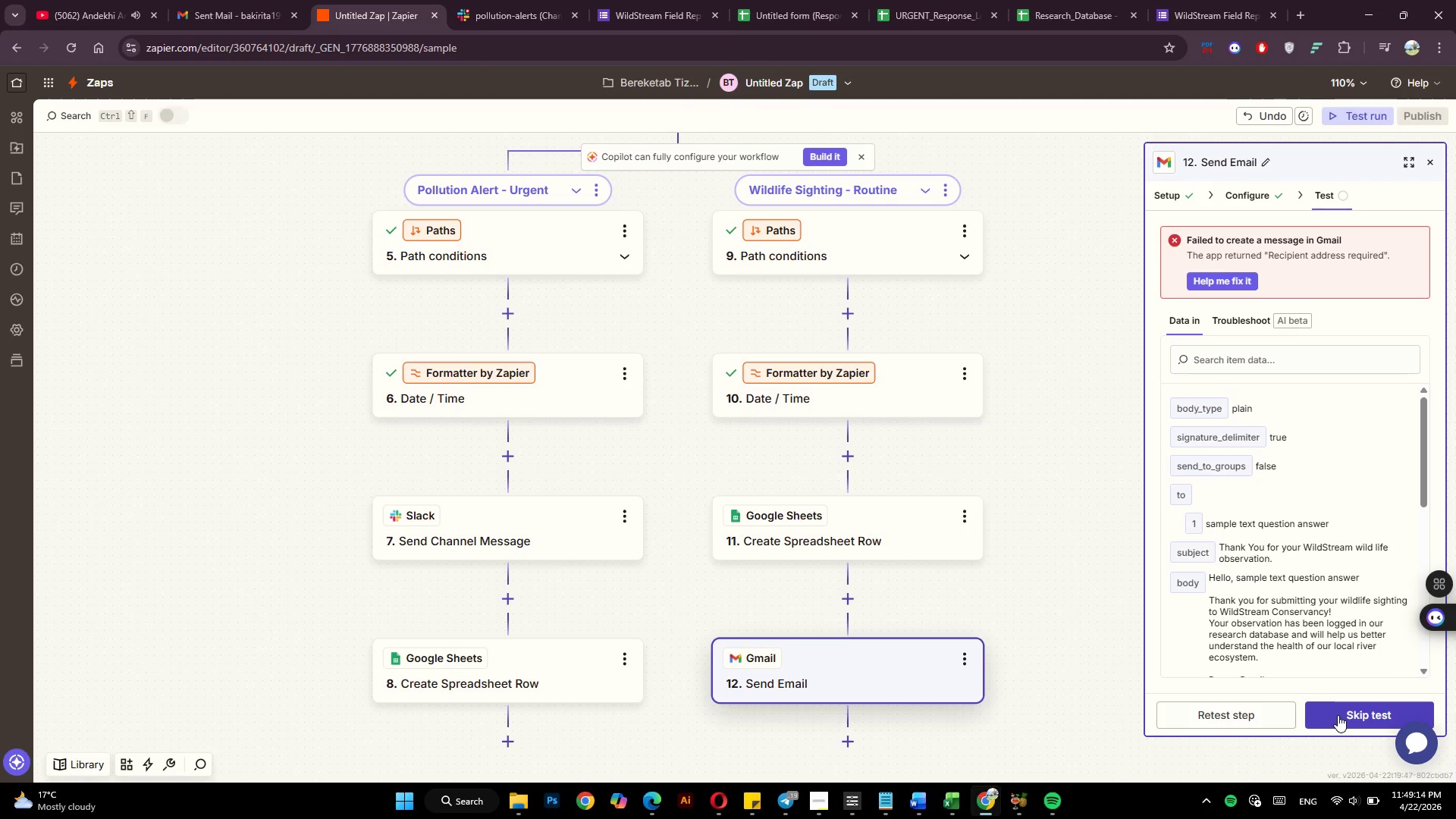 
left_click([1341, 716])
 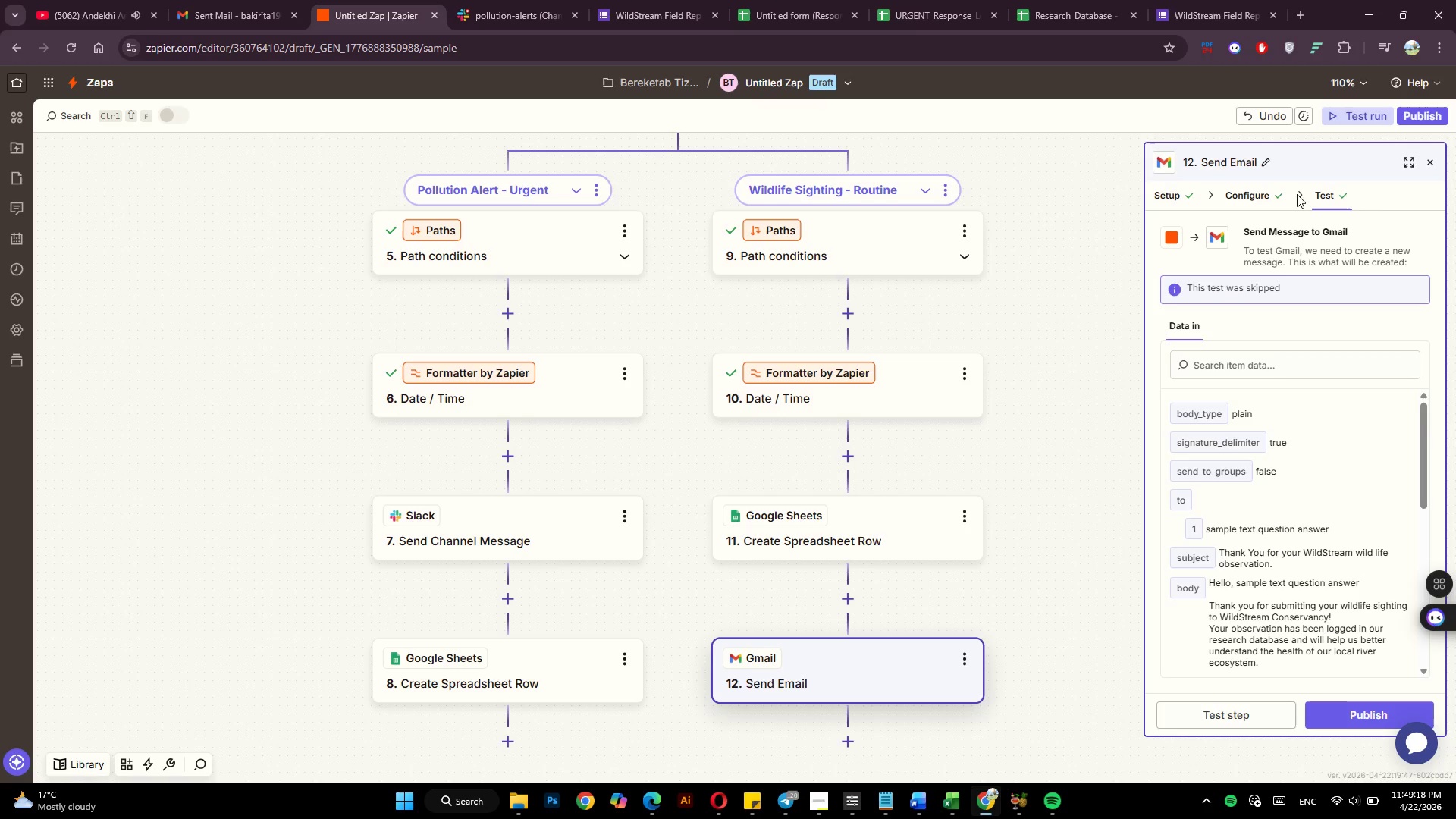 
scroll: coordinate [1093, 347], scroll_direction: up, amount: 23.0
 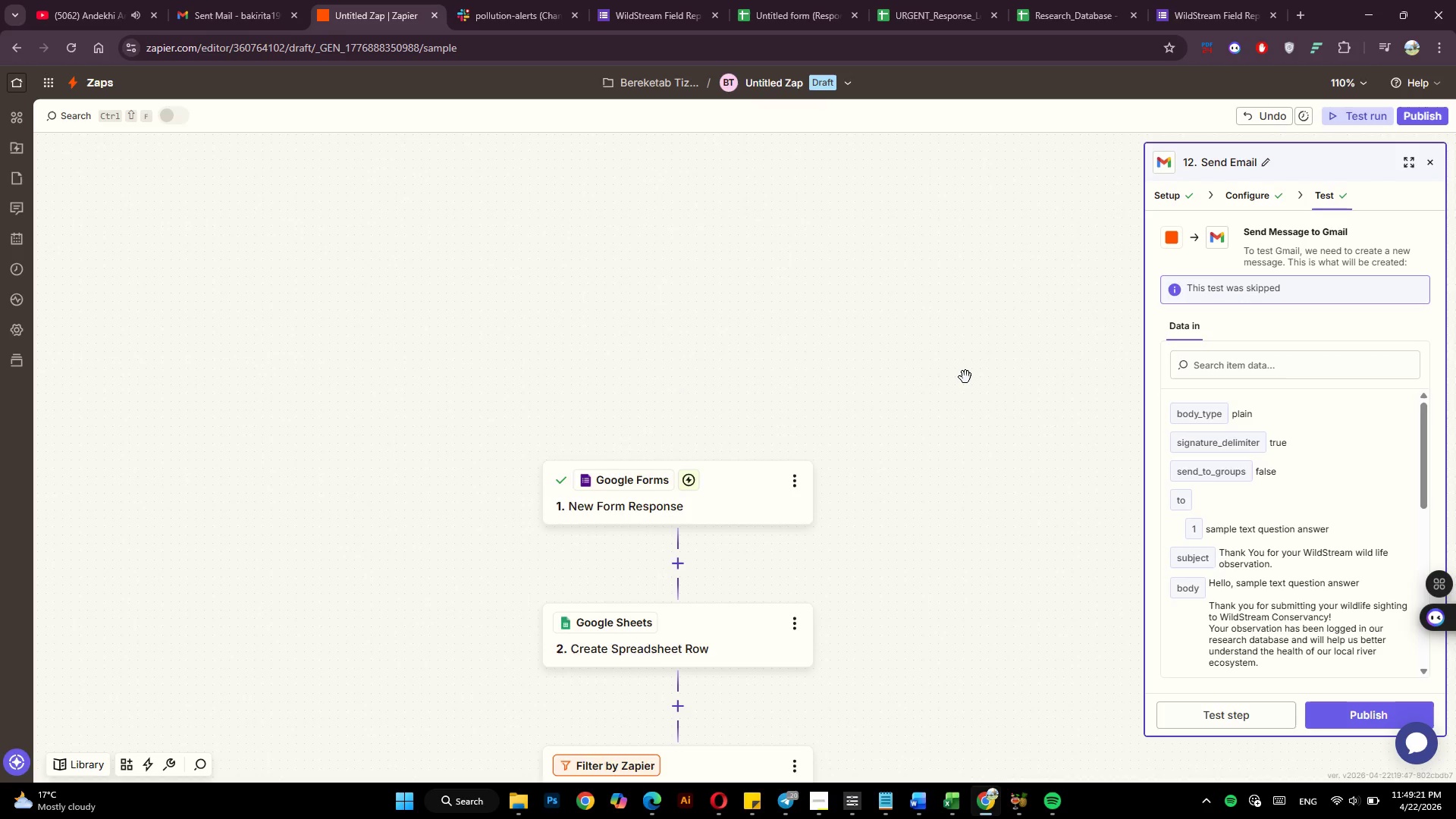 
scroll: coordinate [856, 390], scroll_direction: down, amount: 10.0
 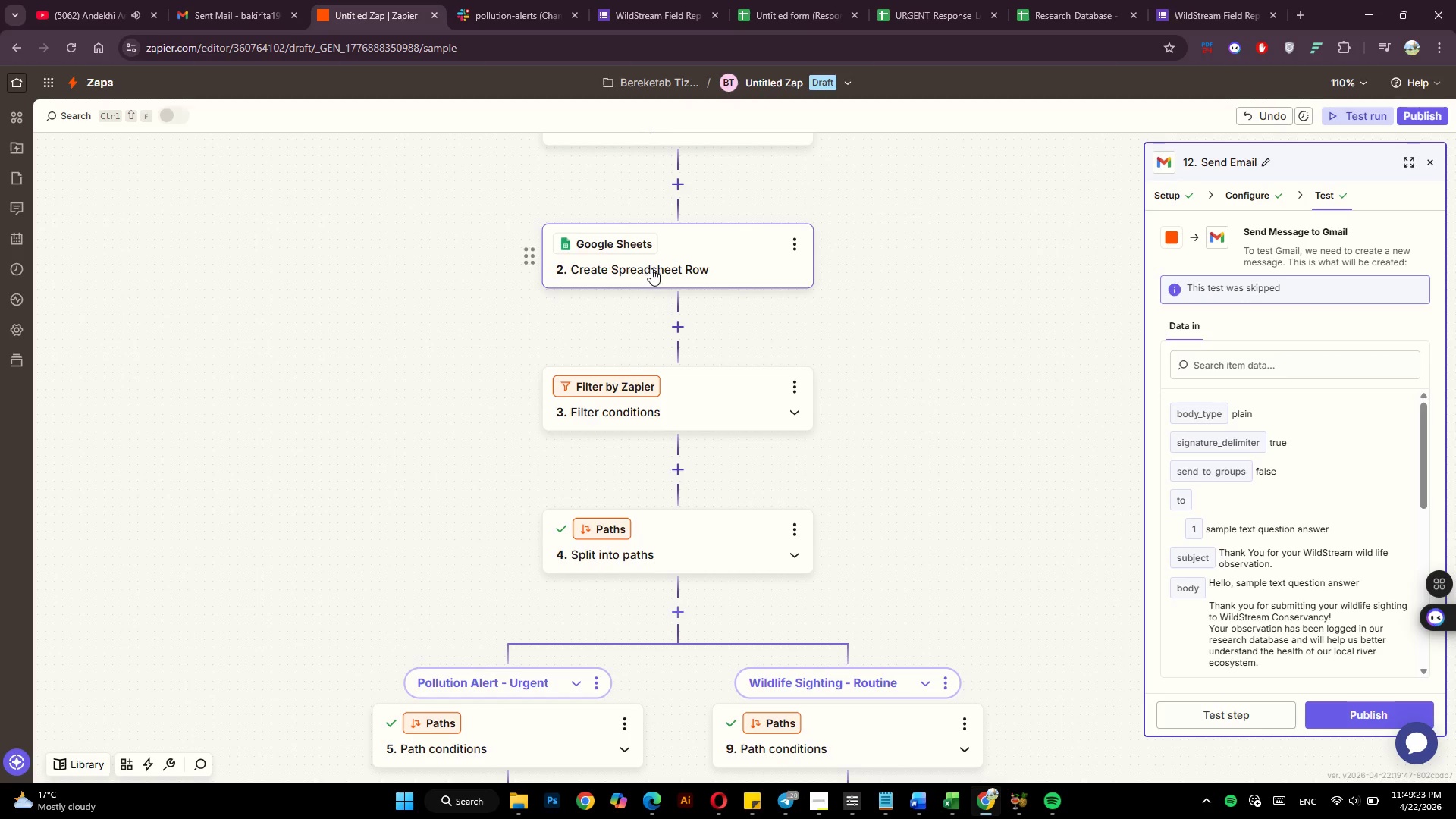 
left_click([658, 245])
 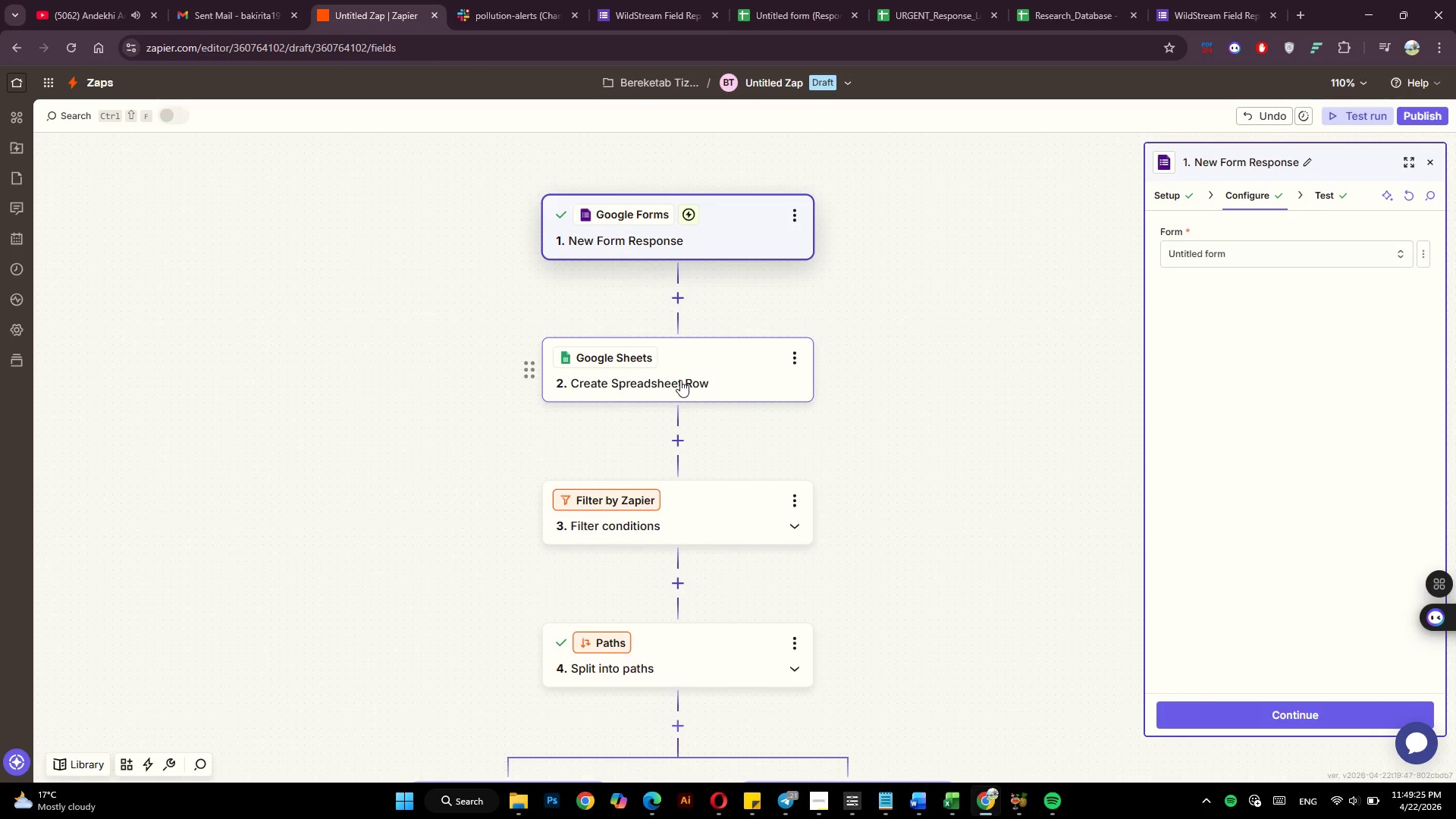 
scroll: coordinate [728, 271], scroll_direction: up, amount: 3.0
 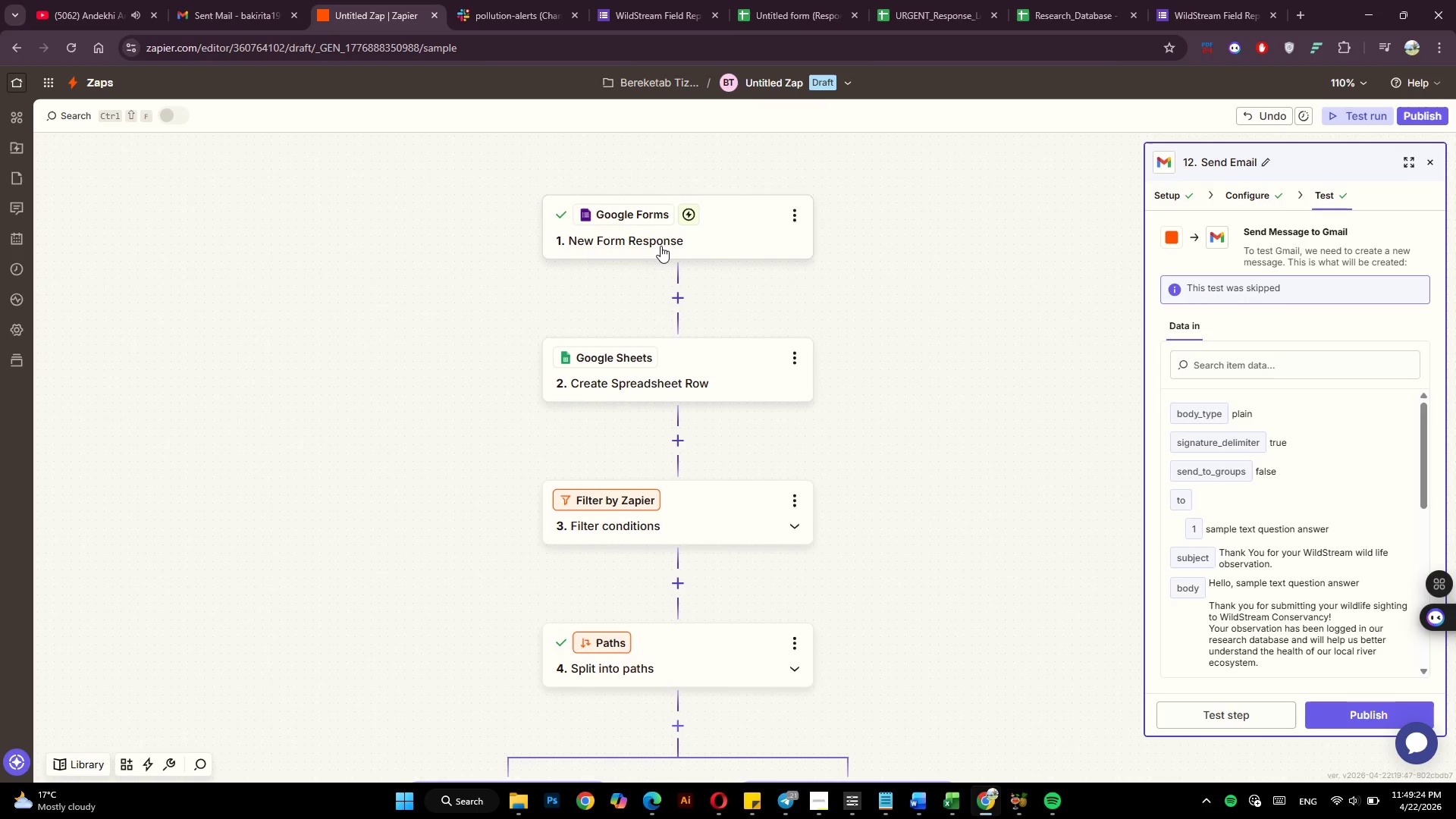 
left_click([680, 380])
 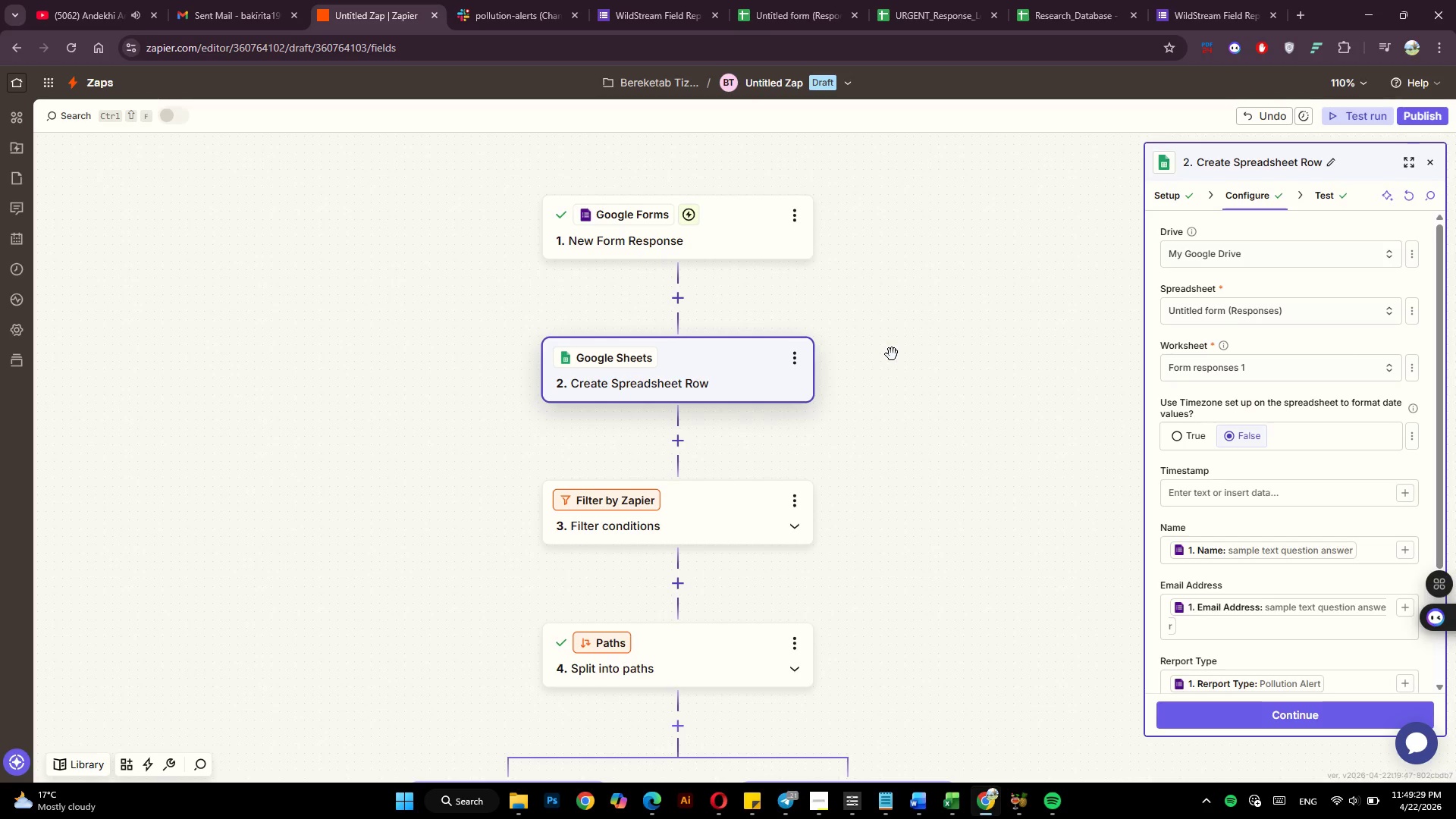 
left_click([764, 1])
 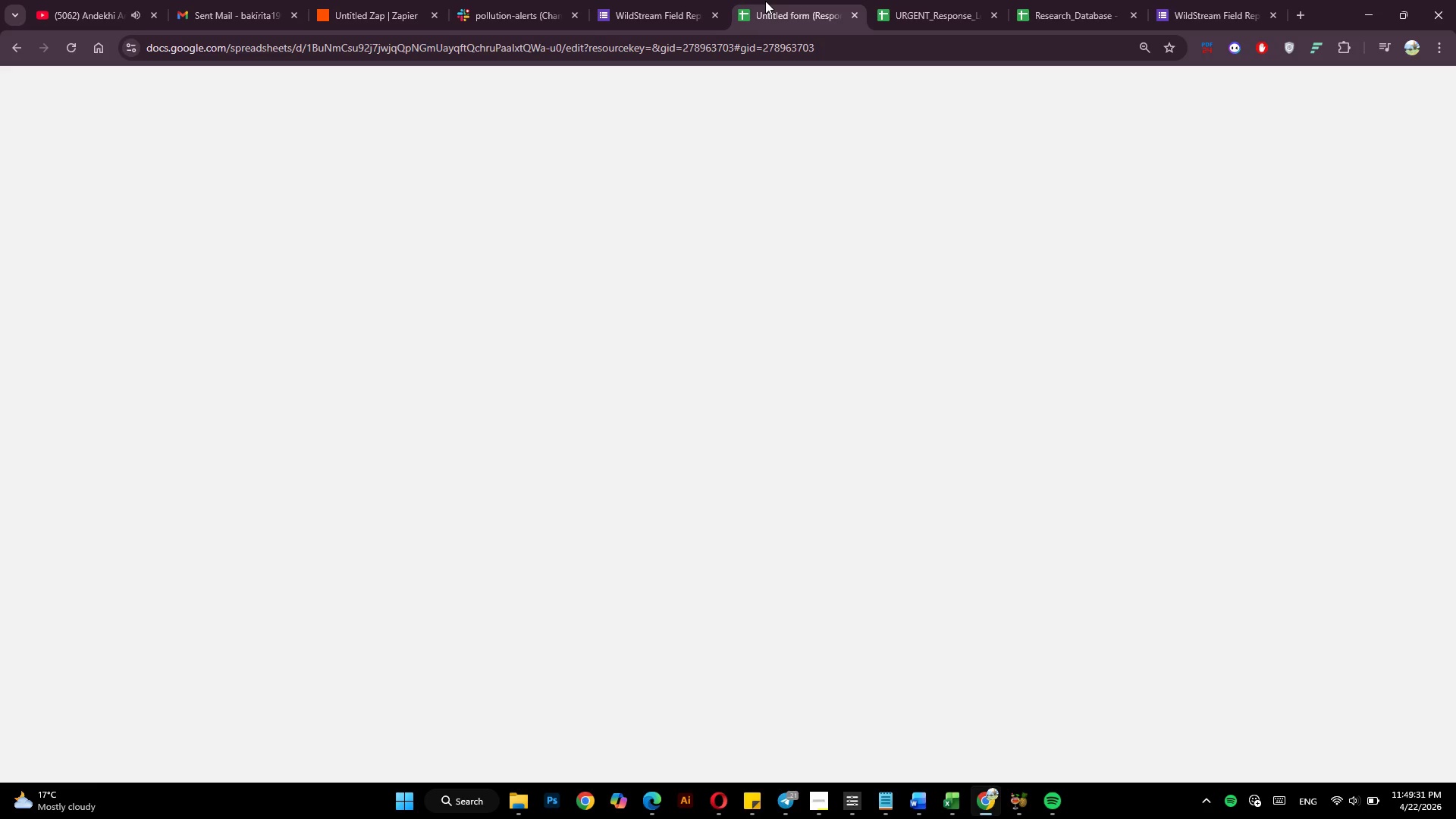 
mouse_move([643, 16])
 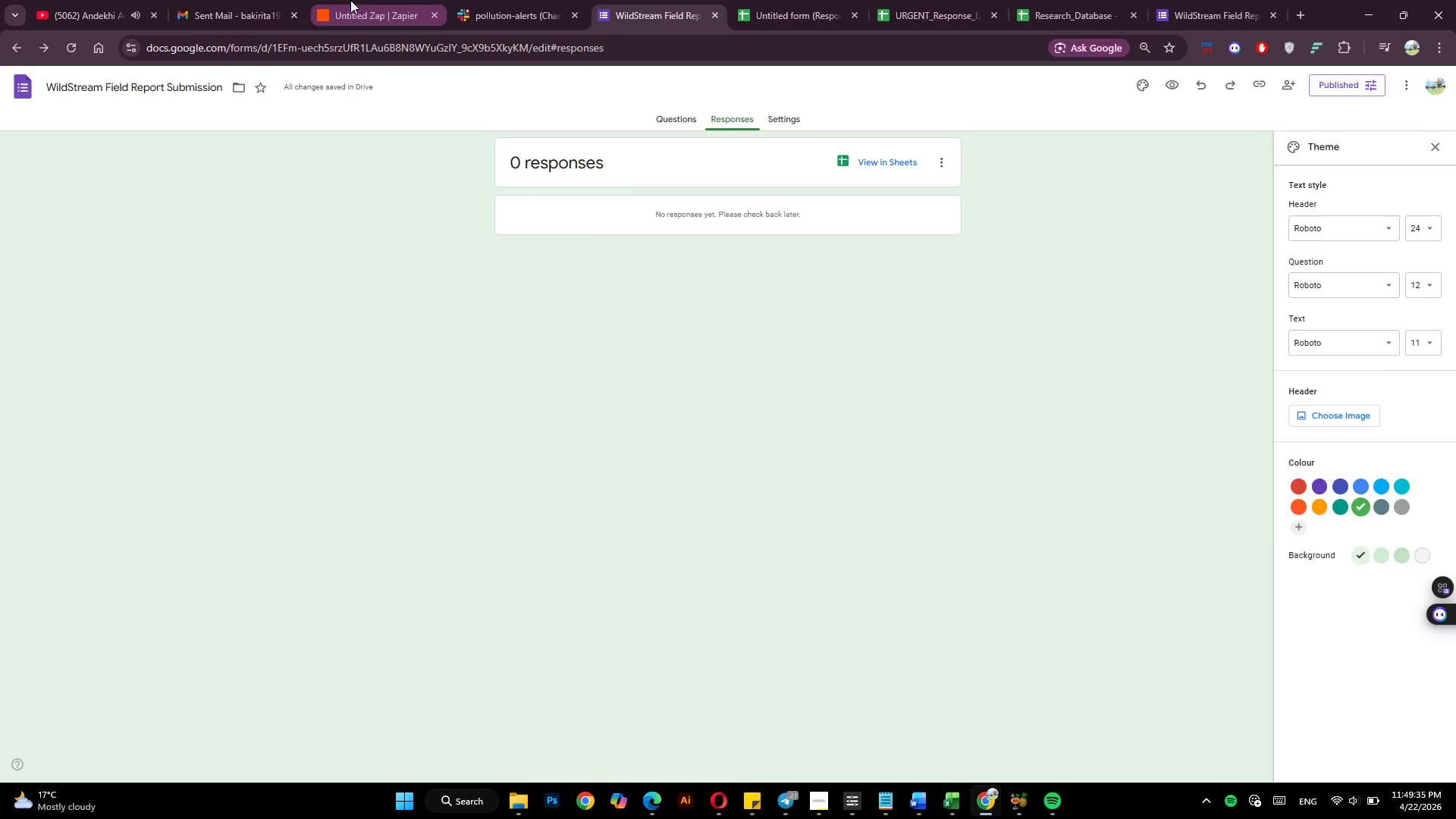 
scroll: coordinate [705, 350], scroll_direction: down, amount: 2.0
 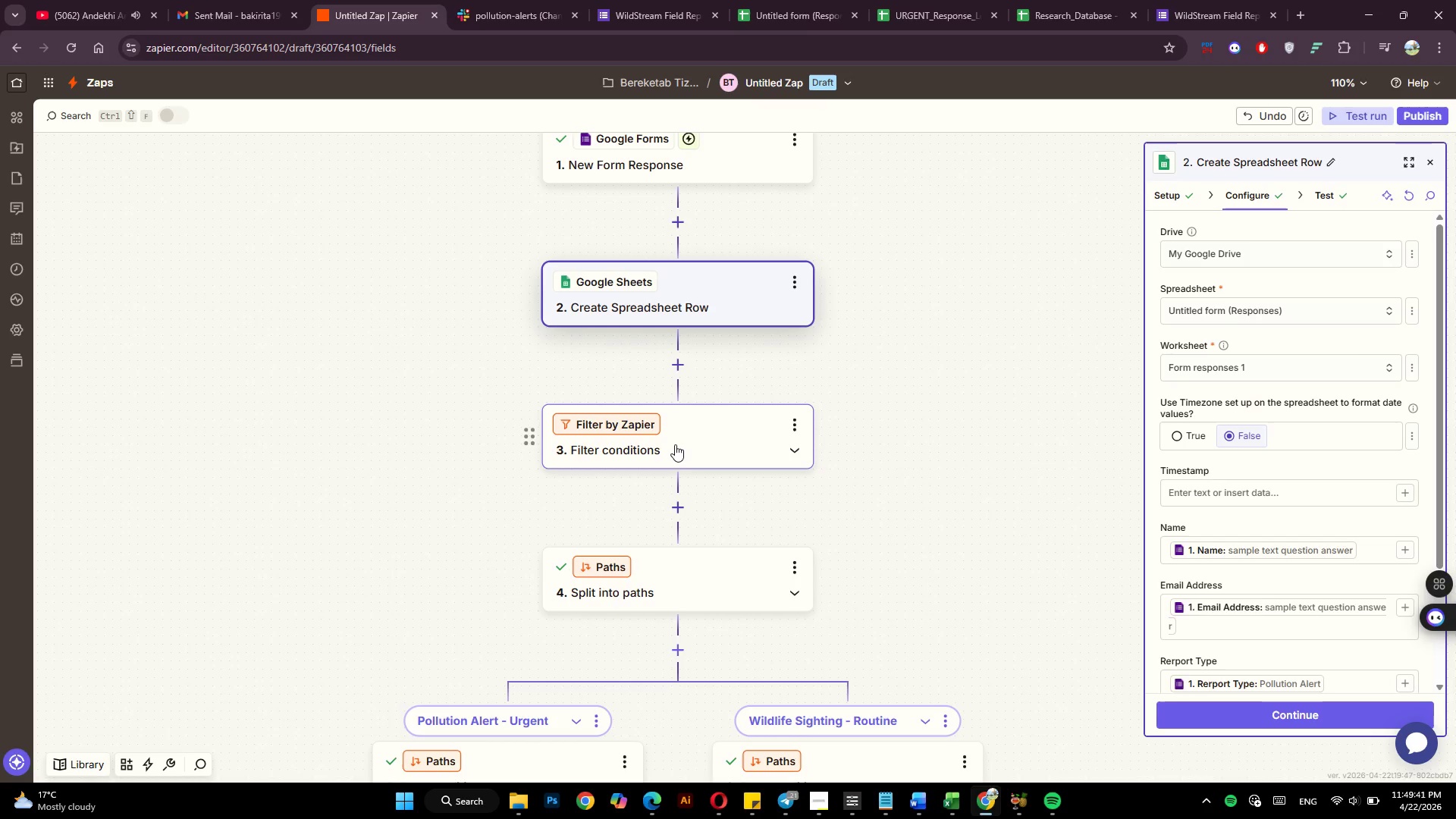 
wait(5.07)
 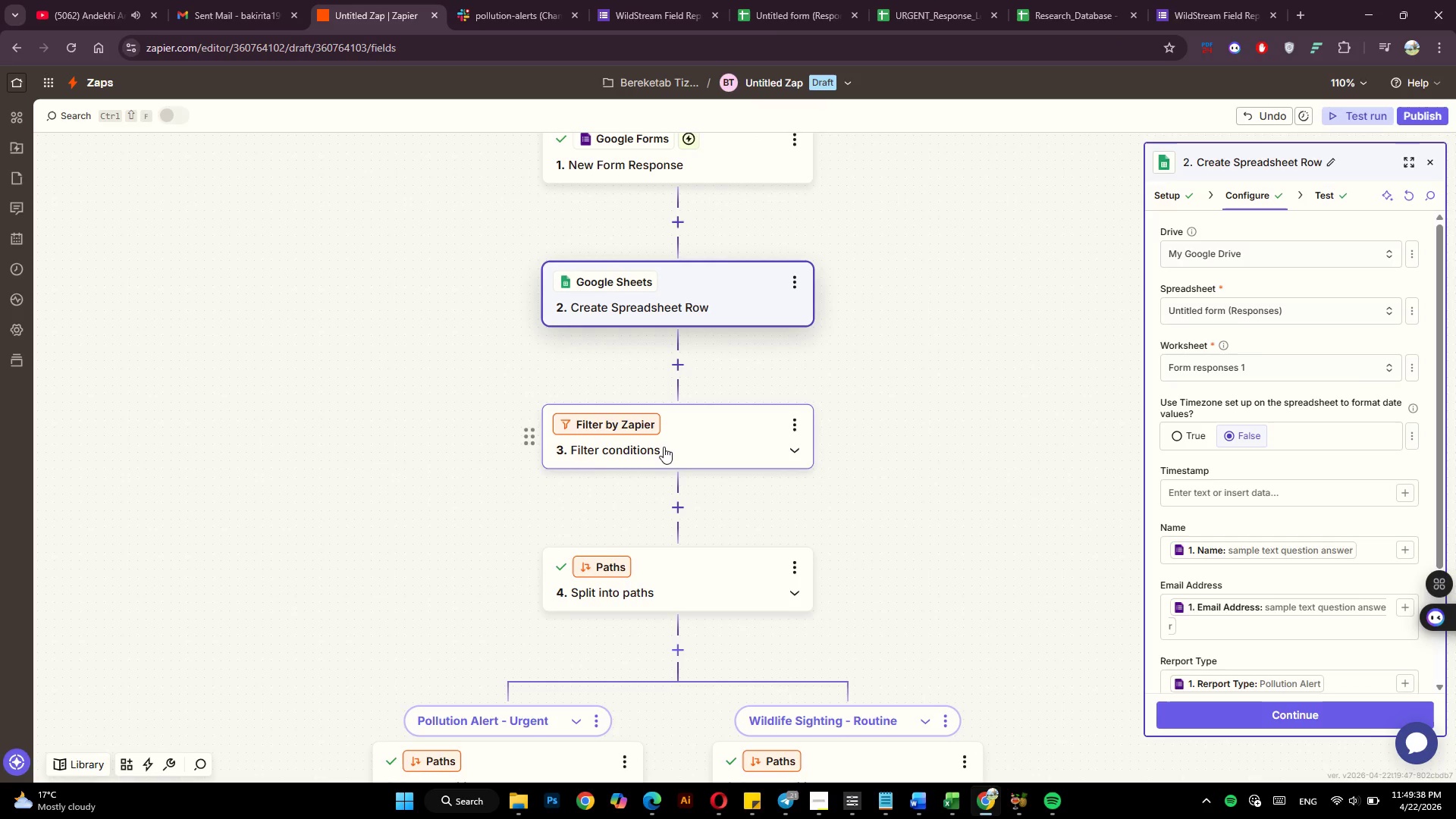 
scroll: coordinate [981, 397], scroll_direction: down, amount: 2.0
 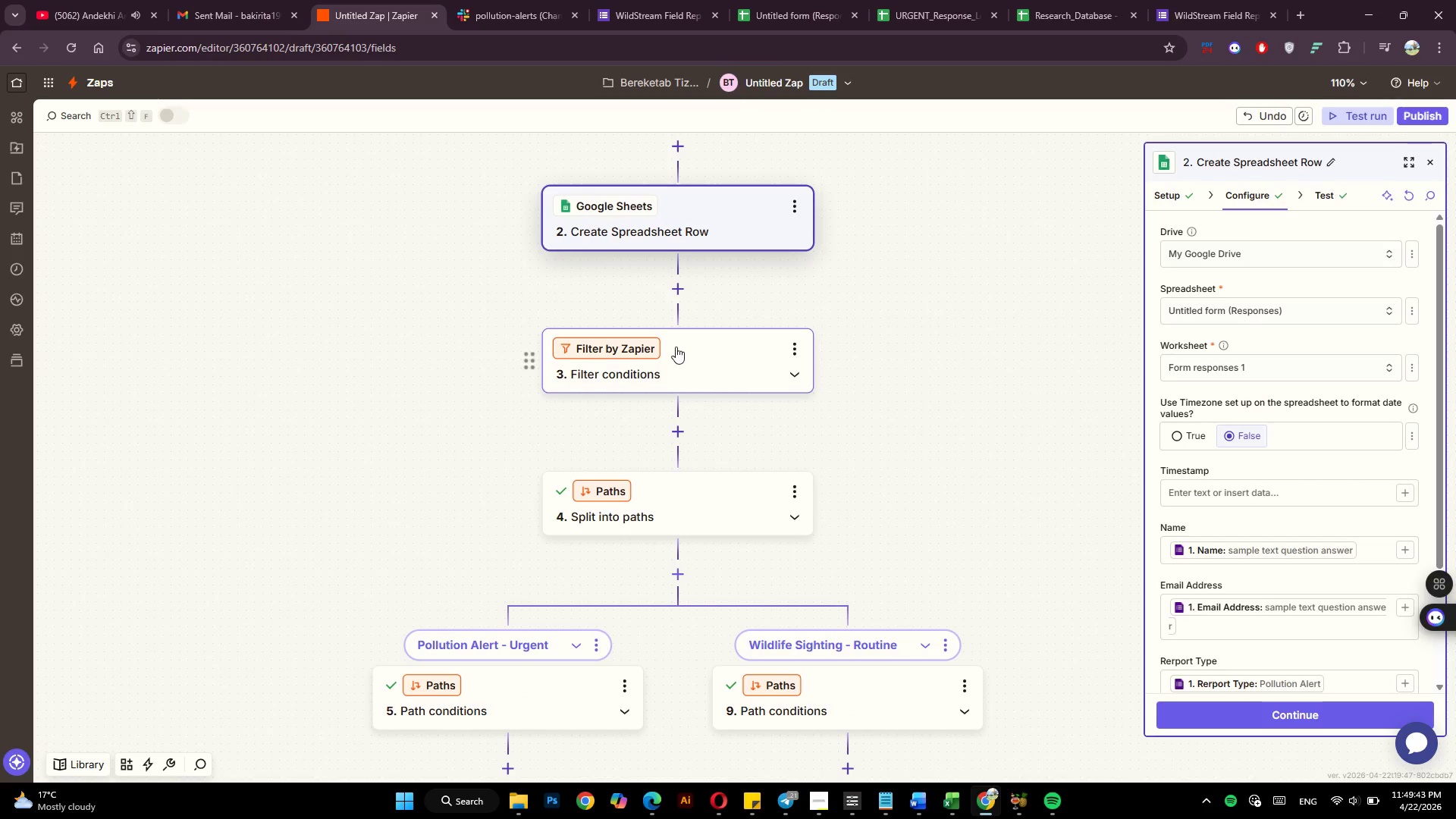 
left_click([673, 345])
 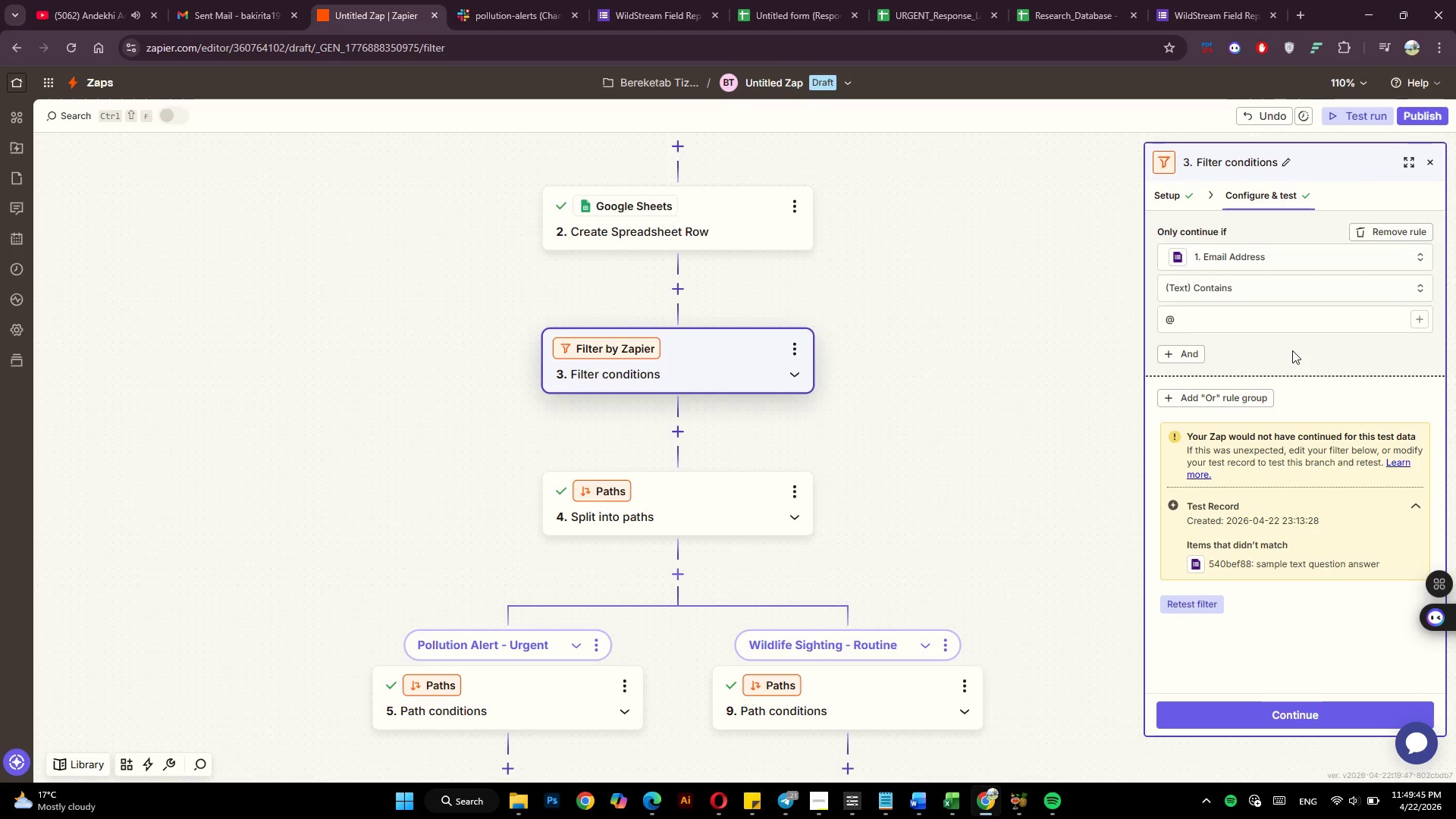 
scroll: coordinate [1293, 350], scroll_direction: up, amount: 1.0
 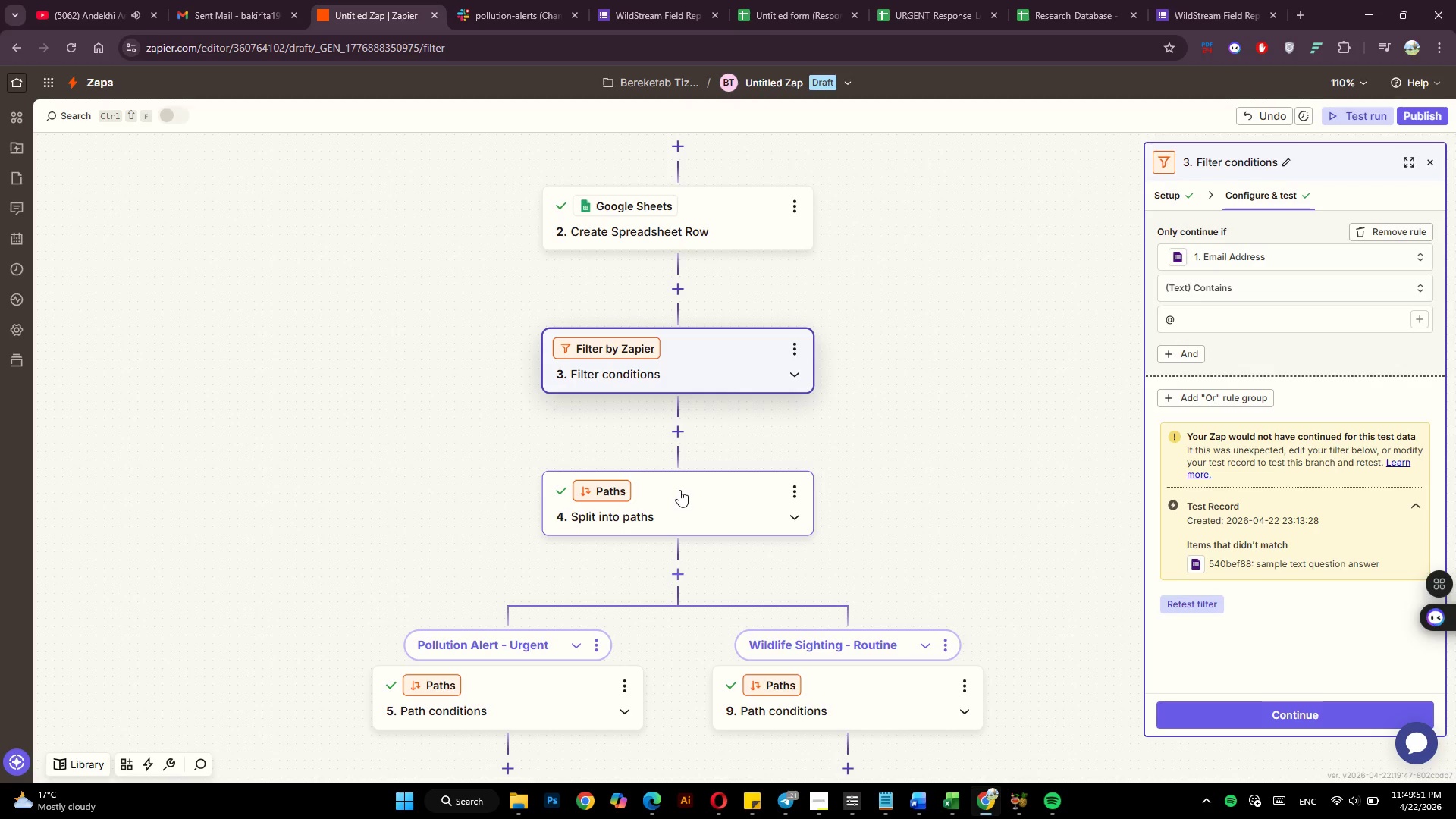 
wait(6.39)
 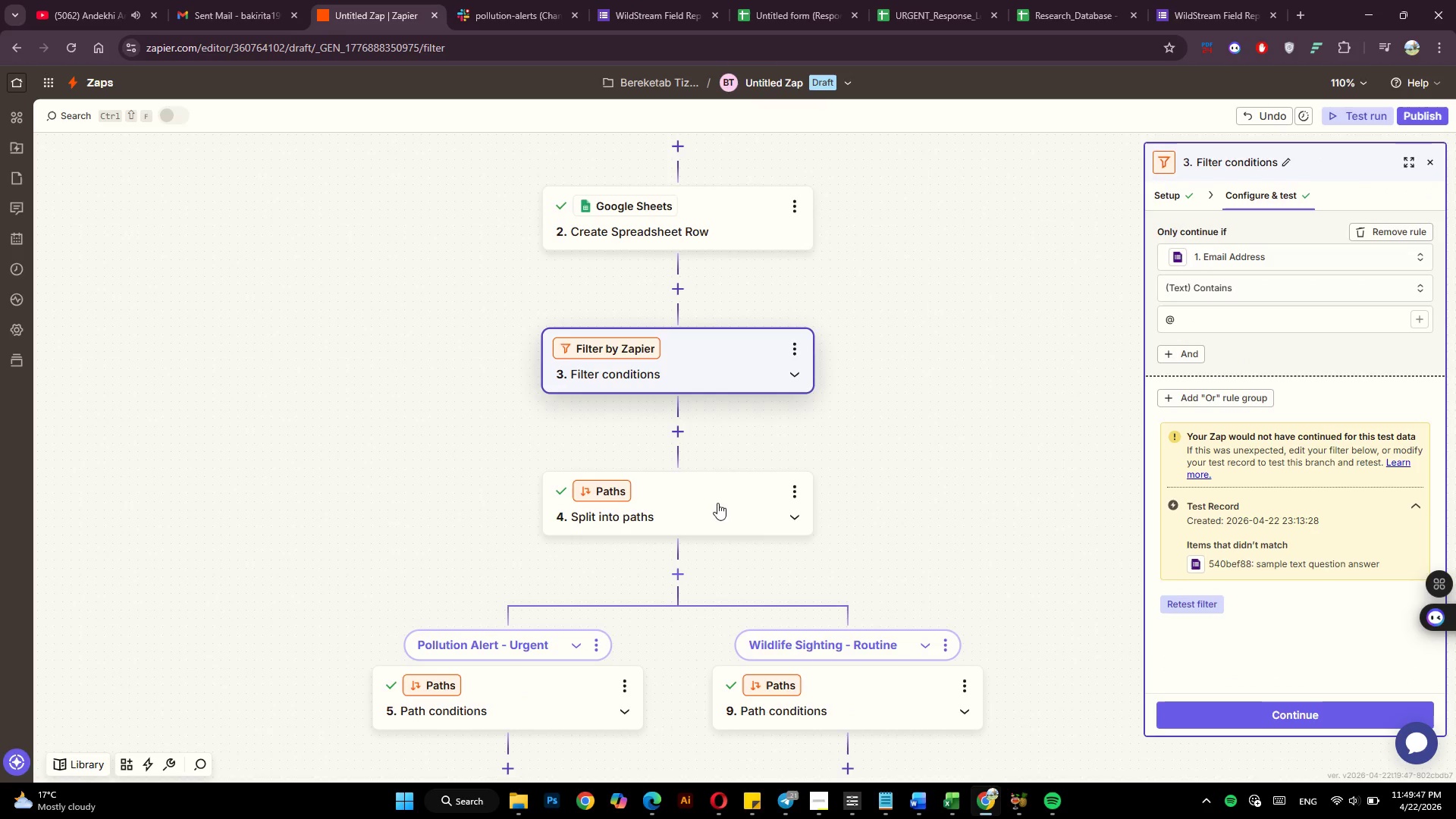 
scroll: coordinate [893, 470], scroll_direction: down, amount: 2.0
 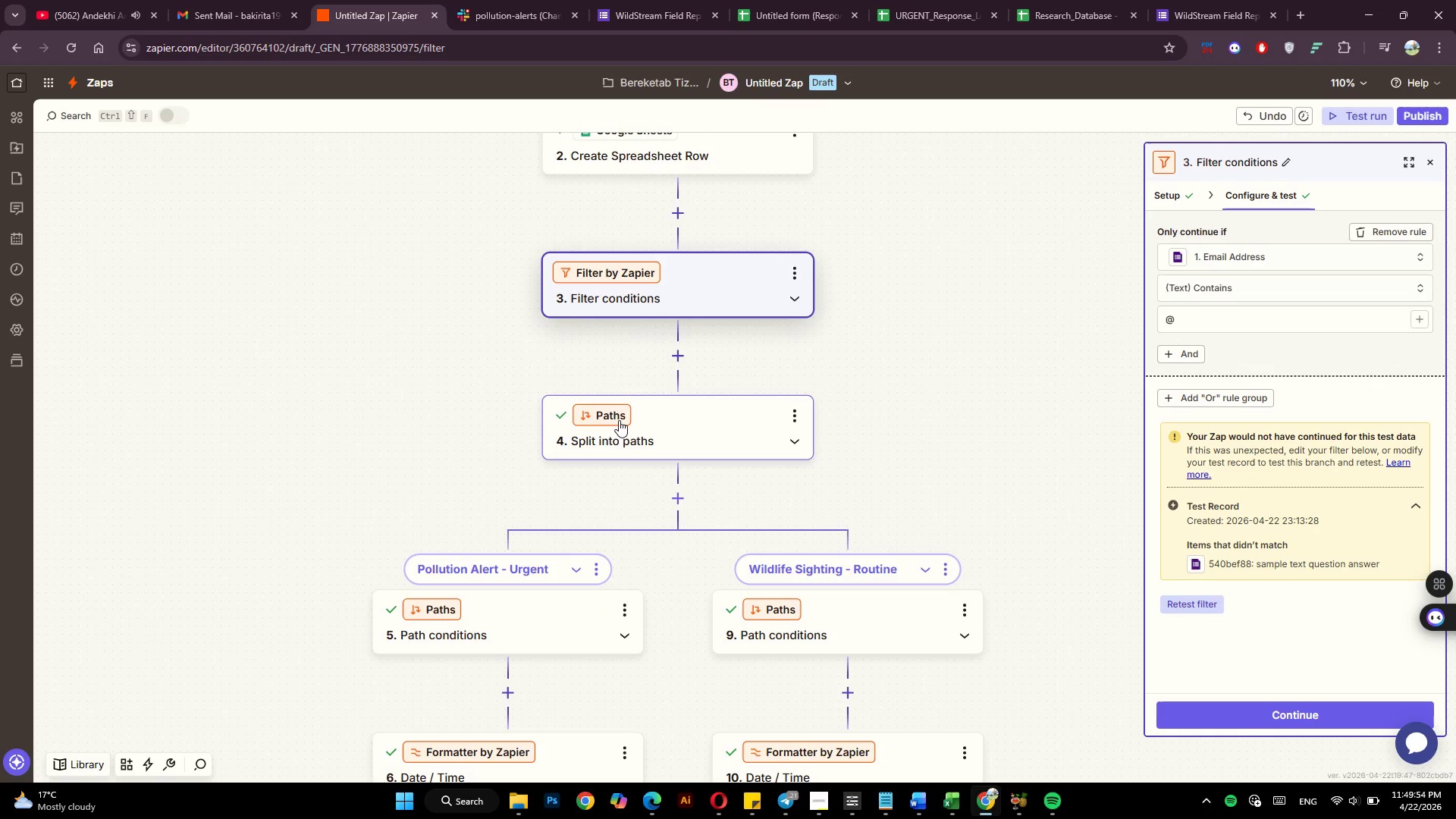 
left_click([620, 421])
 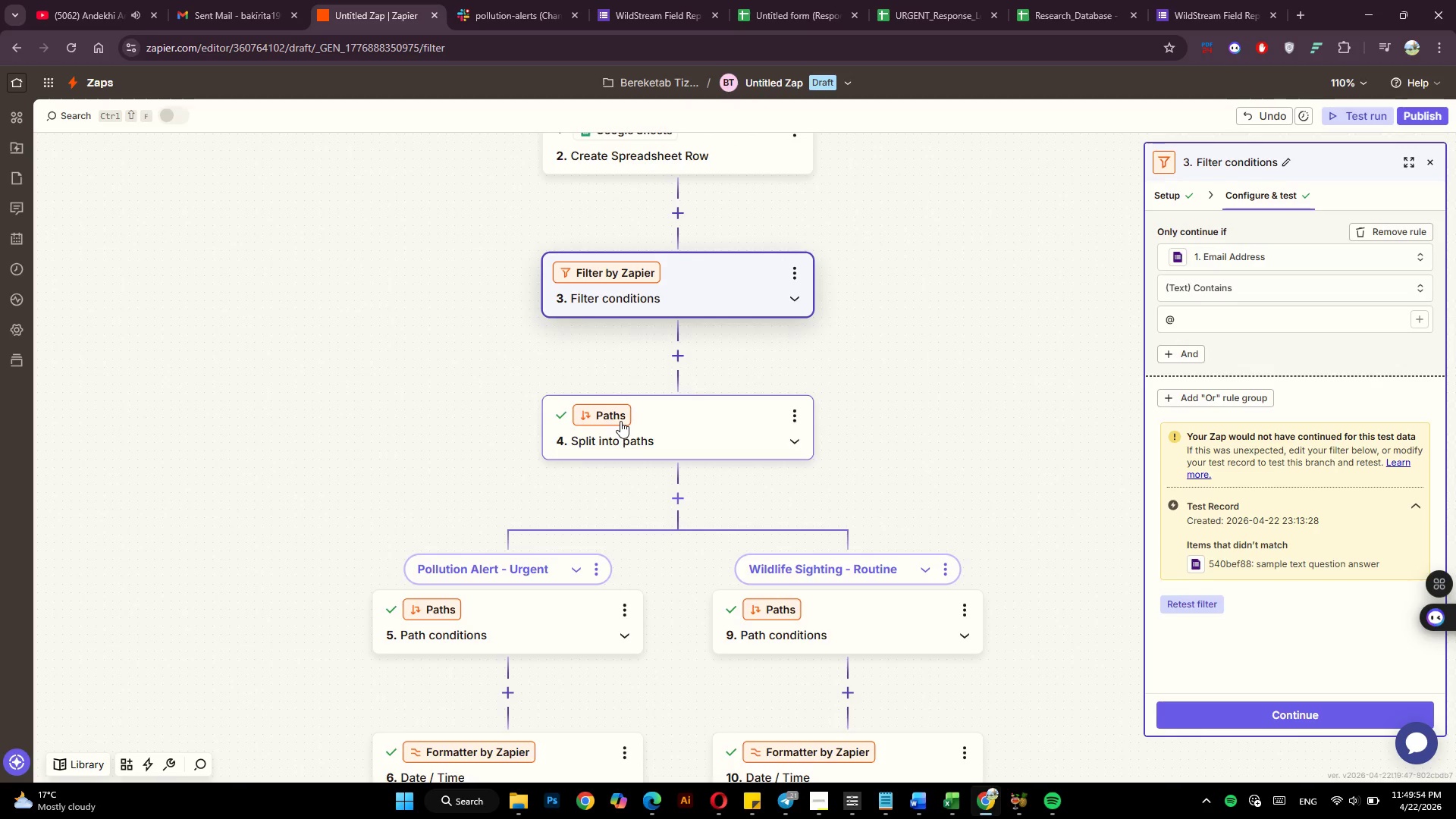 
scroll: coordinate [620, 421], scroll_direction: down, amount: 2.0
 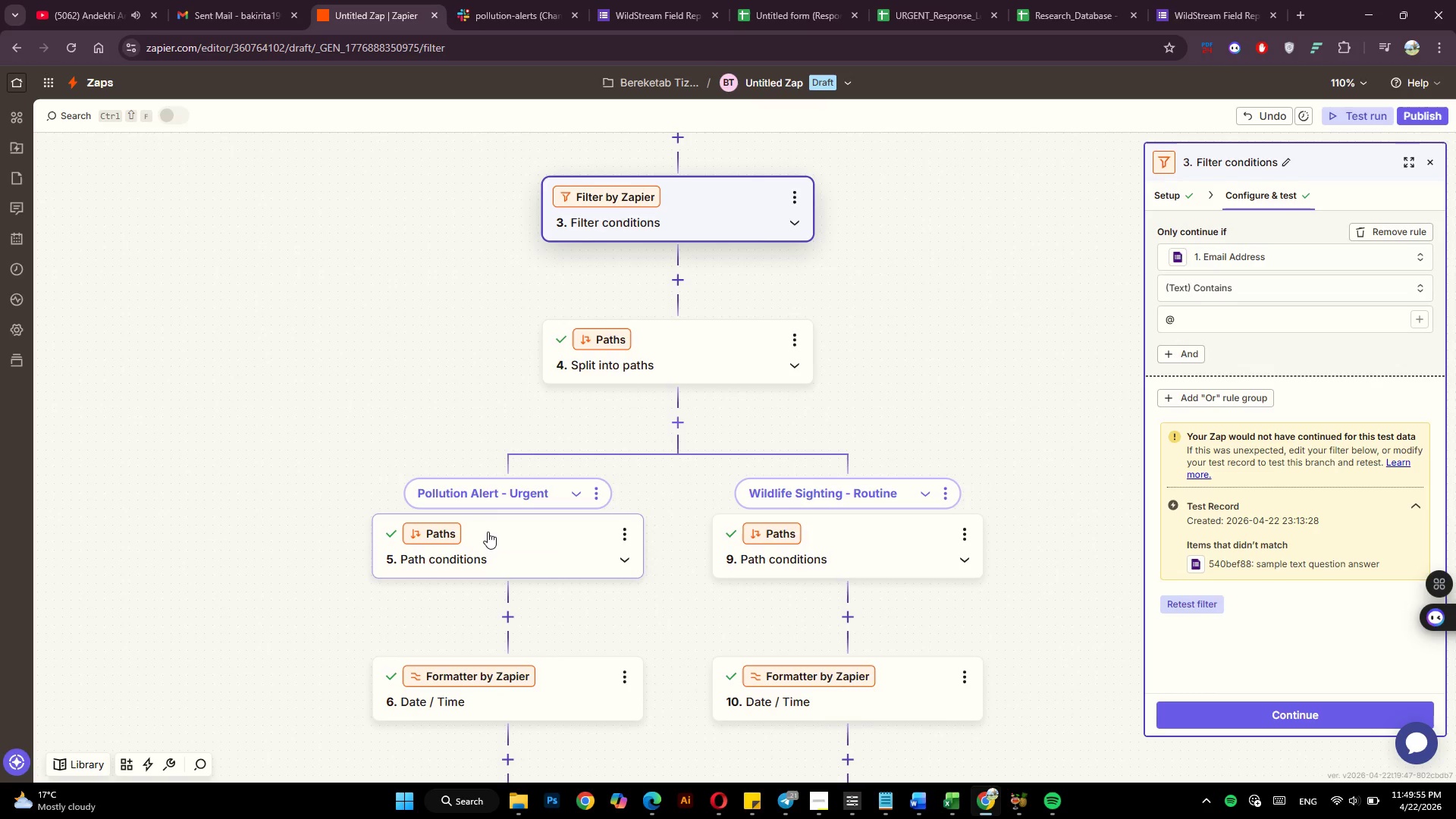 
left_click([488, 532])
 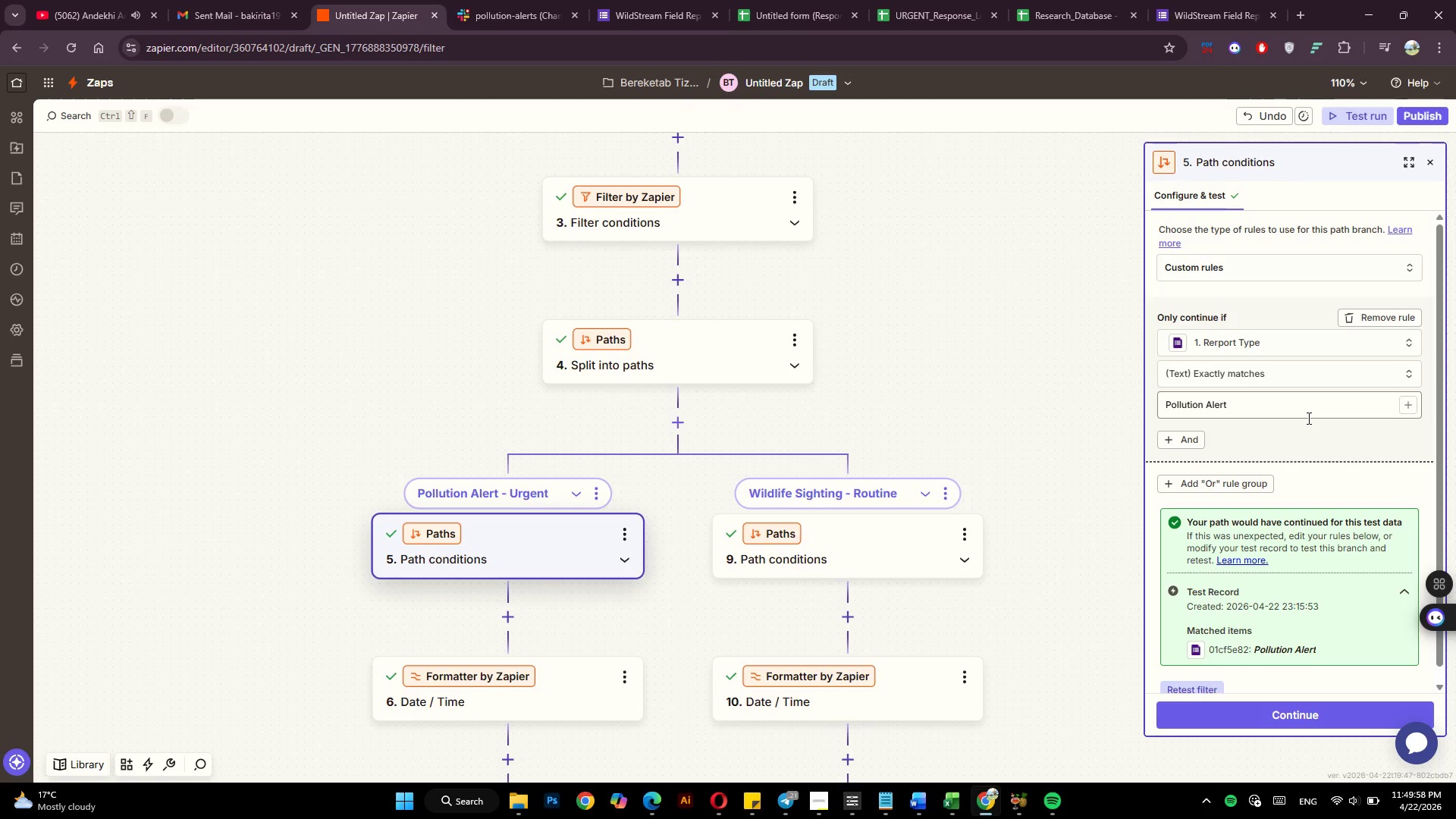 
scroll: coordinate [1305, 422], scroll_direction: down, amount: 3.0
 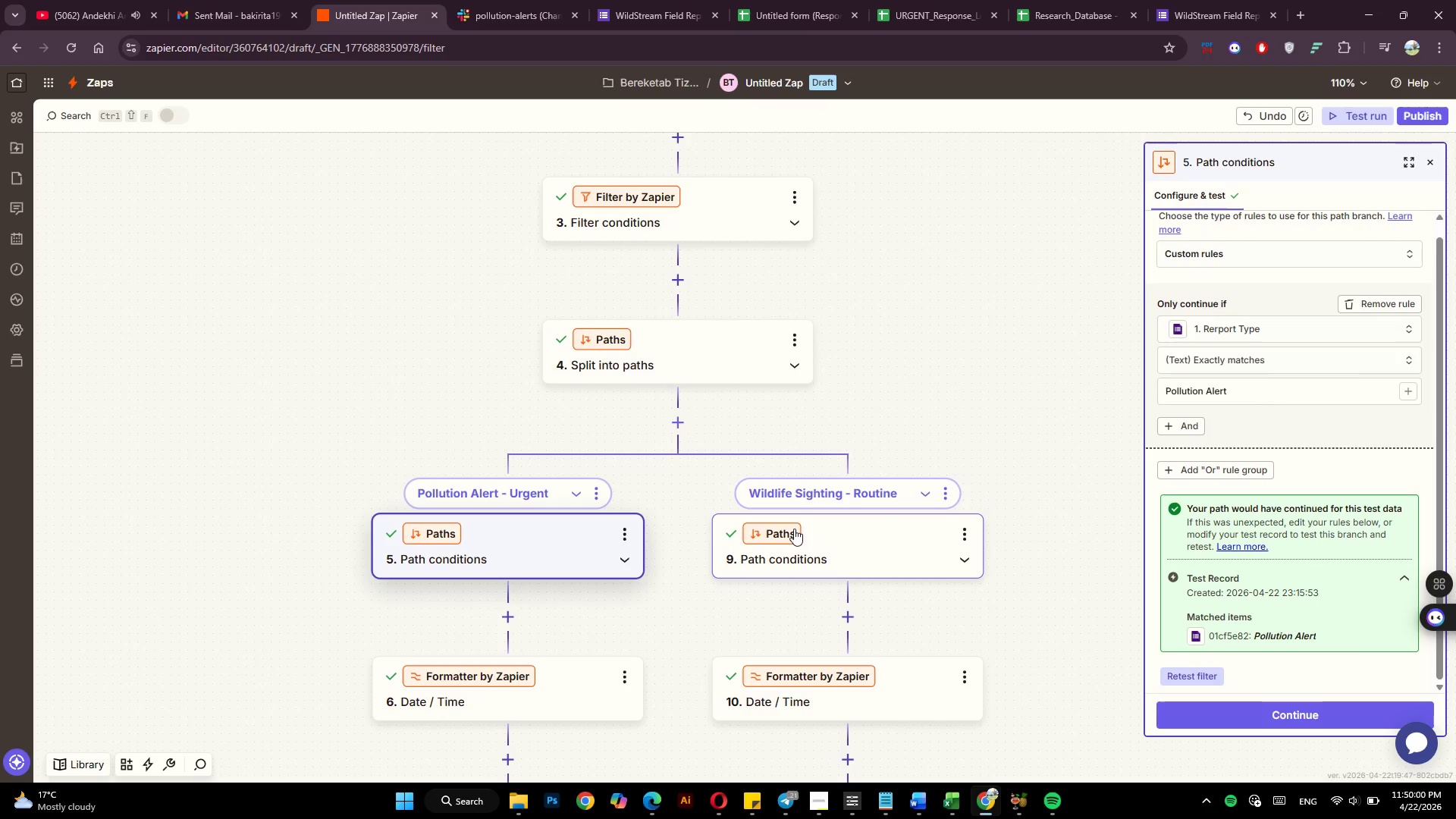 
left_click([793, 529])
 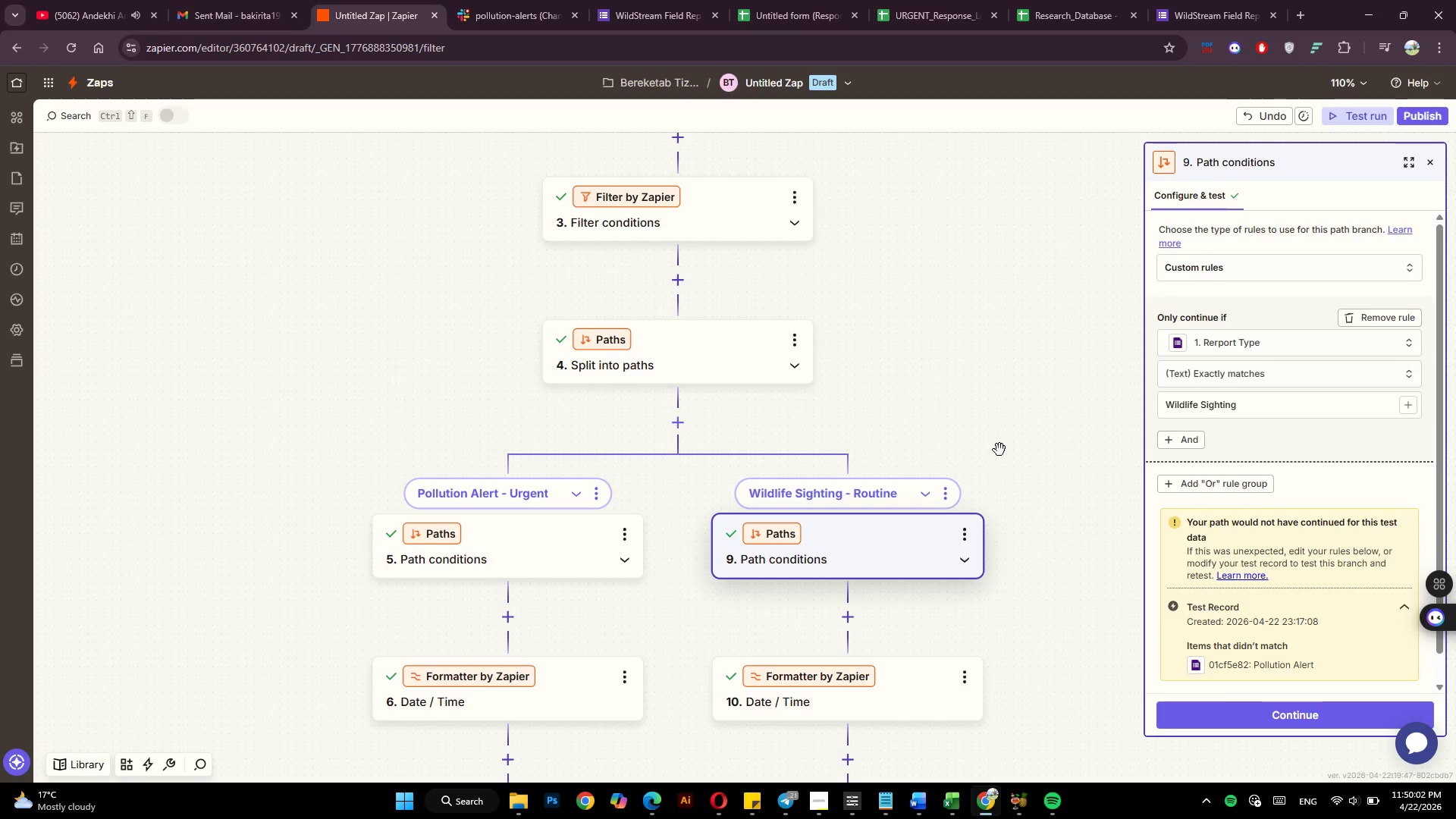 
scroll: coordinate [1006, 447], scroll_direction: down, amount: 4.0
 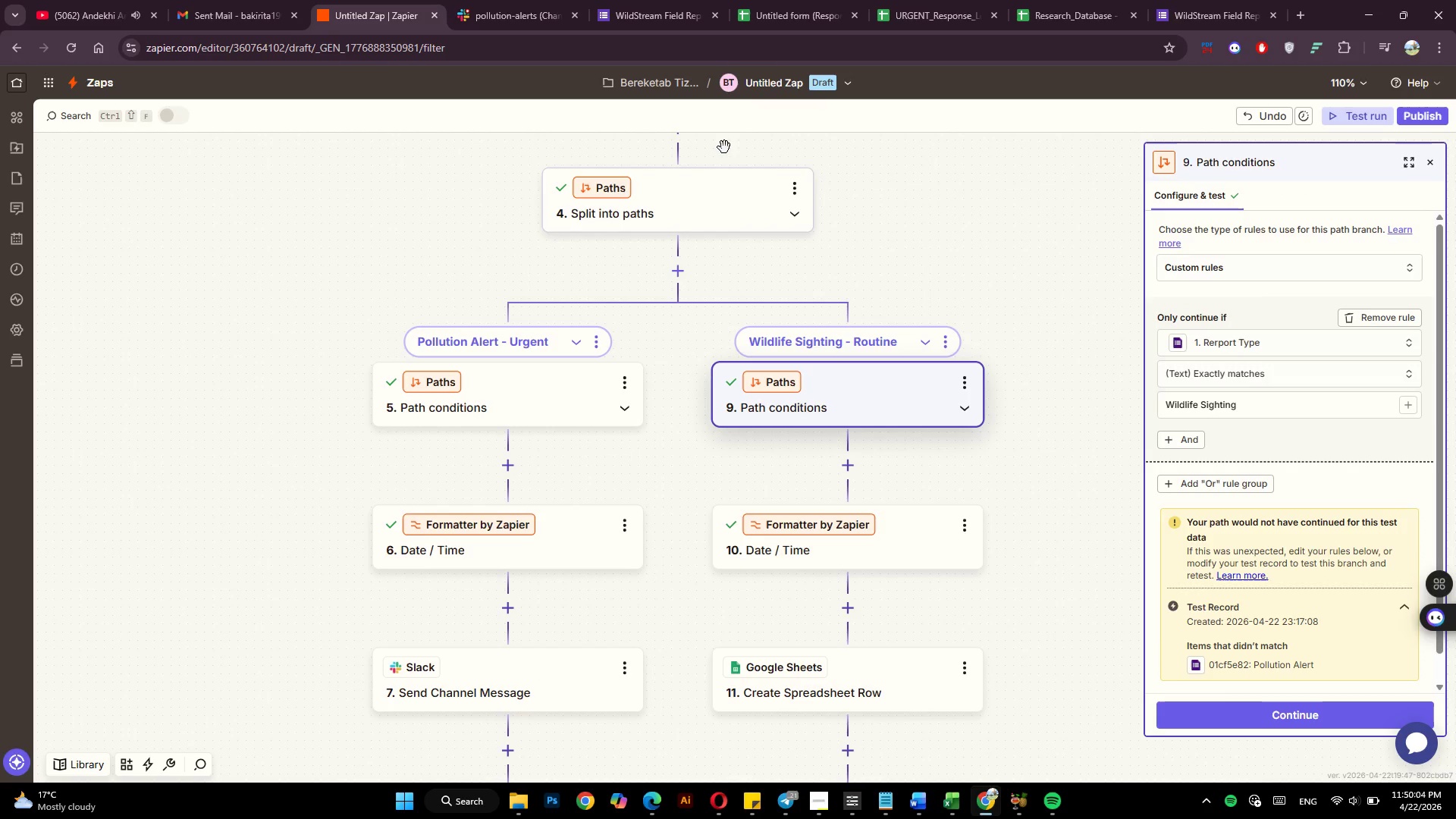 
scroll: coordinate [844, 303], scroll_direction: up, amount: 6.0
 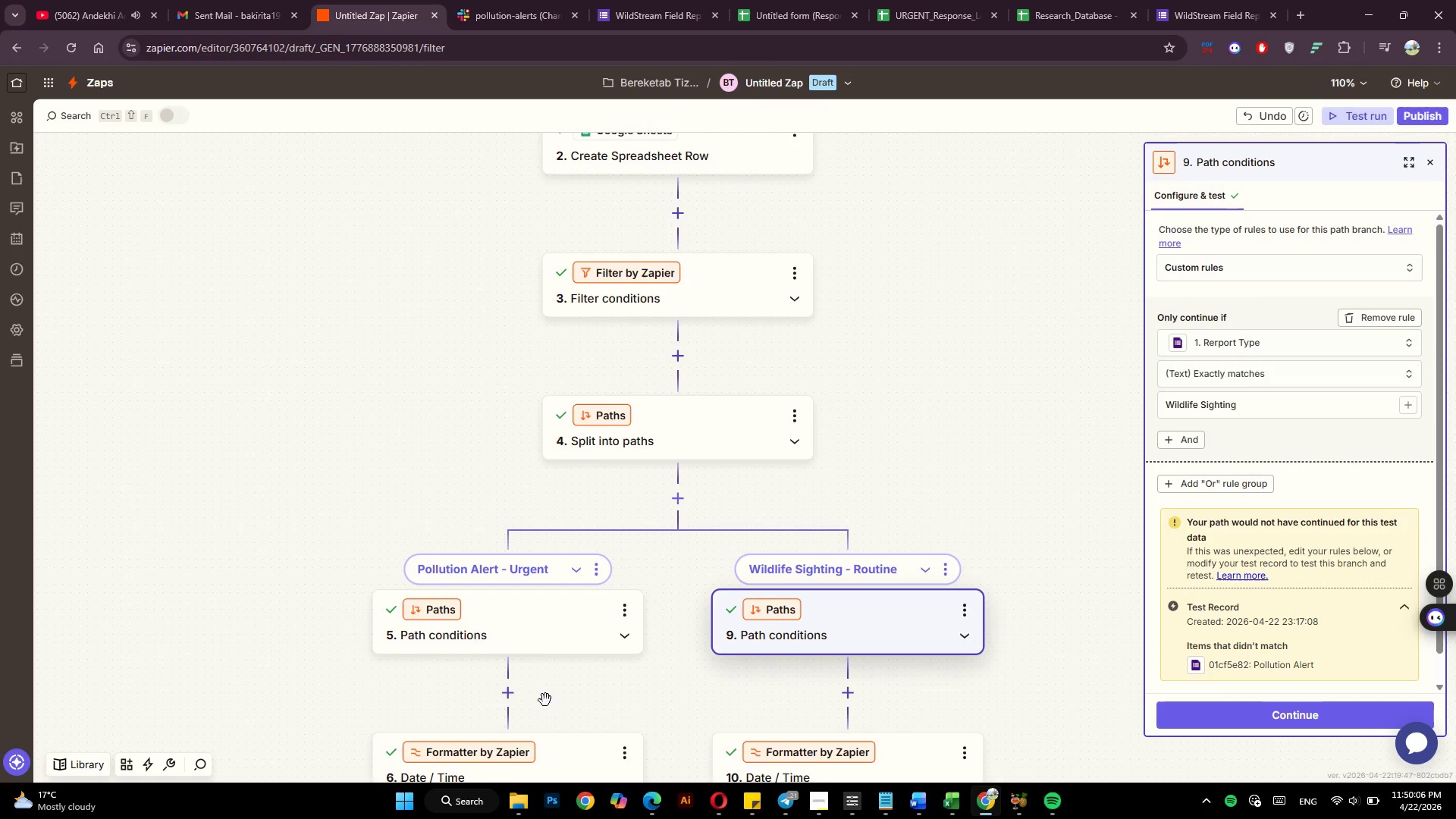 
scroll: coordinate [541, 665], scroll_direction: down, amount: 10.0
 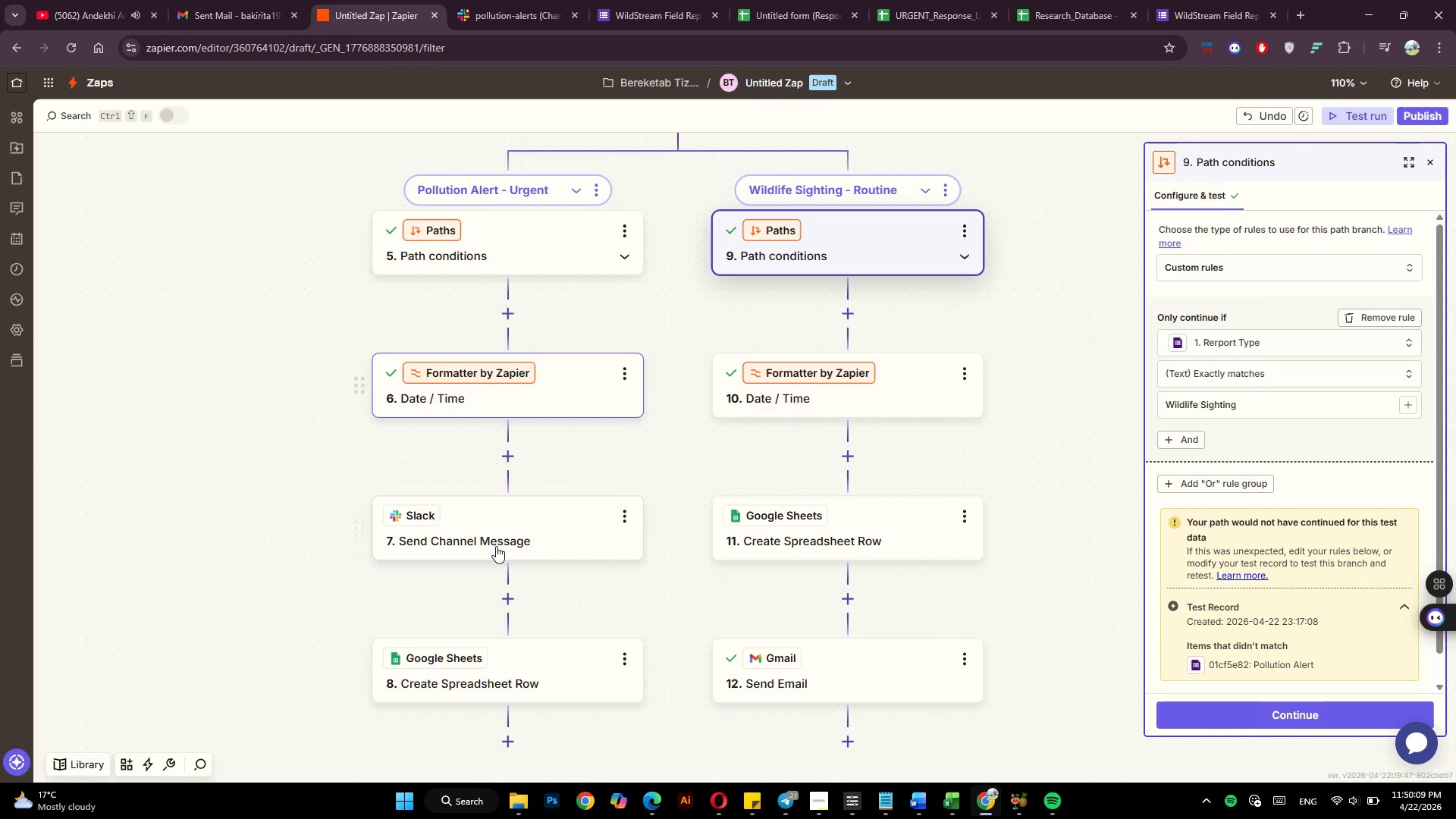 
left_click([431, 516])
 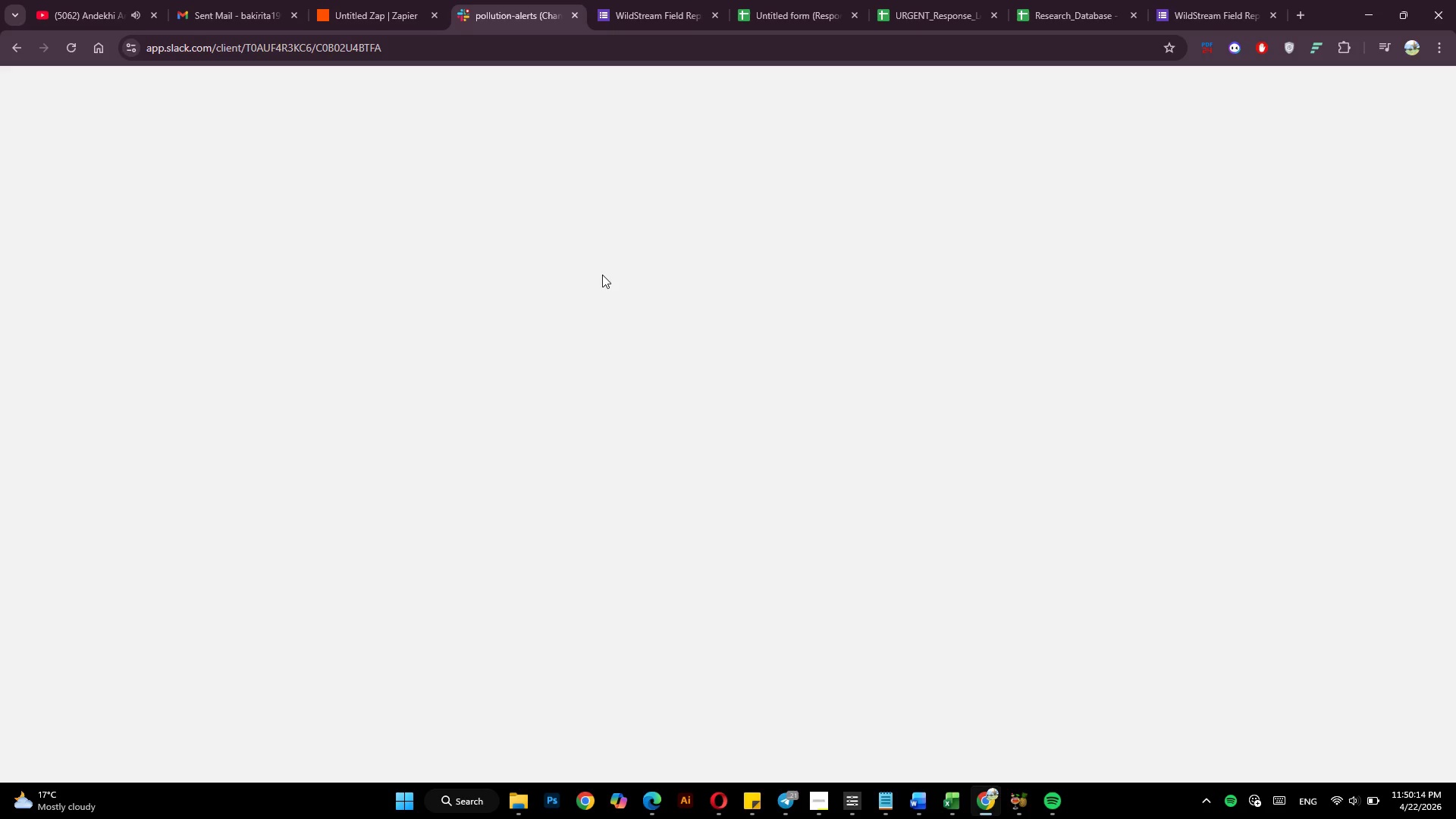 
wait(9.28)
 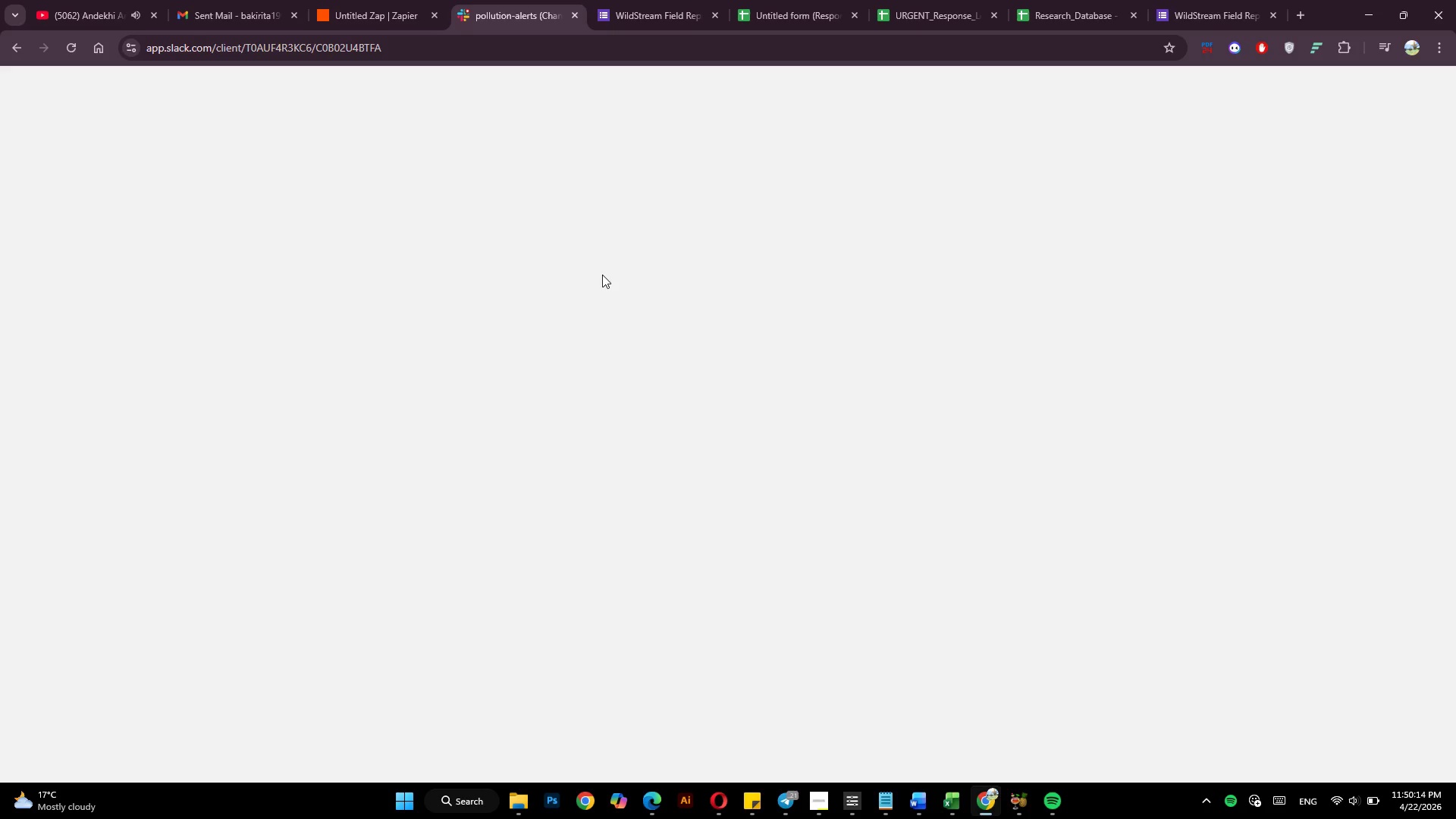 
left_click([388, 11])
 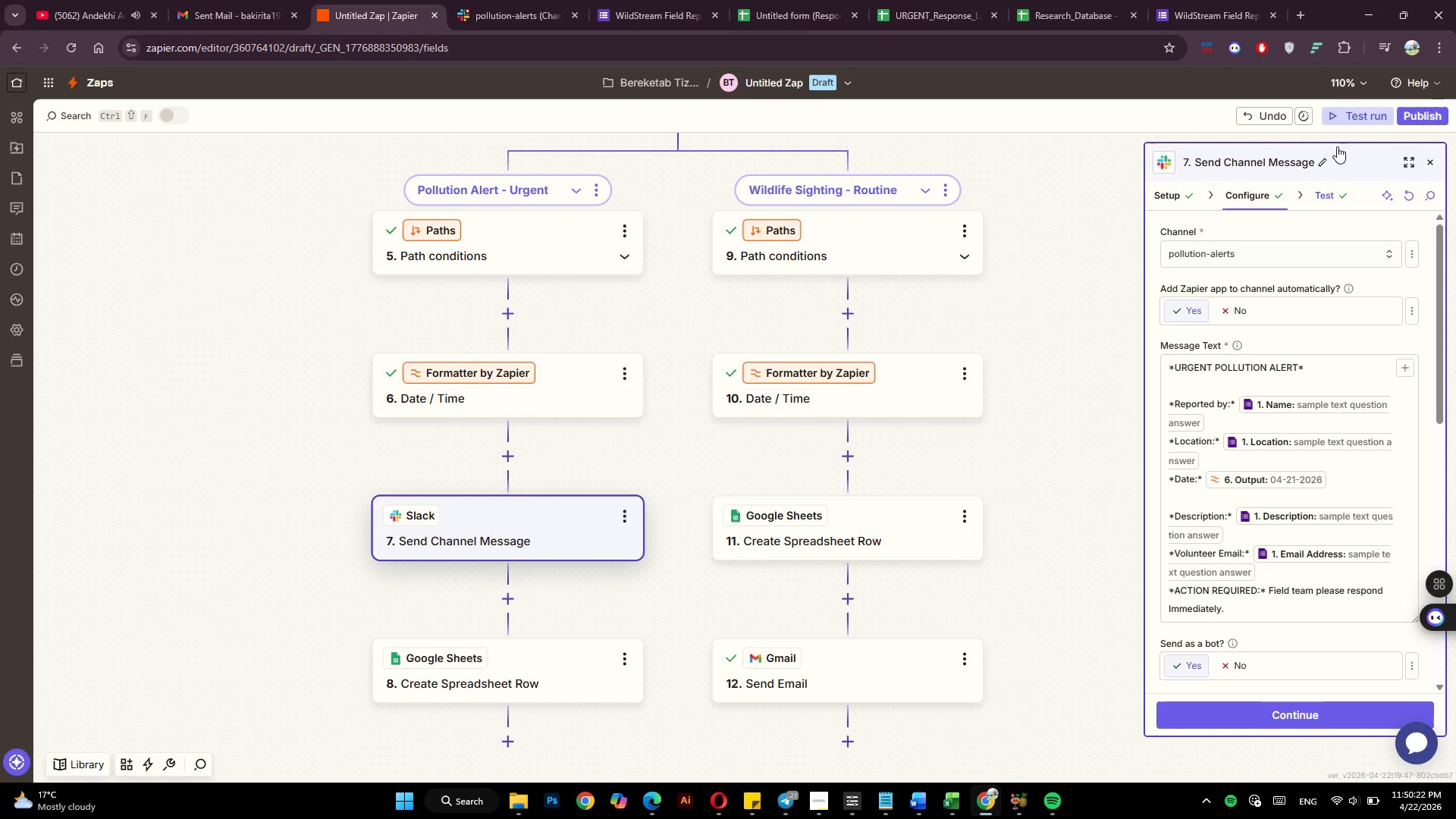 
left_click([1418, 113])
 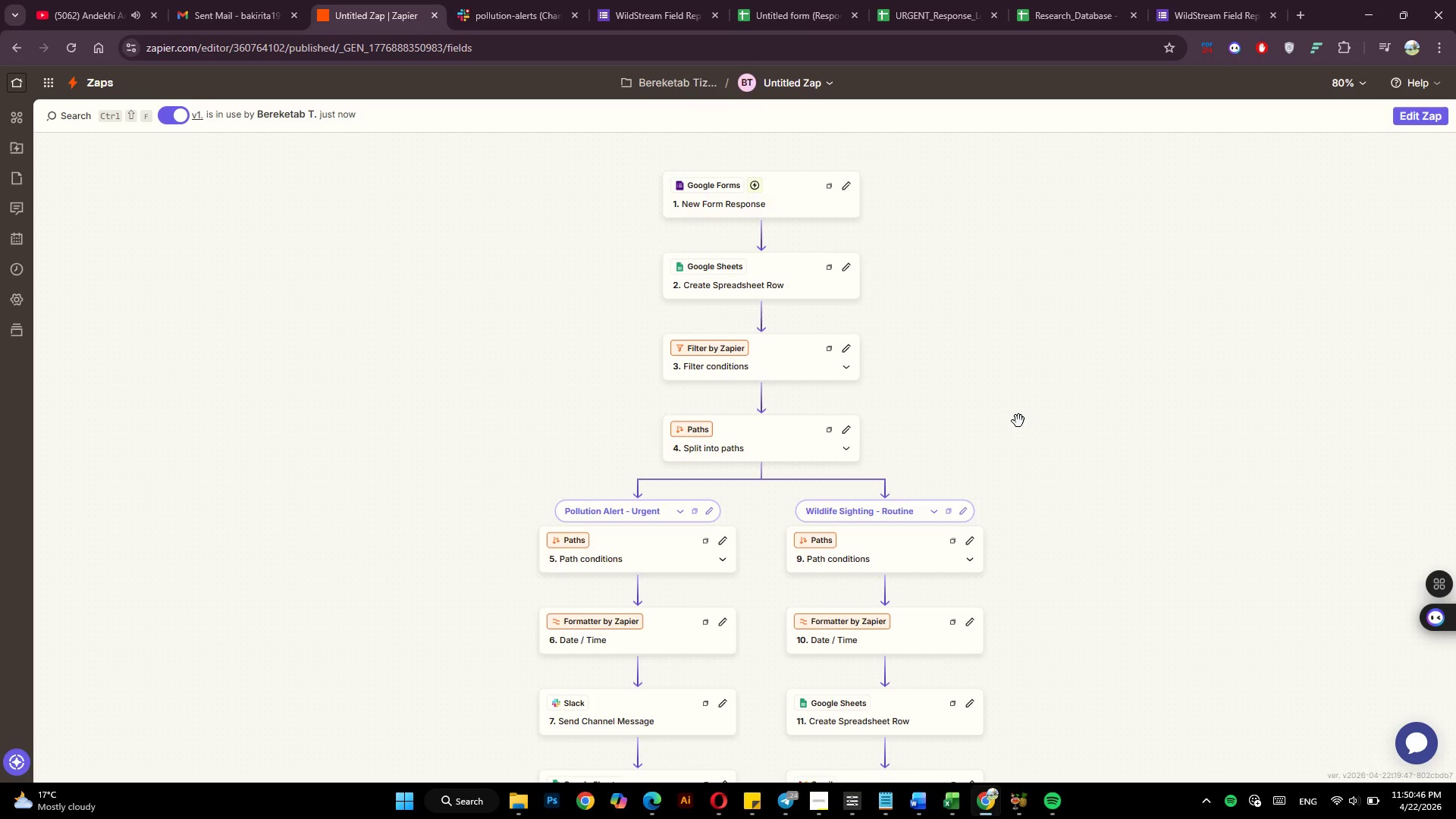 
wait(27.58)
 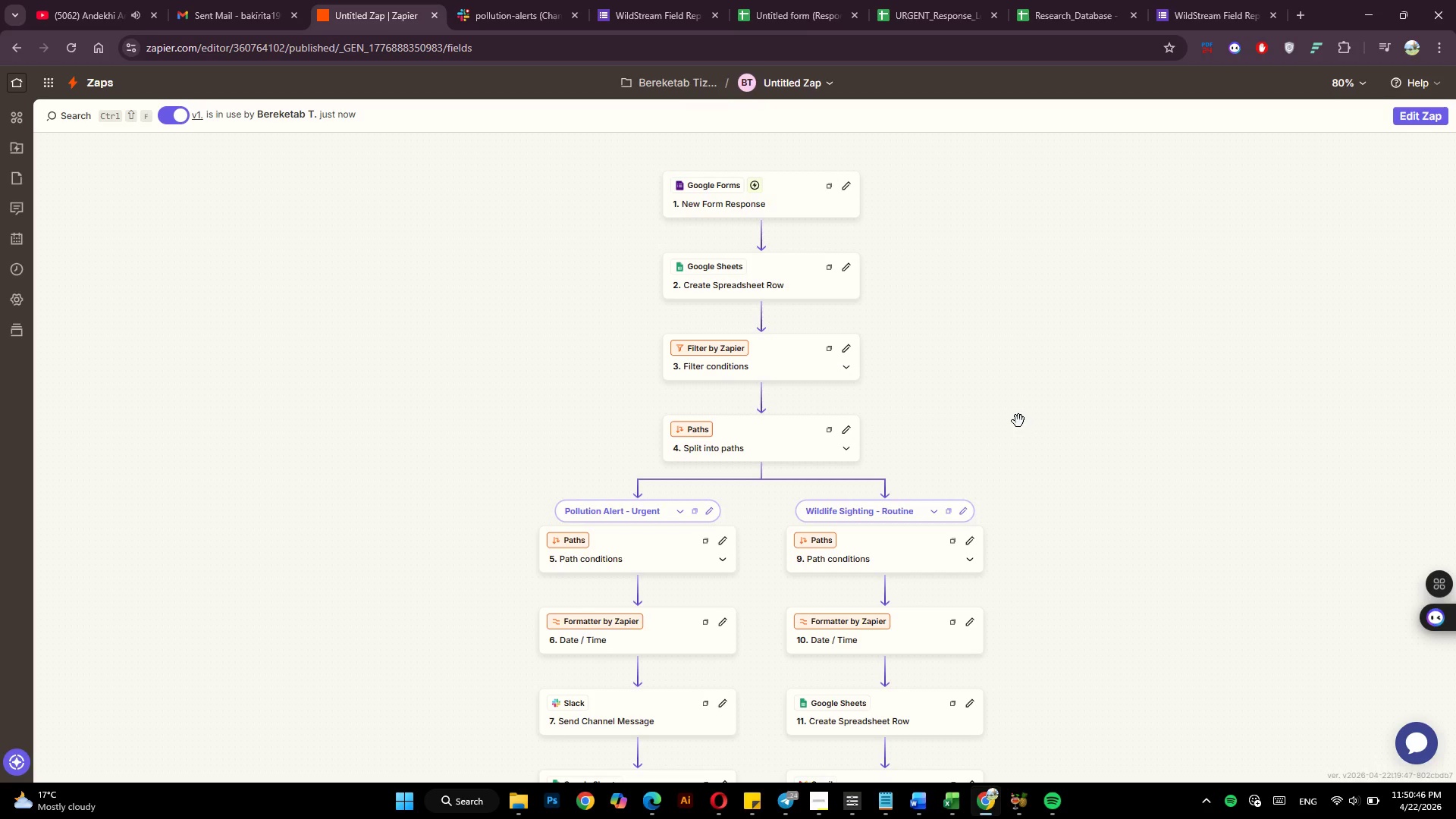 
left_click([1210, 0])
 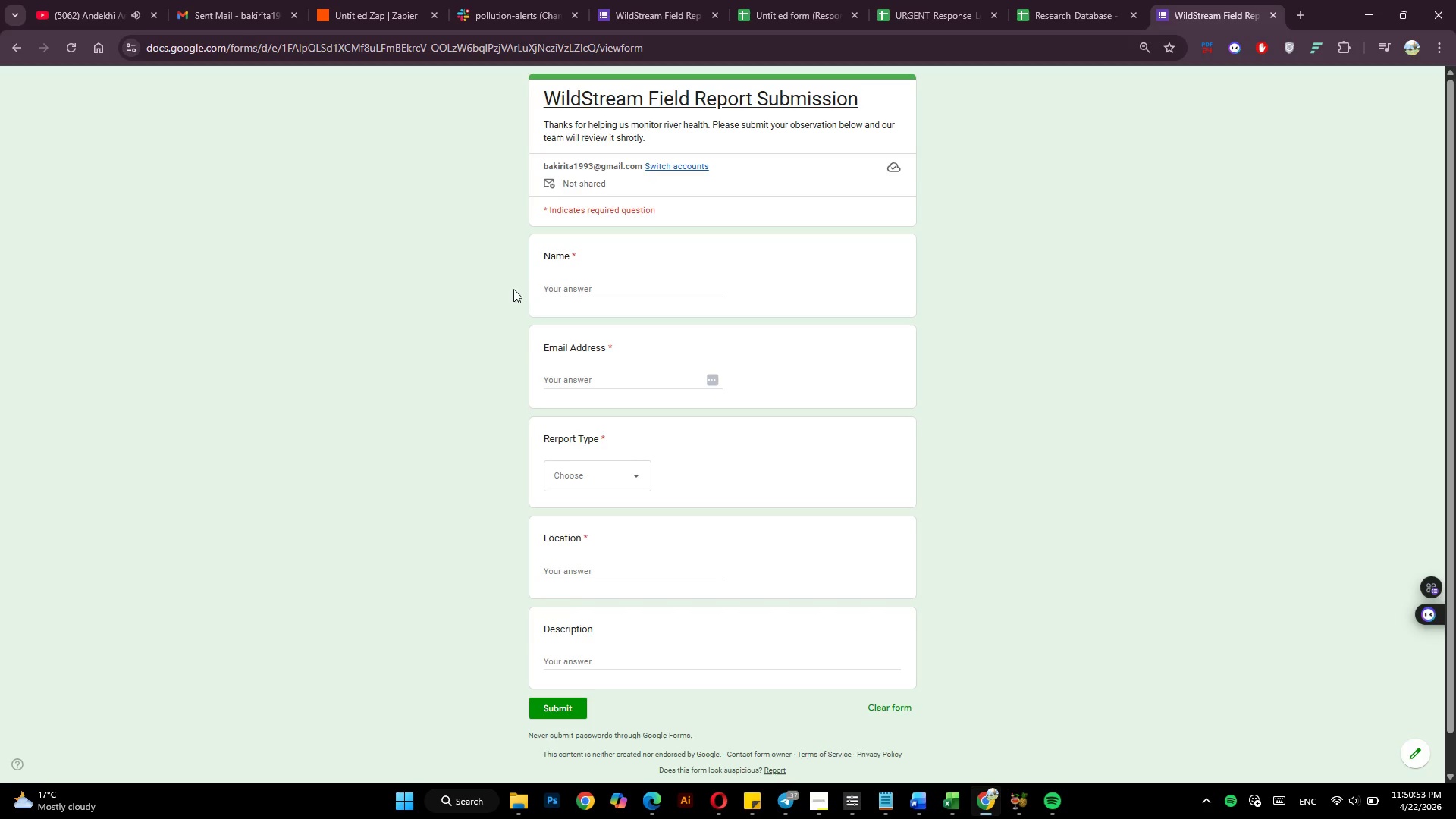 
left_click([566, 284])
 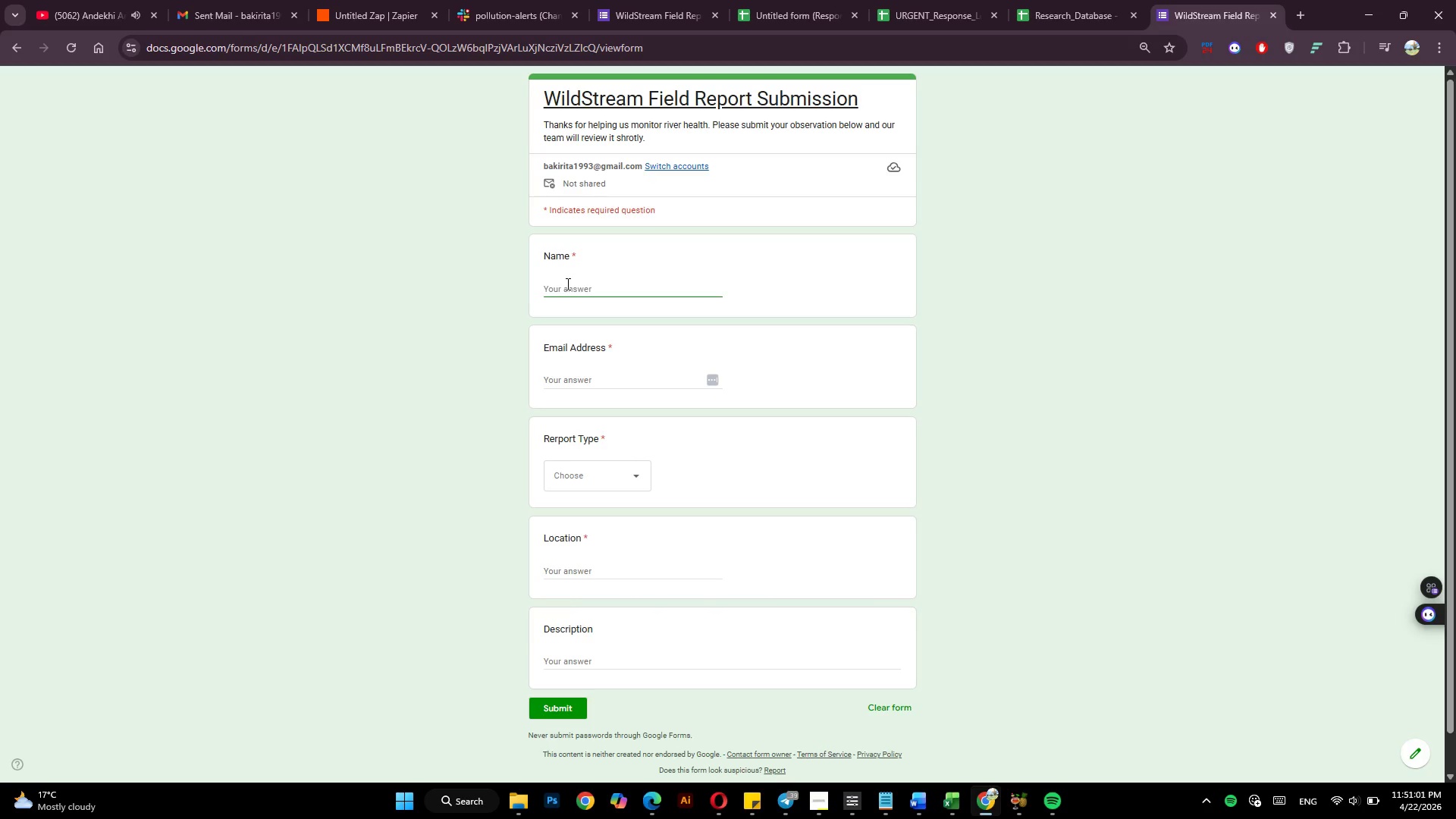 
wait(12.5)
 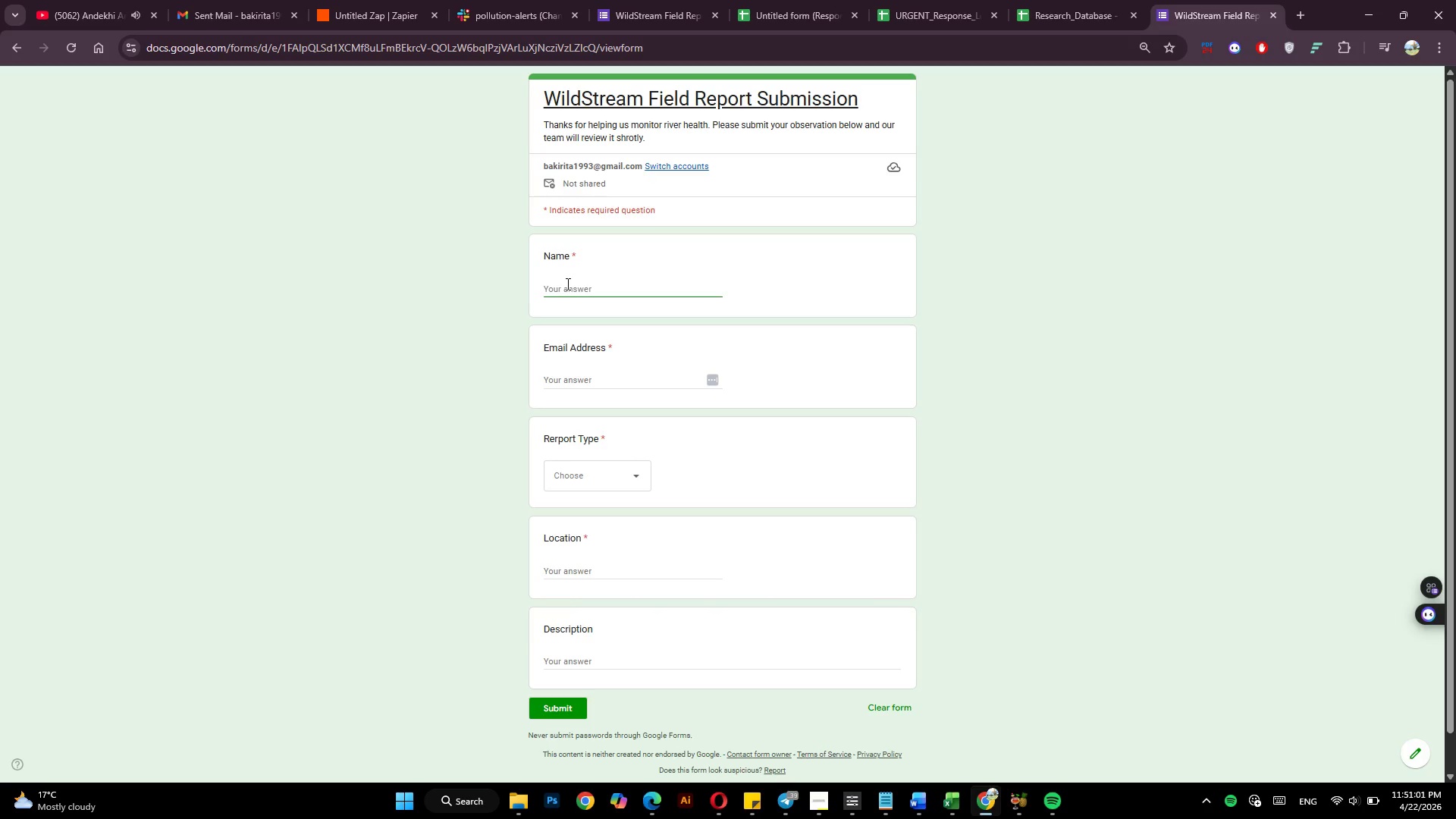 
type(jn)
key(Backspace)
type(ane)
 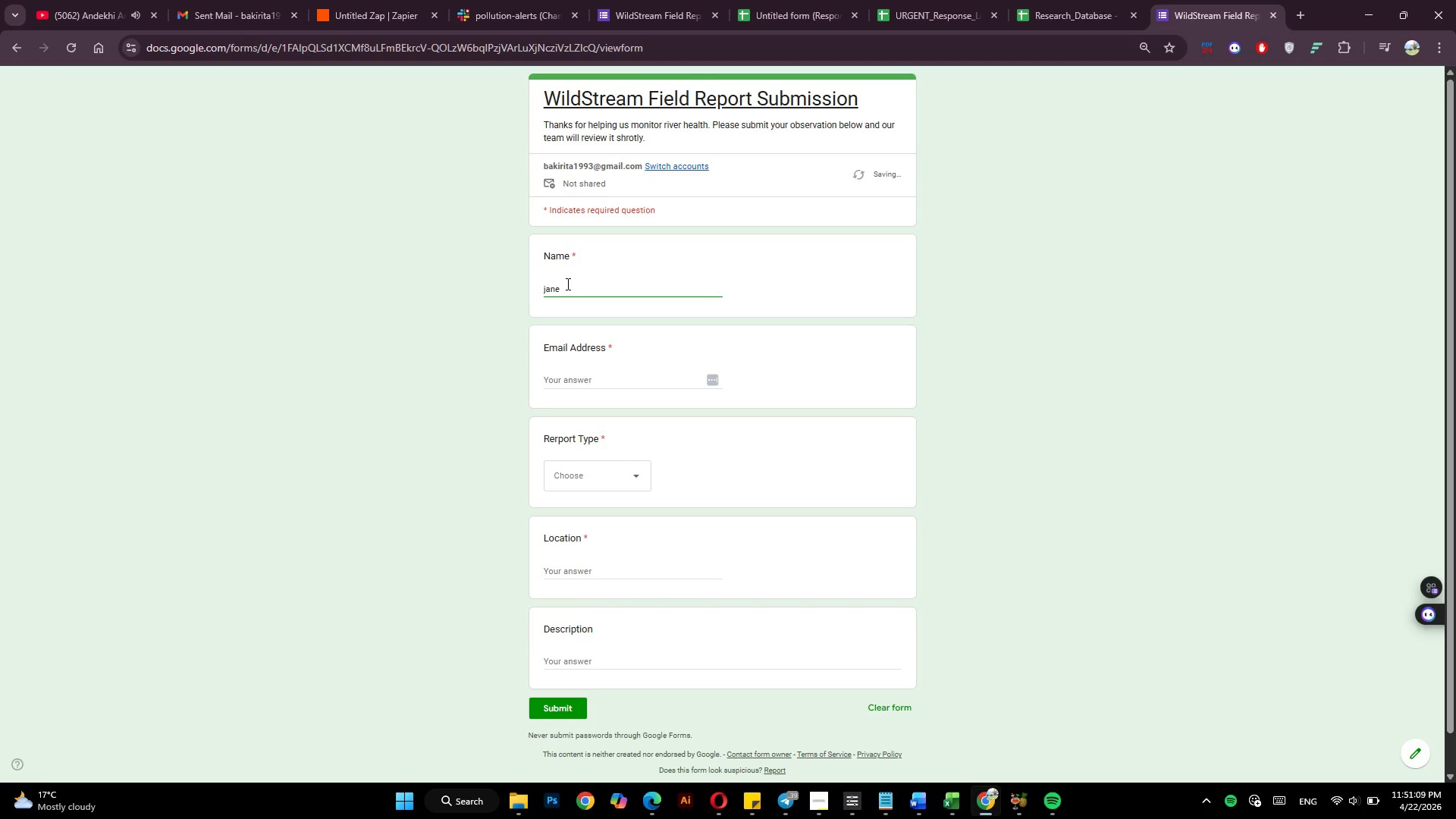 
hold_key(key=Backspace, duration=0.8)
 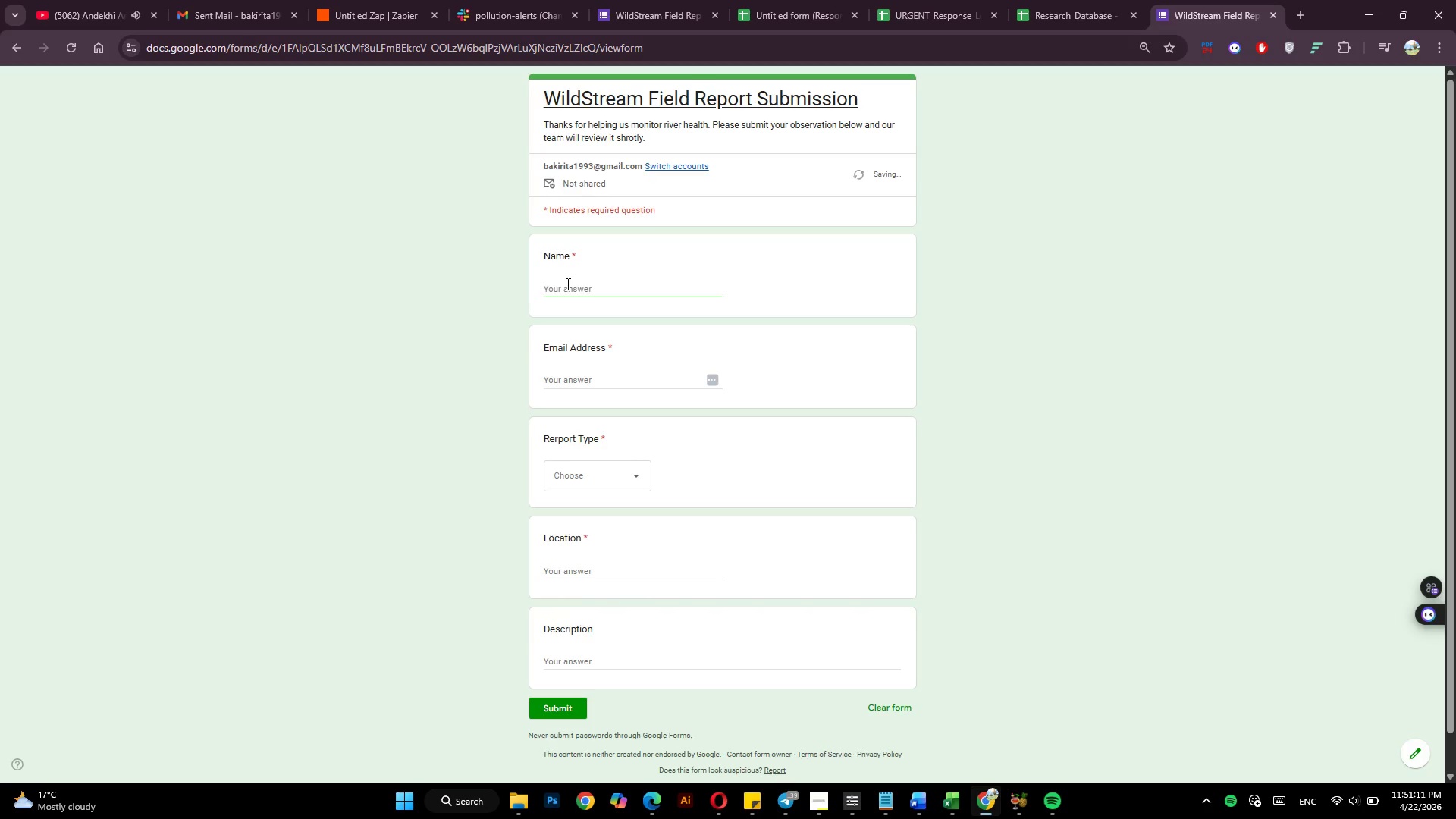 
type(Jane Doe)
key(Tab)
type(jane.doe@example.com)
 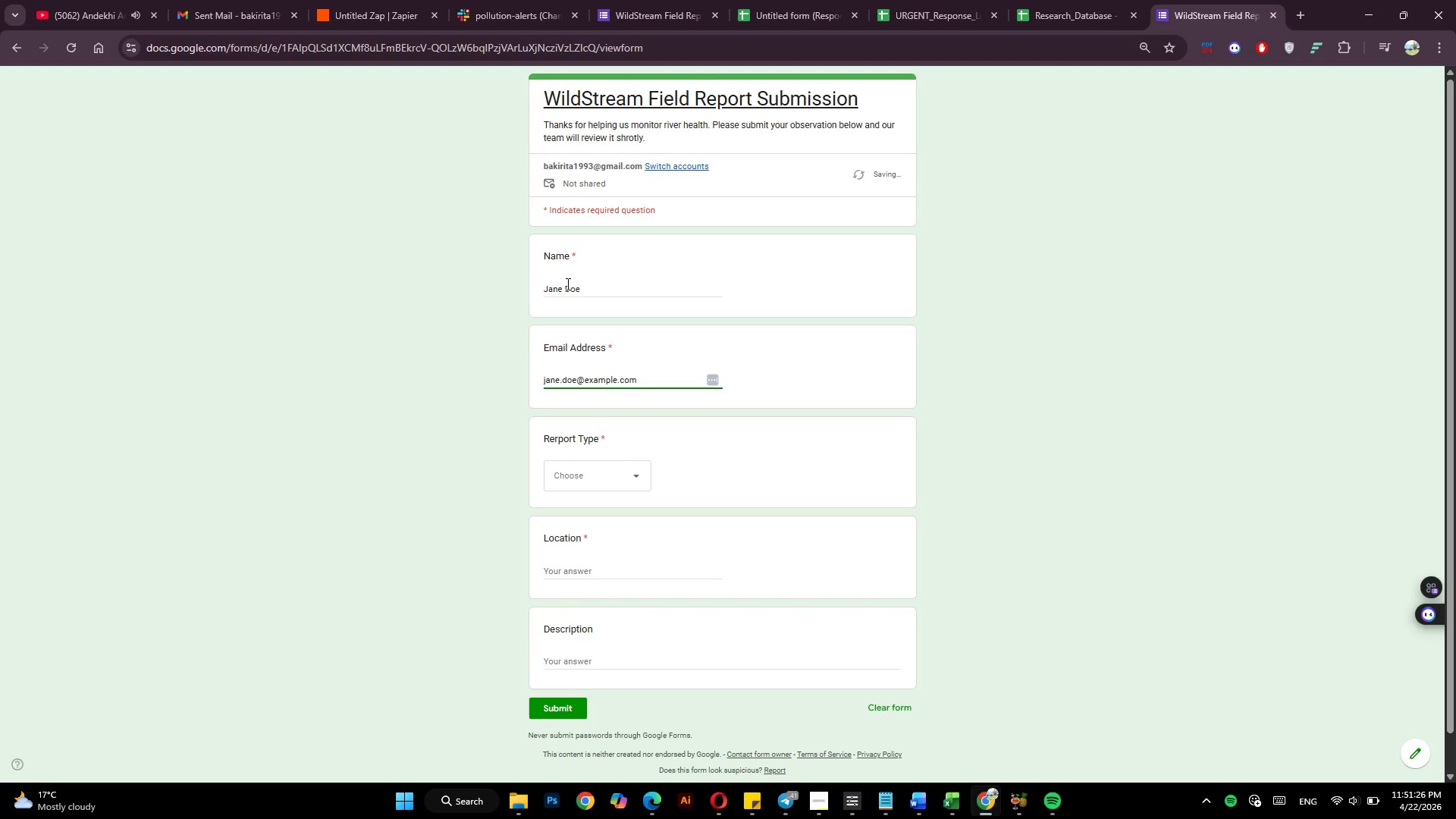 
wait(13.03)
 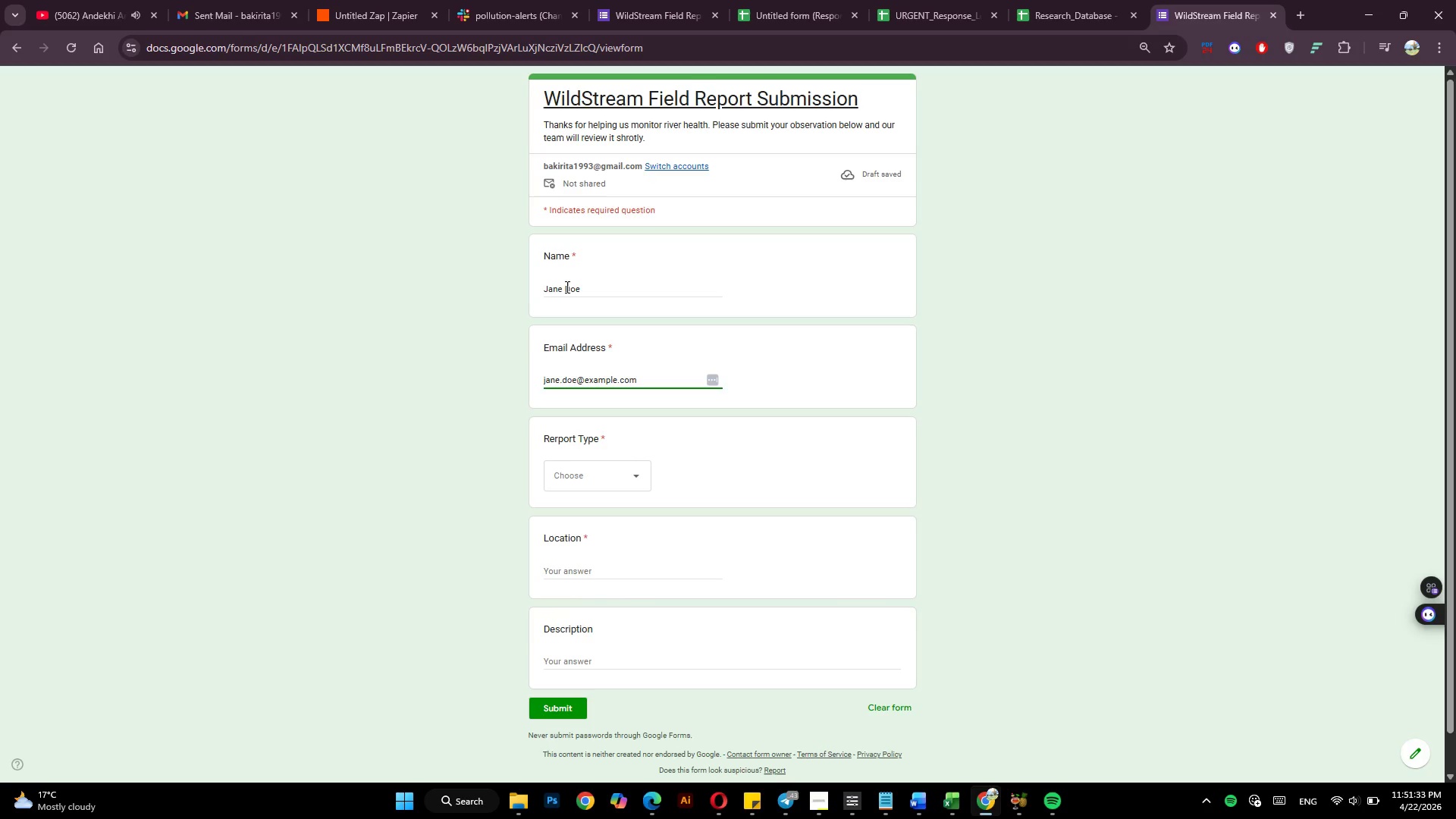 
left_click([601, 509])
 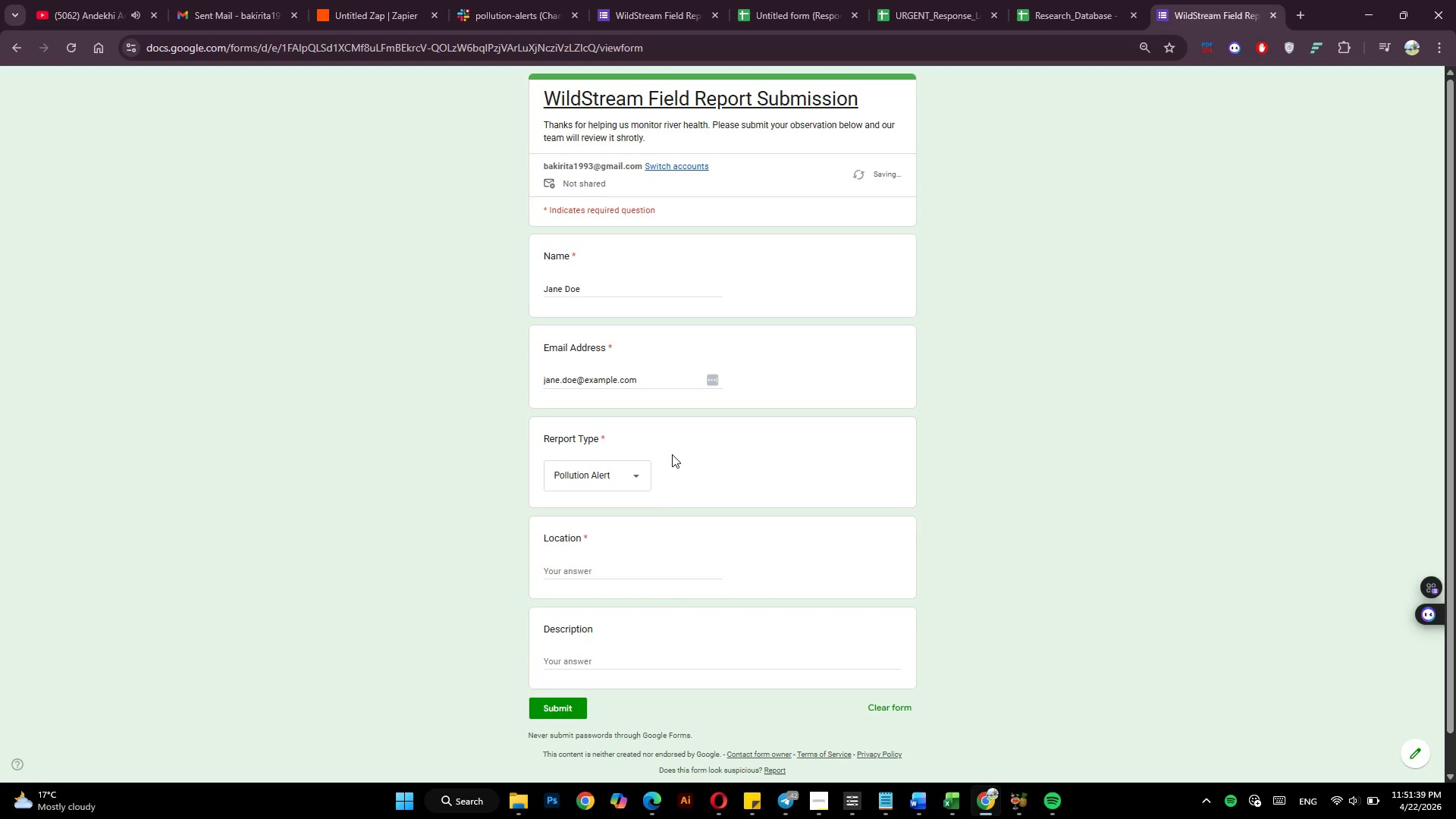 
scroll: coordinate [672, 454], scroll_direction: down, amount: 2.0
 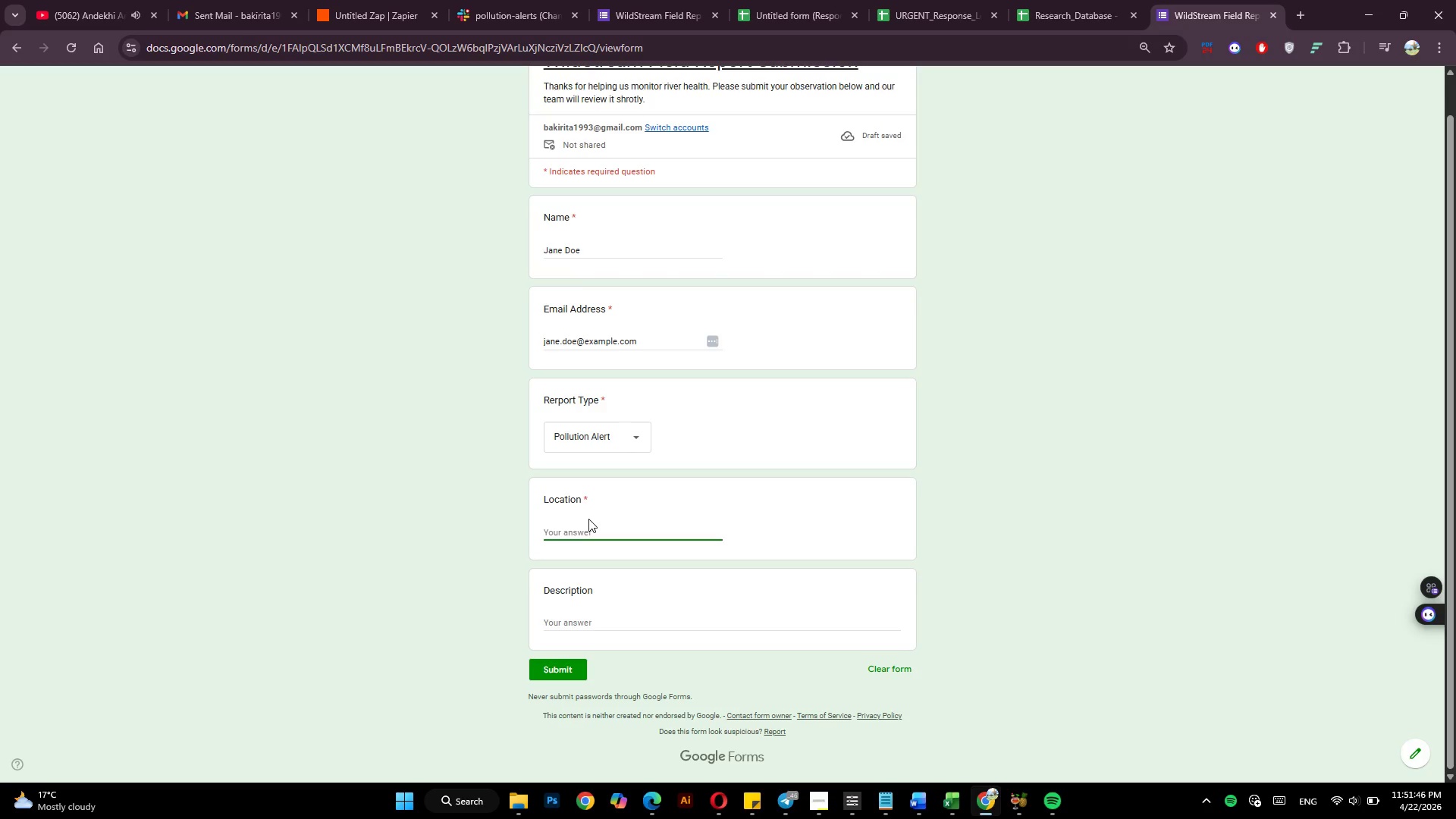 
type(Down)
 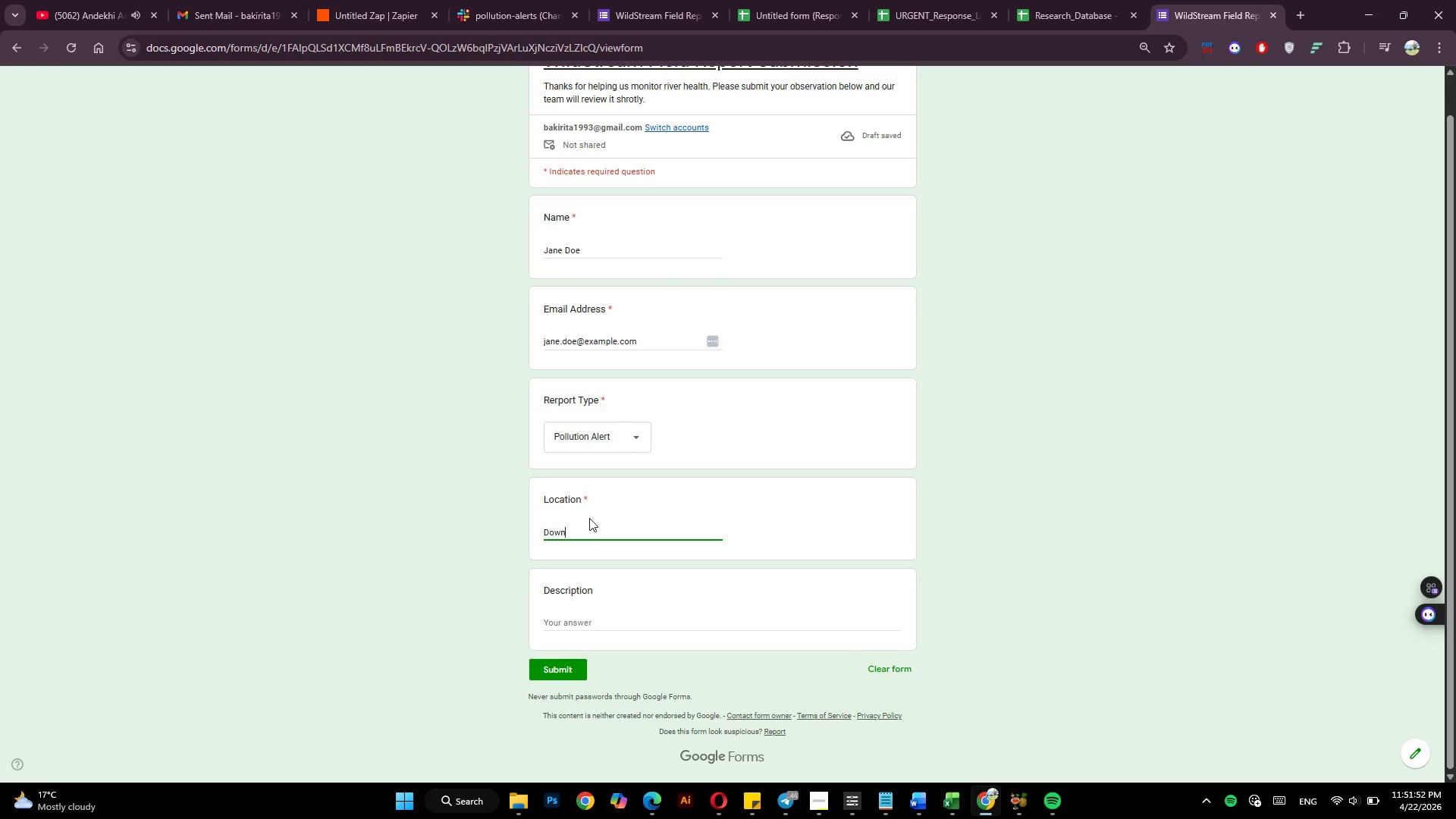 
wait(5.59)
 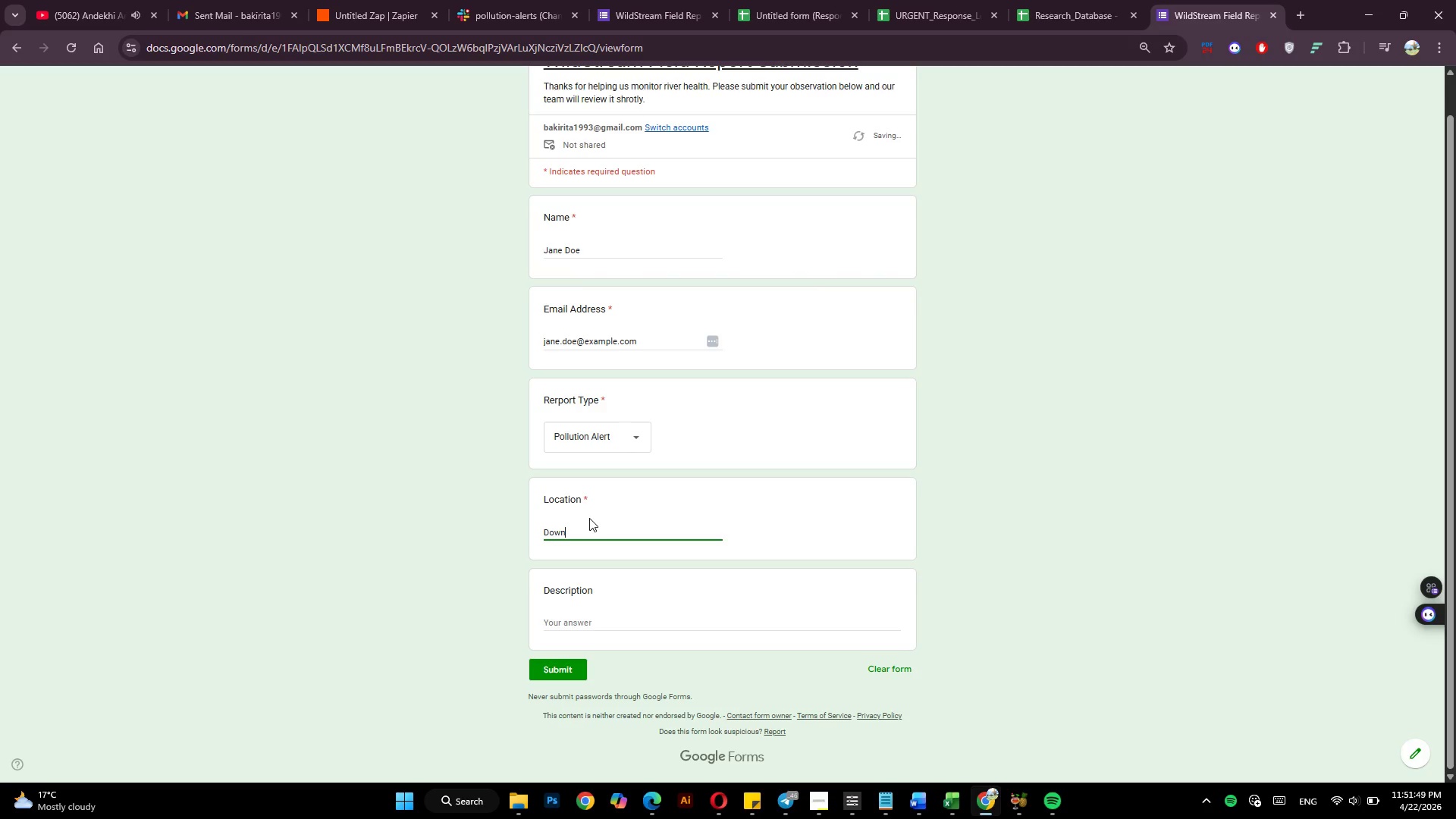 
type(stream from )
 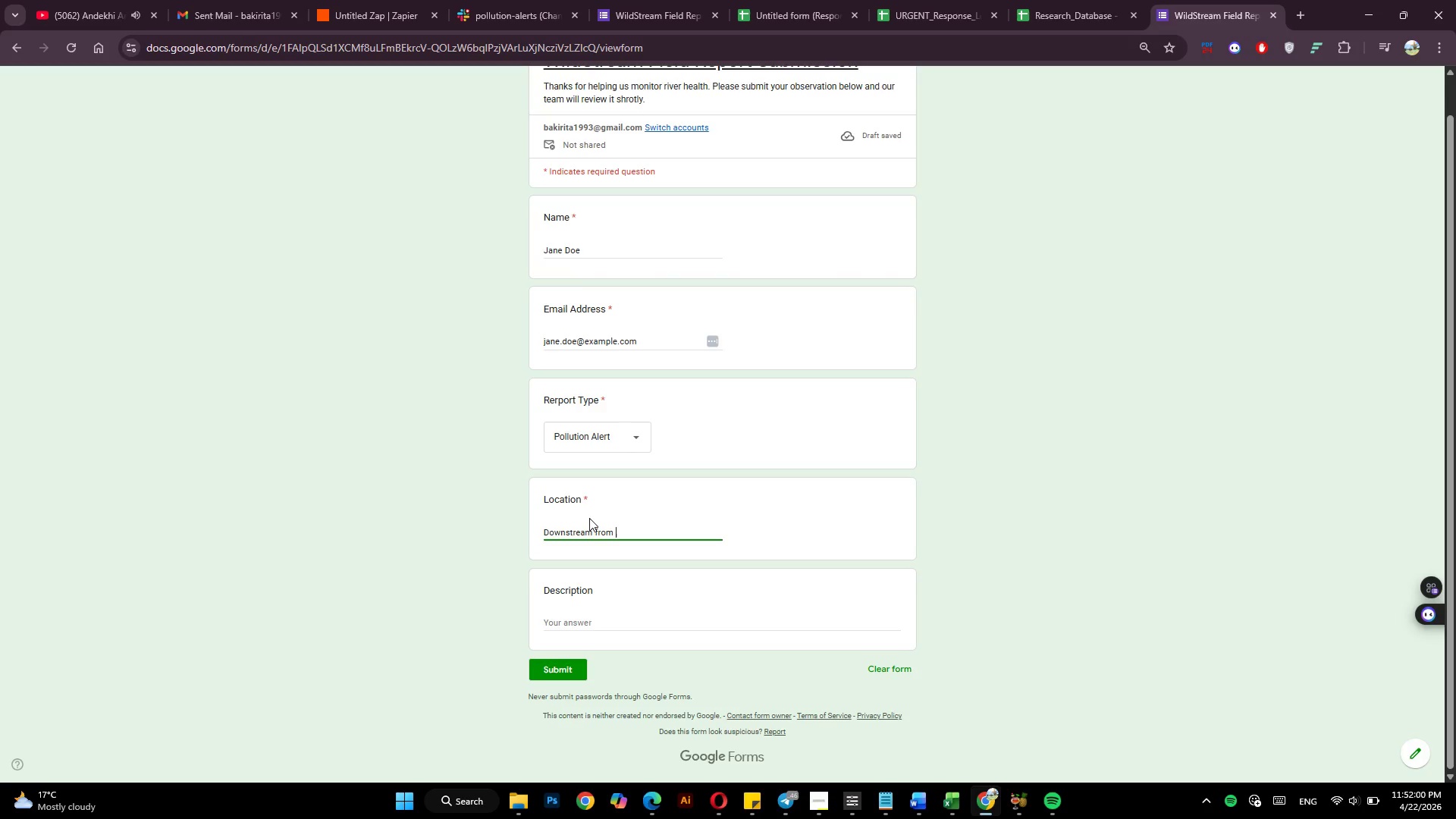 
type(sewage plant)
 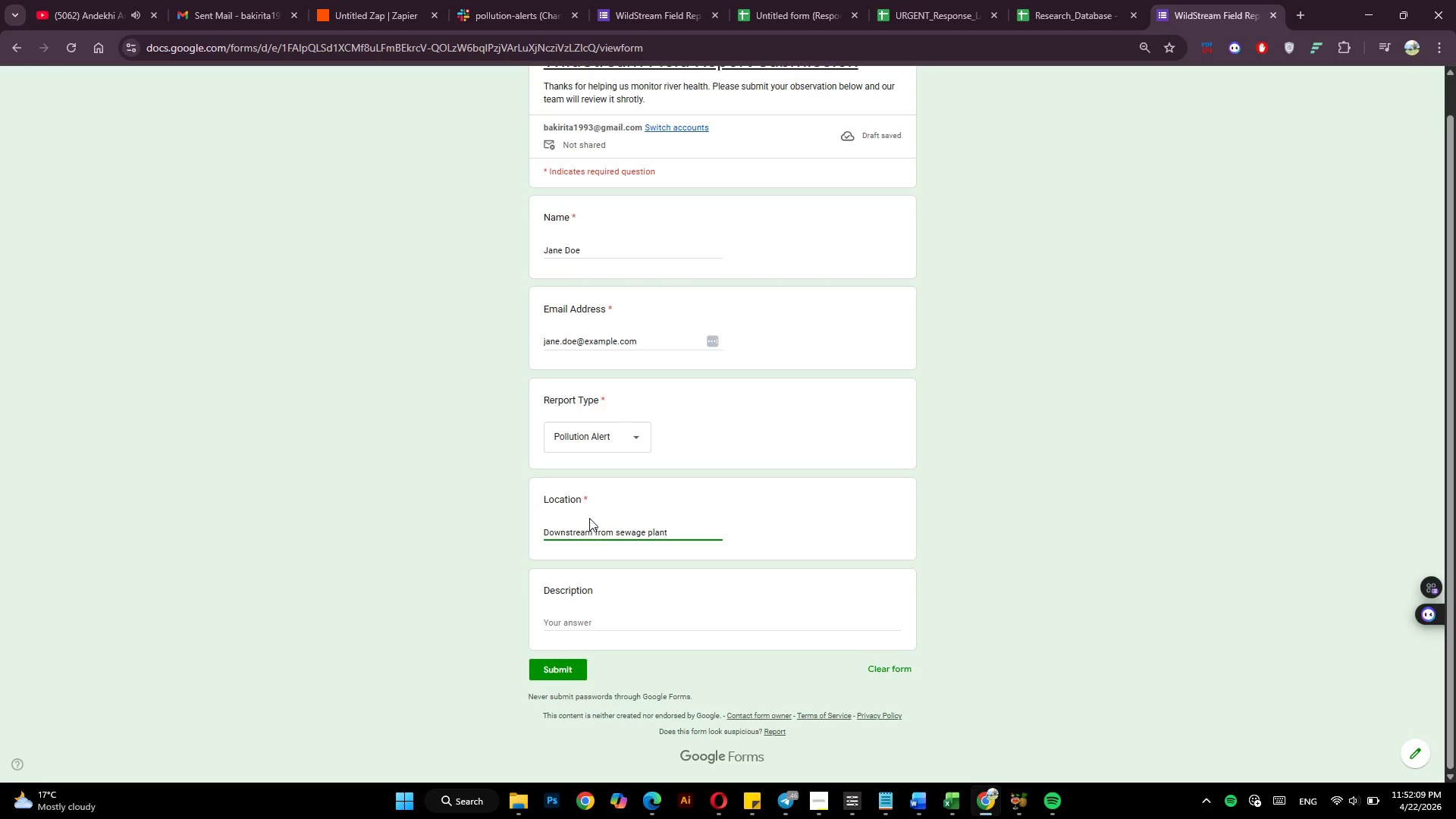 
wait(9.97)
 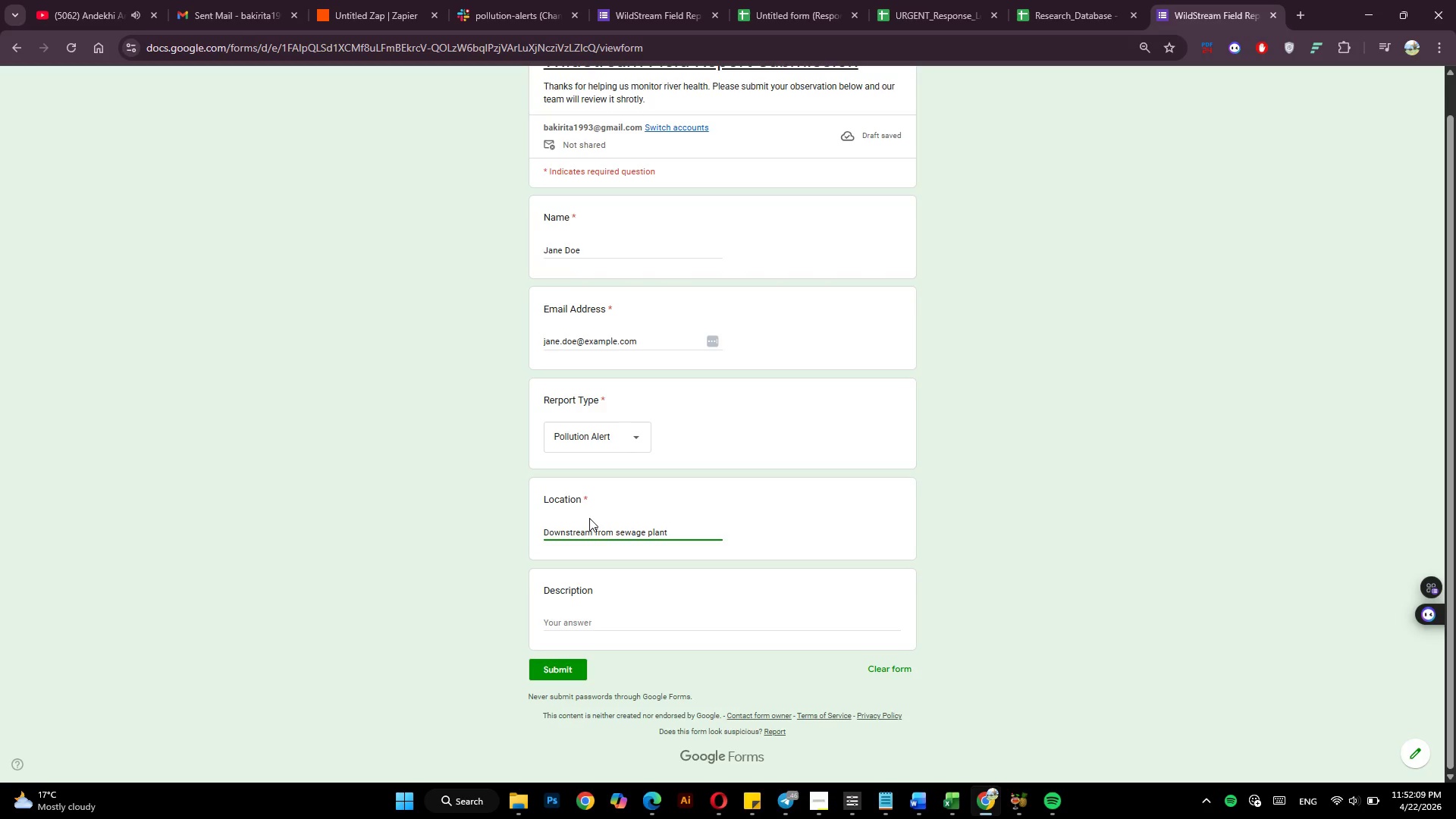 
left_click([566, 622])
 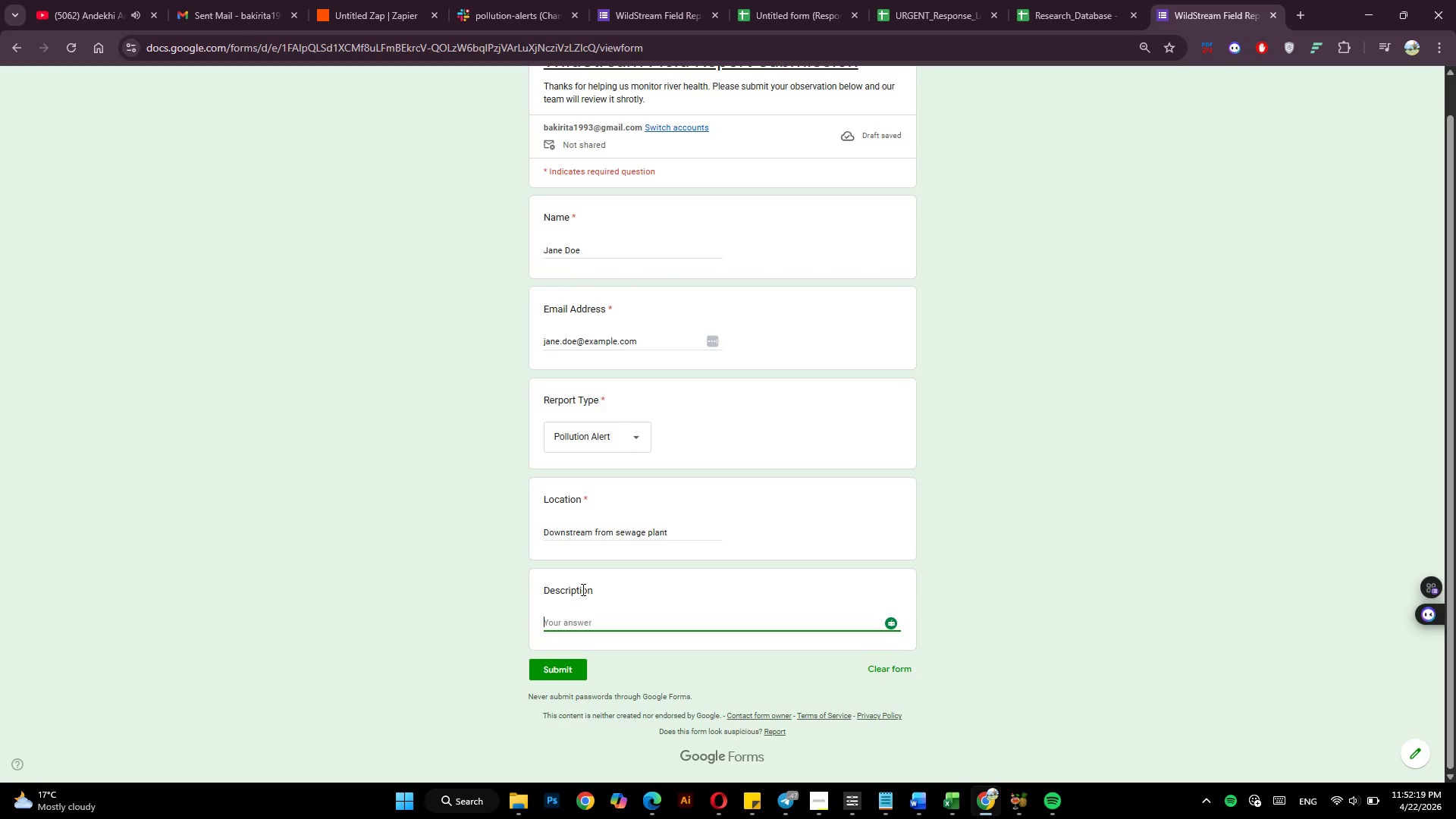 
wait(5.49)
 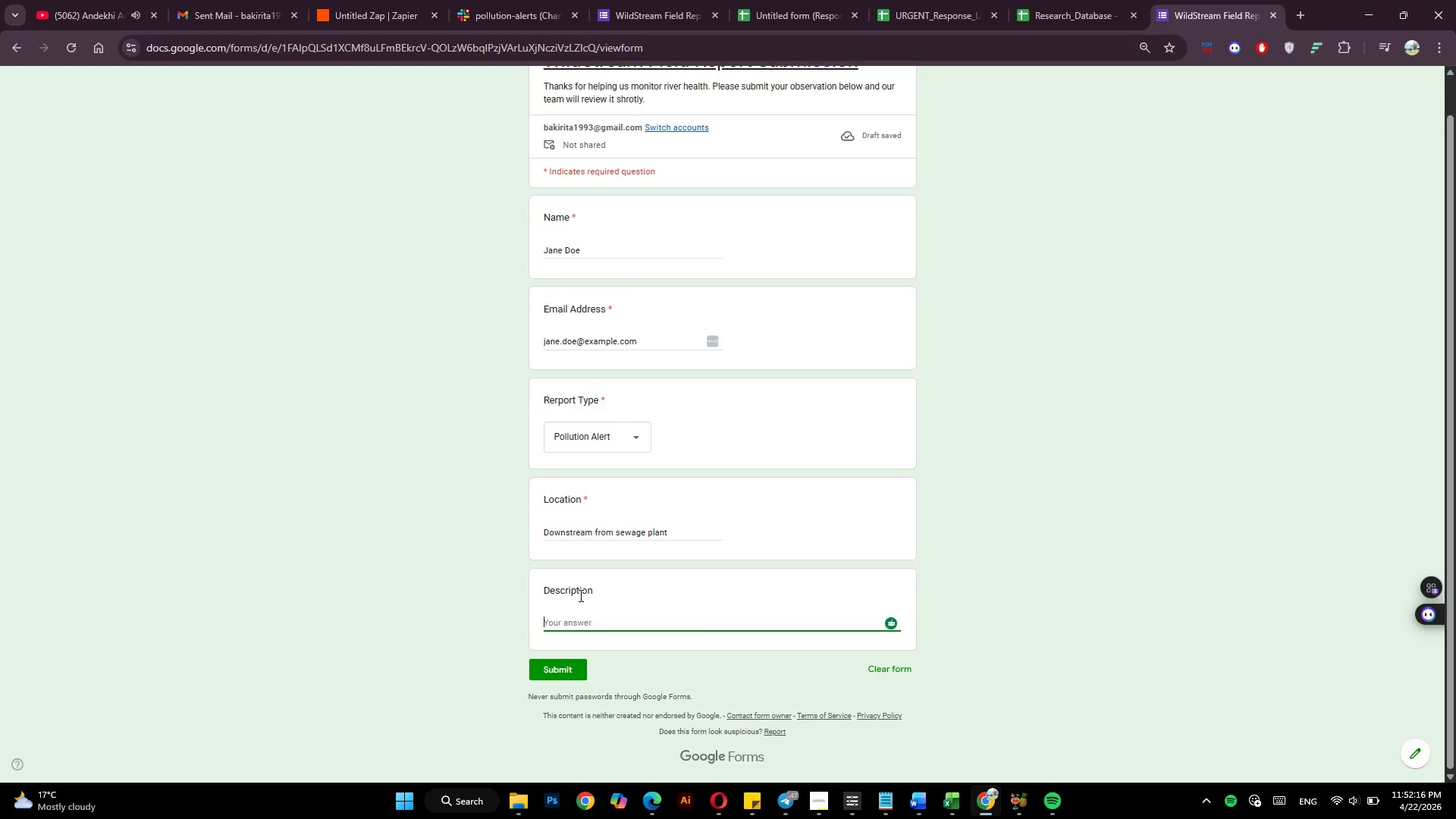 
type(Dark discharge entering the river downside)
 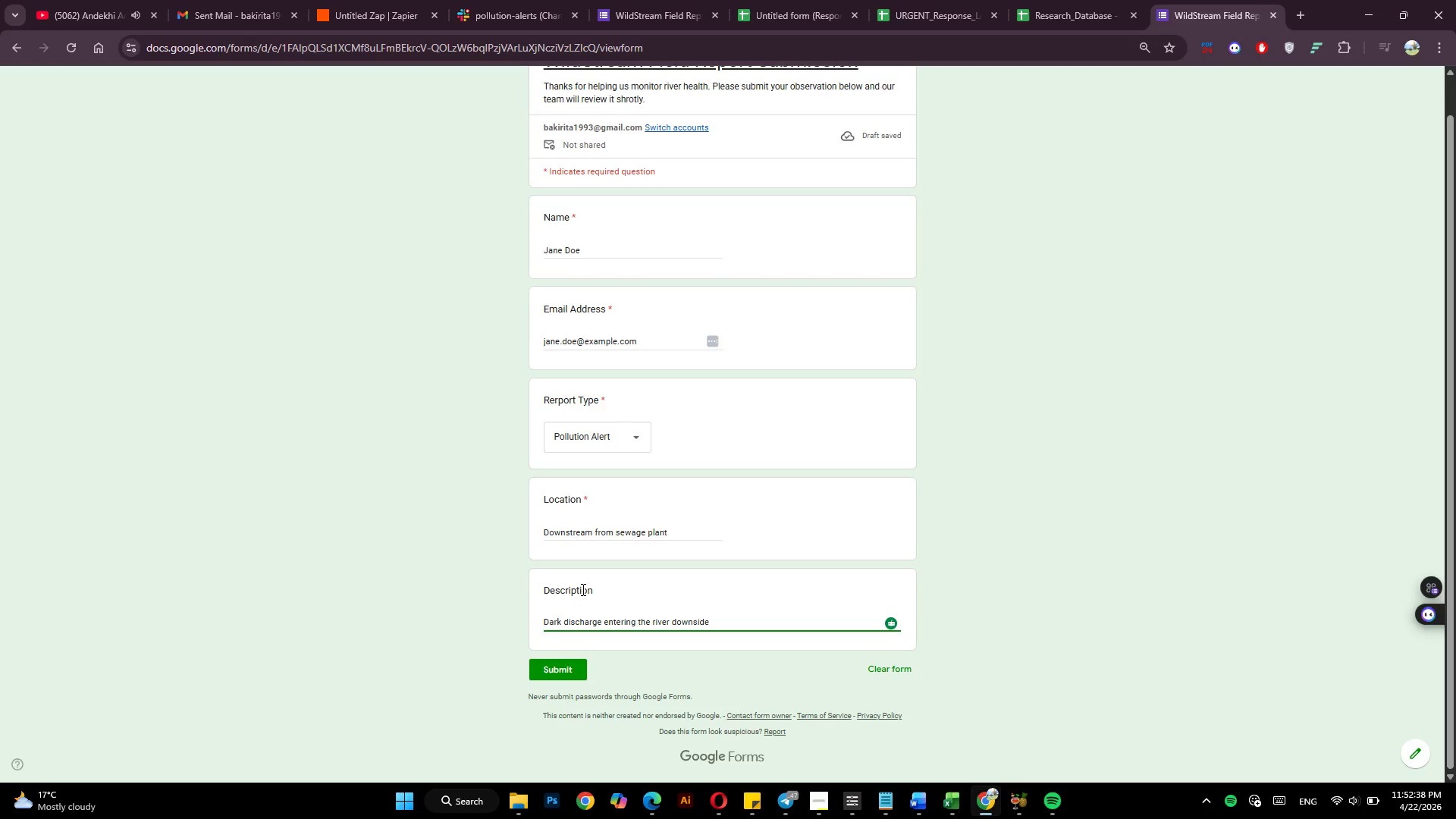 
key(PlayPause)
 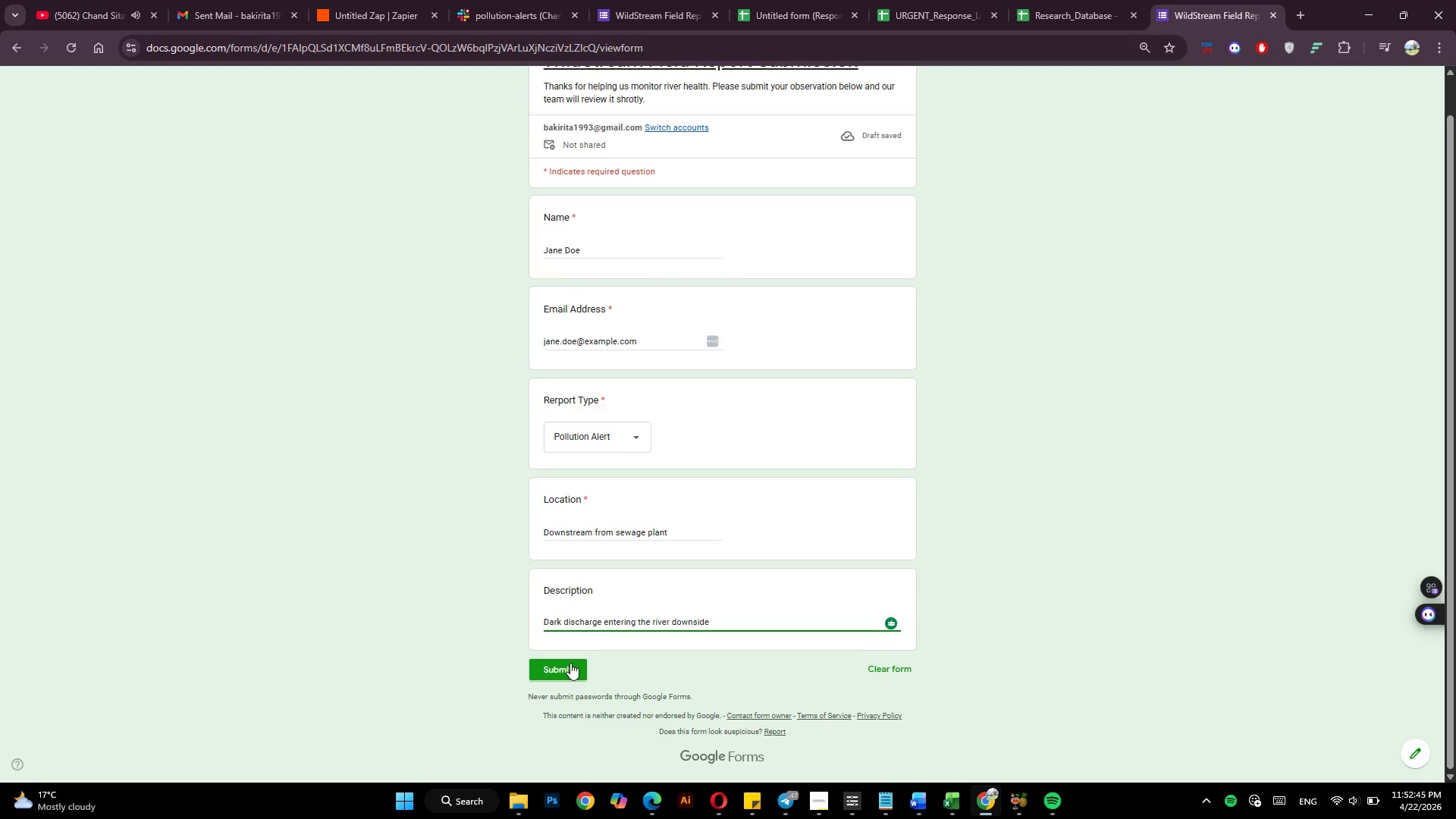 
wait(6.83)
 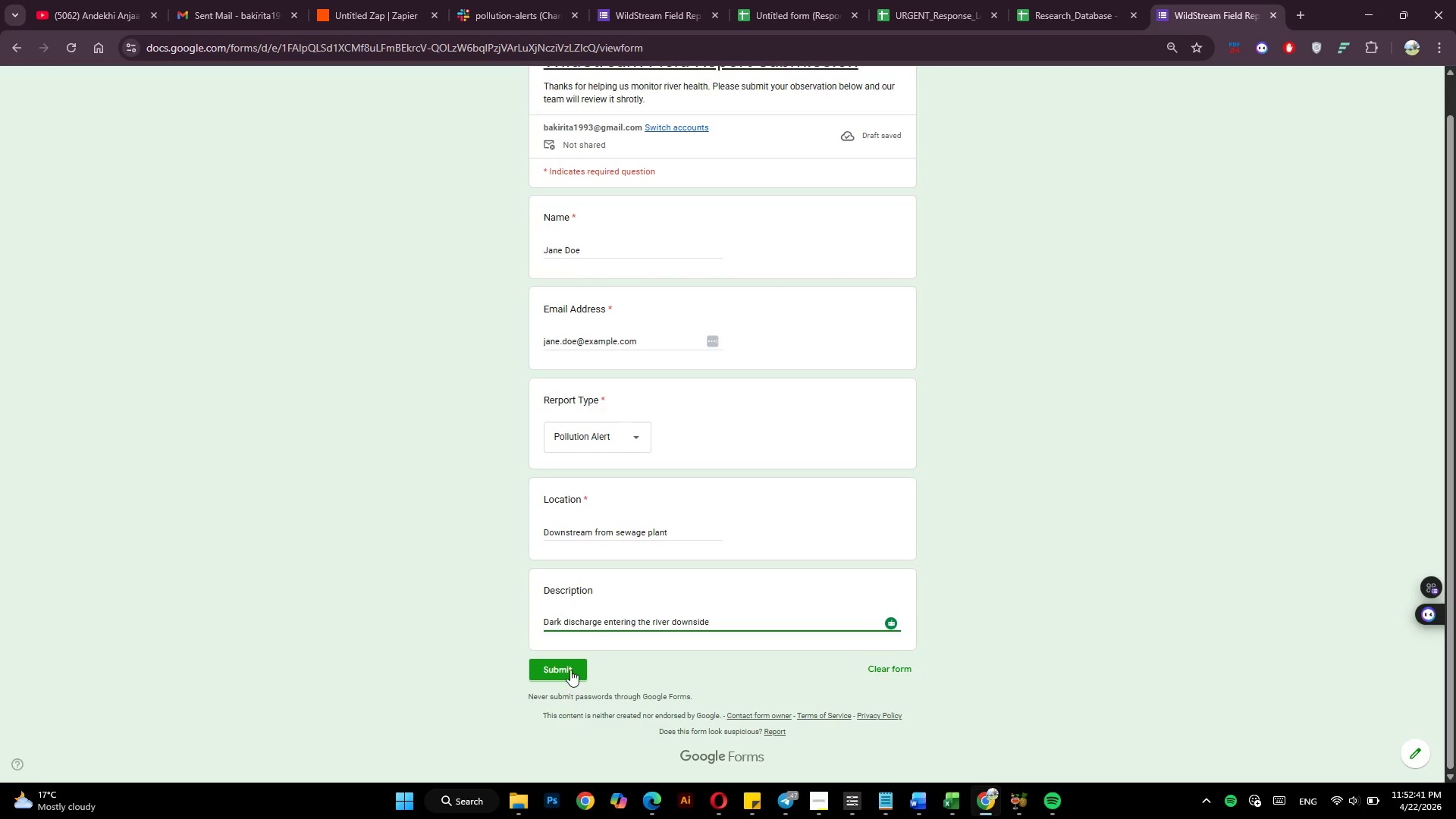 
key(PlayPause)
 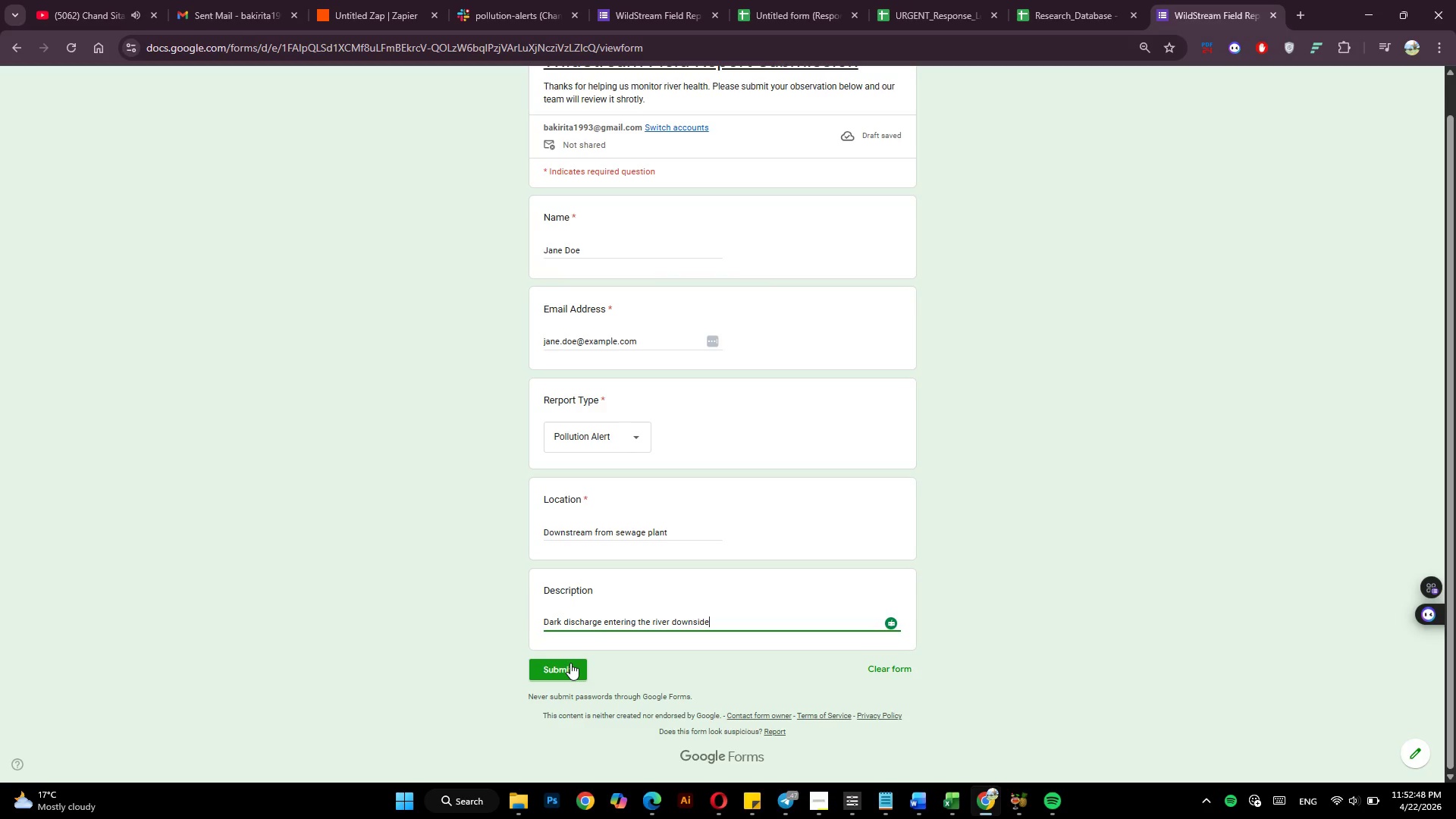 
key(PlayPause)
 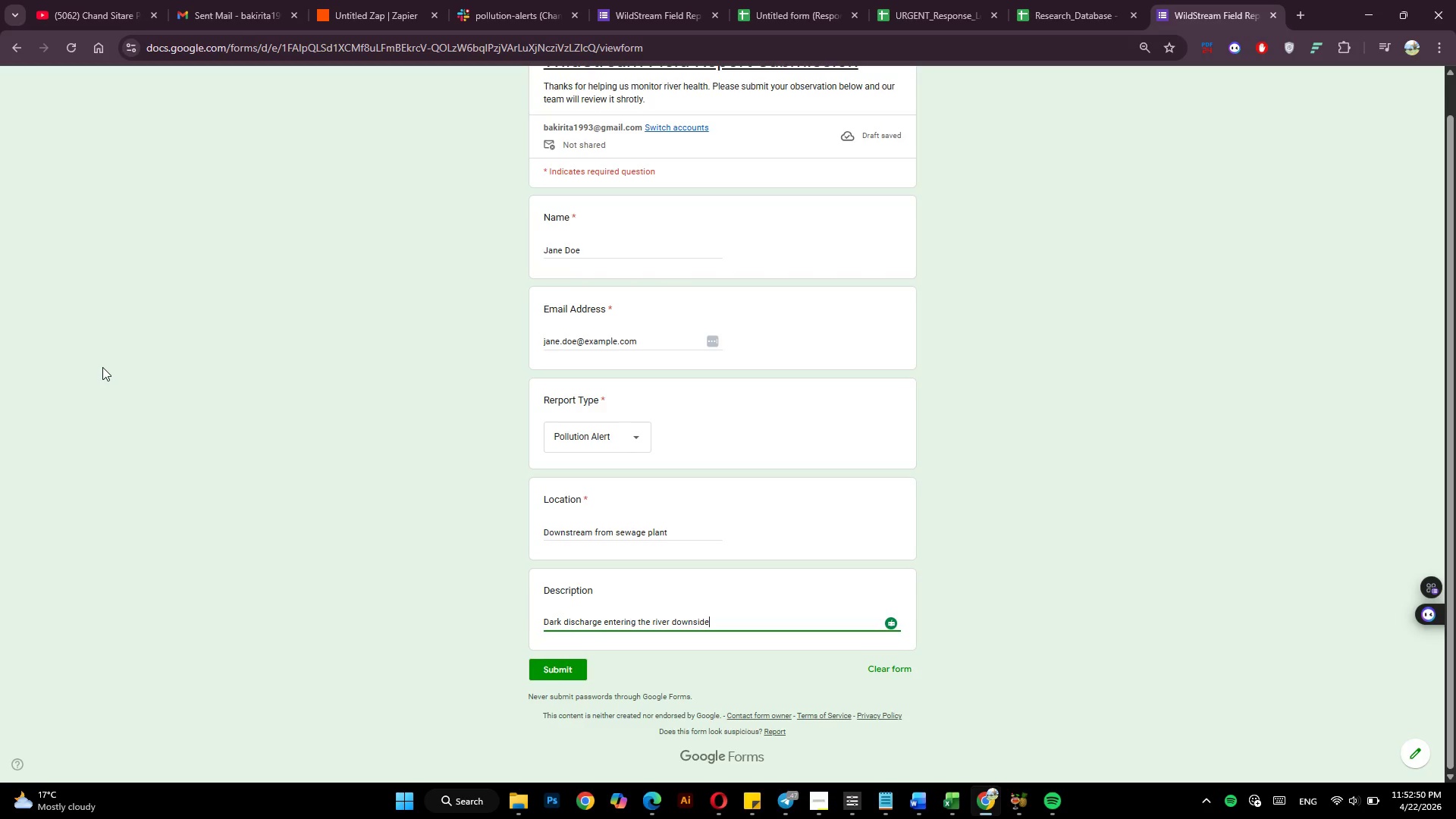 
mouse_move([111, 33])
 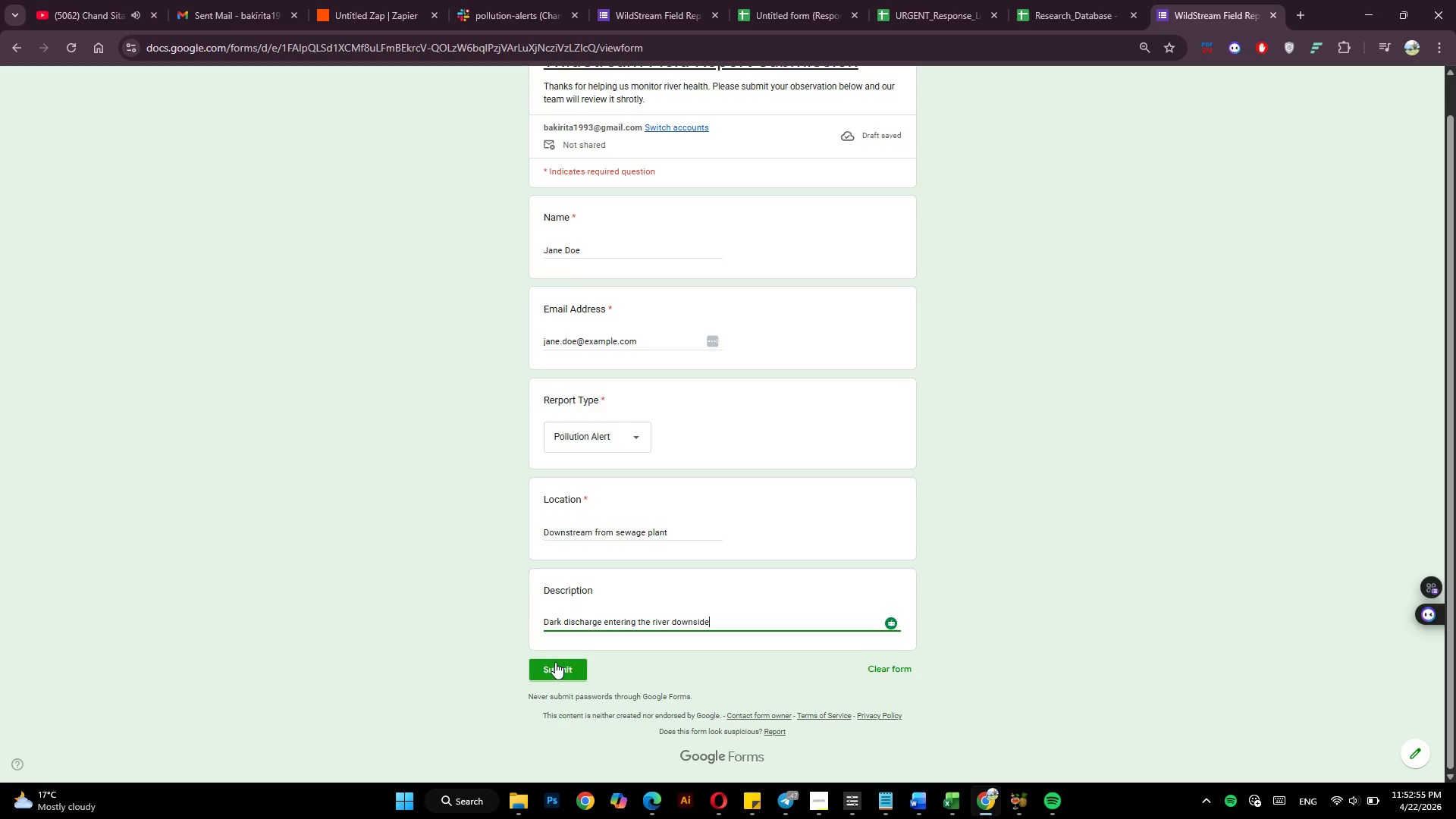 
left_click([555, 663])
 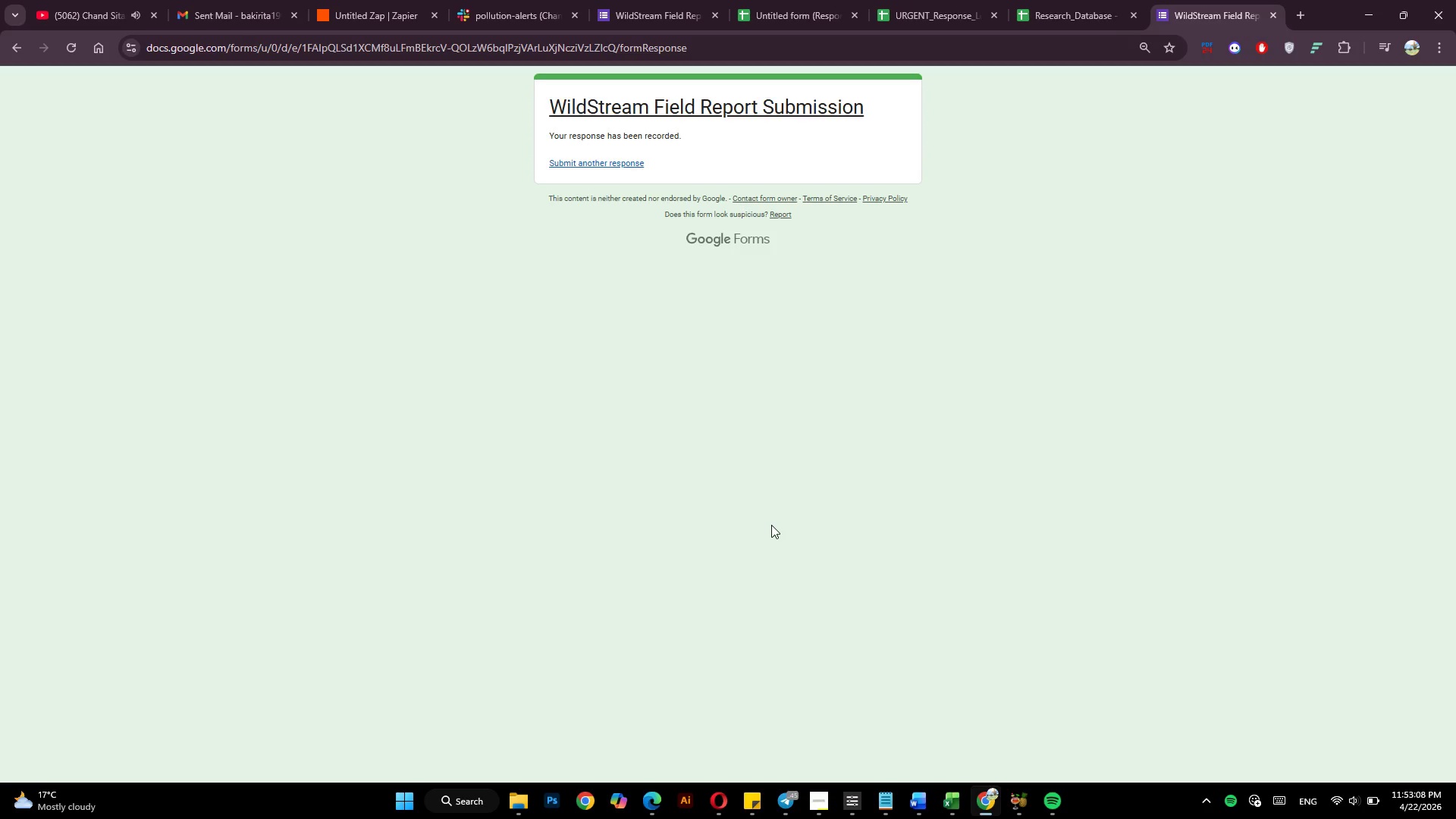 
wait(17.53)
 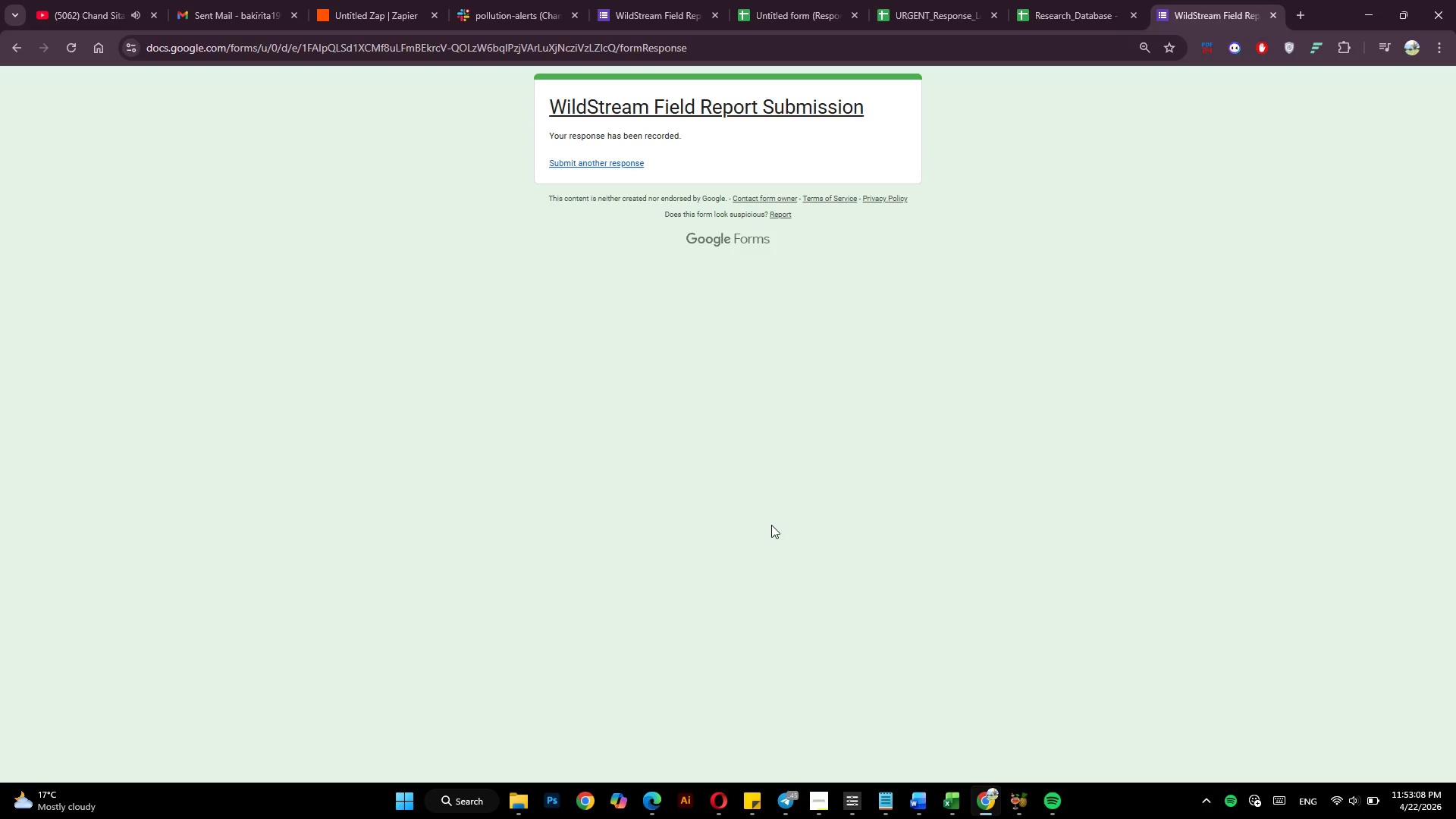 
left_click([817, 0])
 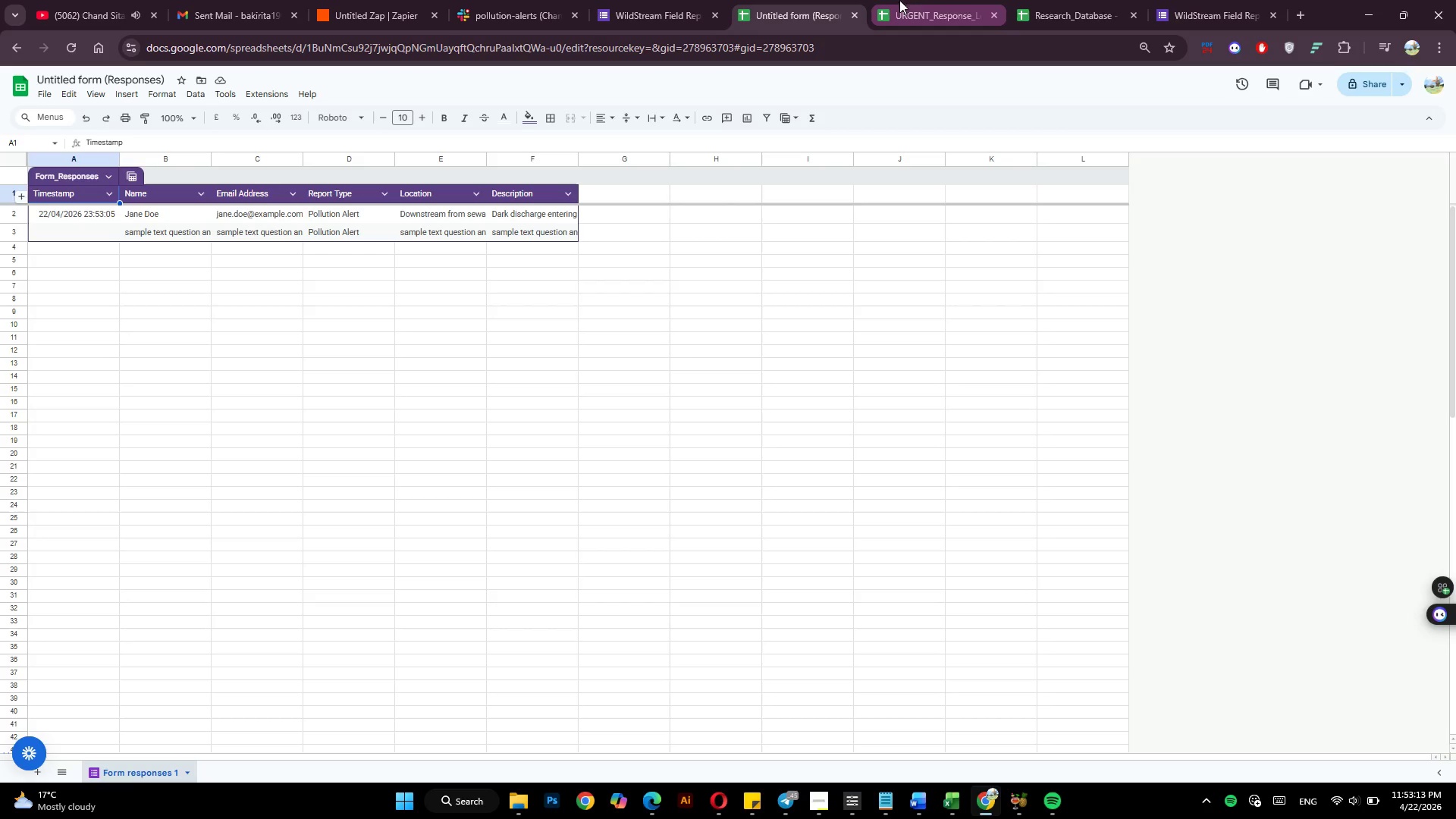 
mouse_move([923, 17])
 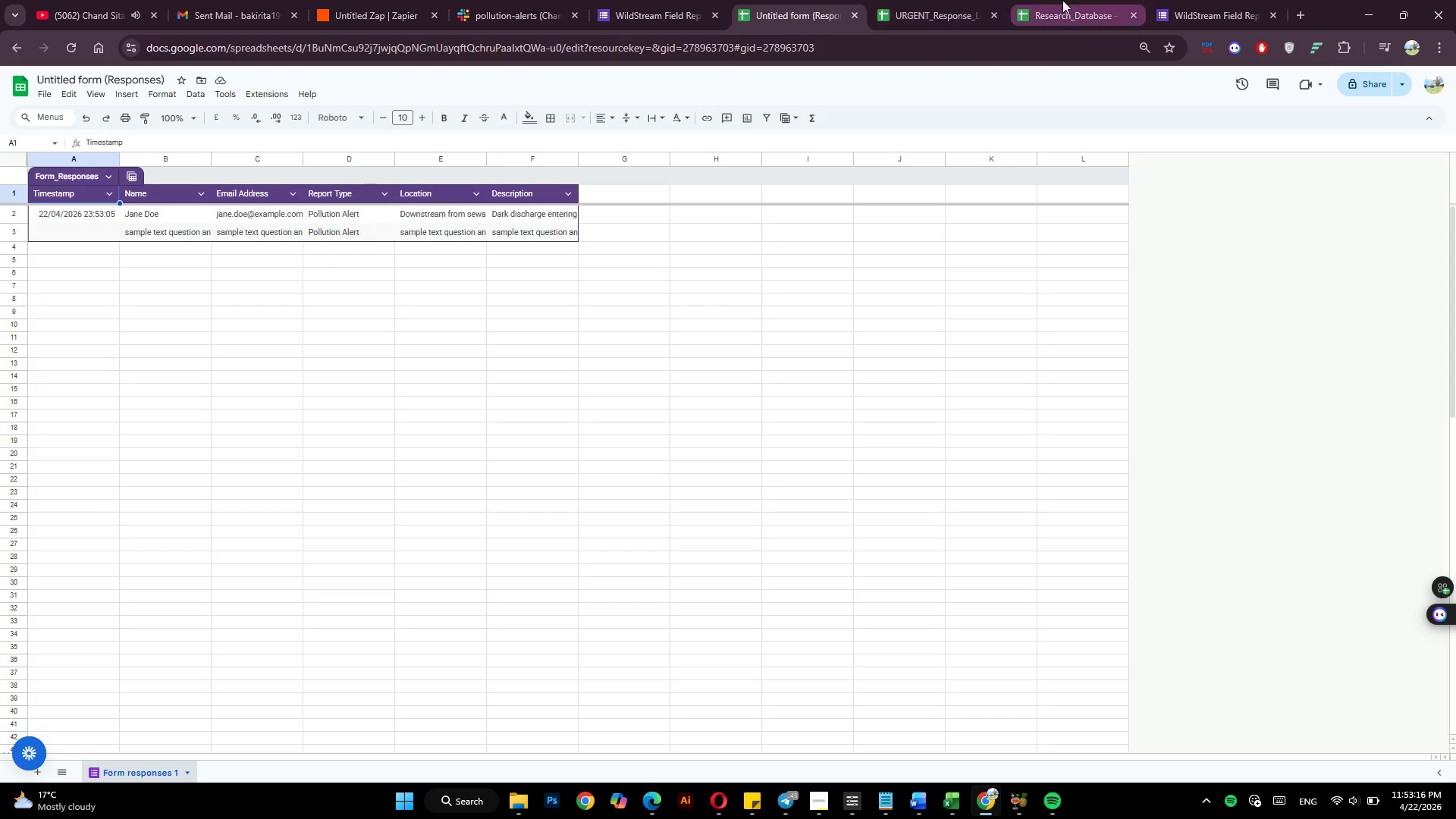 
left_click([934, 1])
 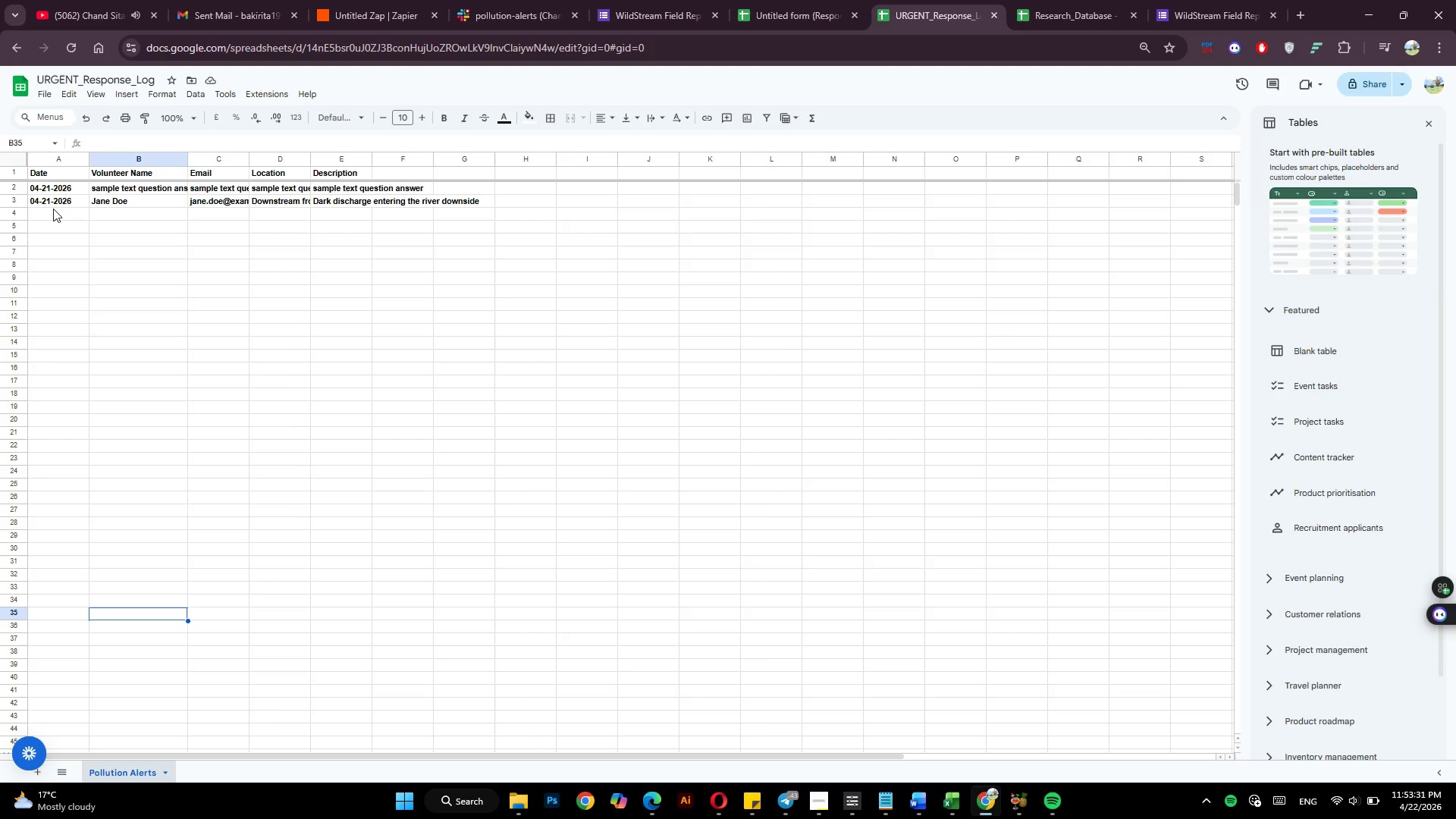 
wait(19.05)
 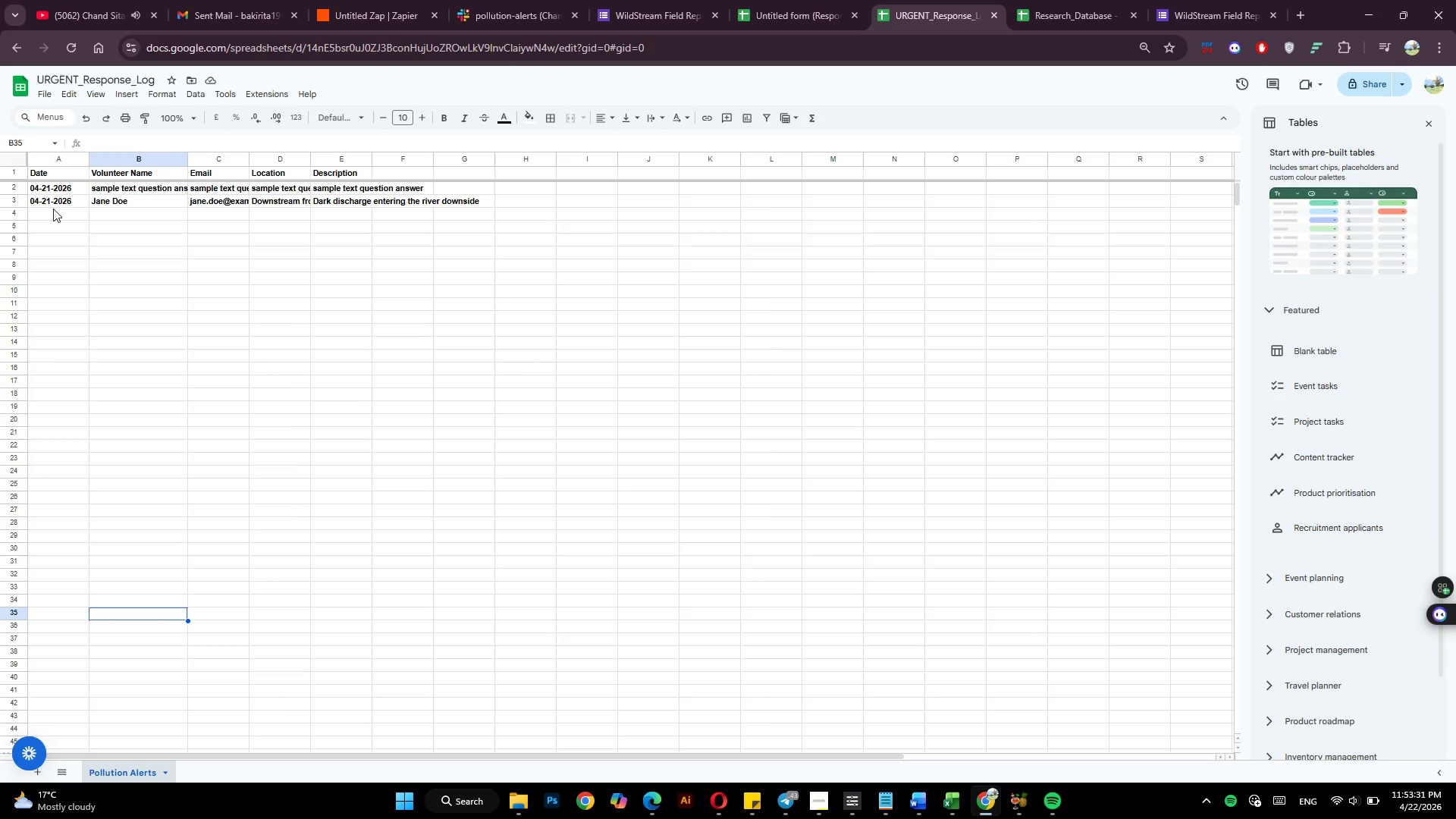 
scroll: coordinate [635, 413], scroll_direction: down, amount: 2.0
 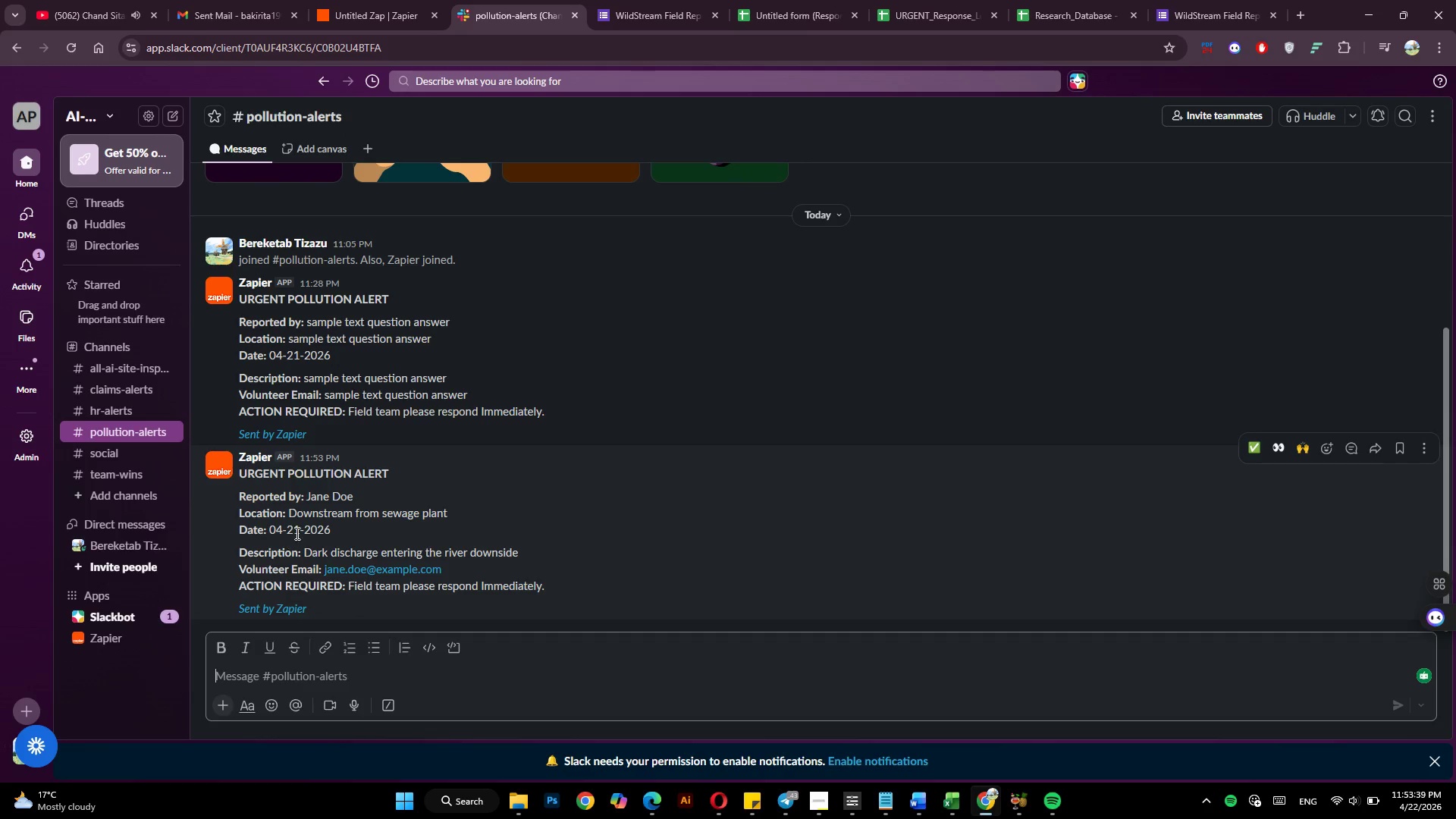 
wait(7.74)
 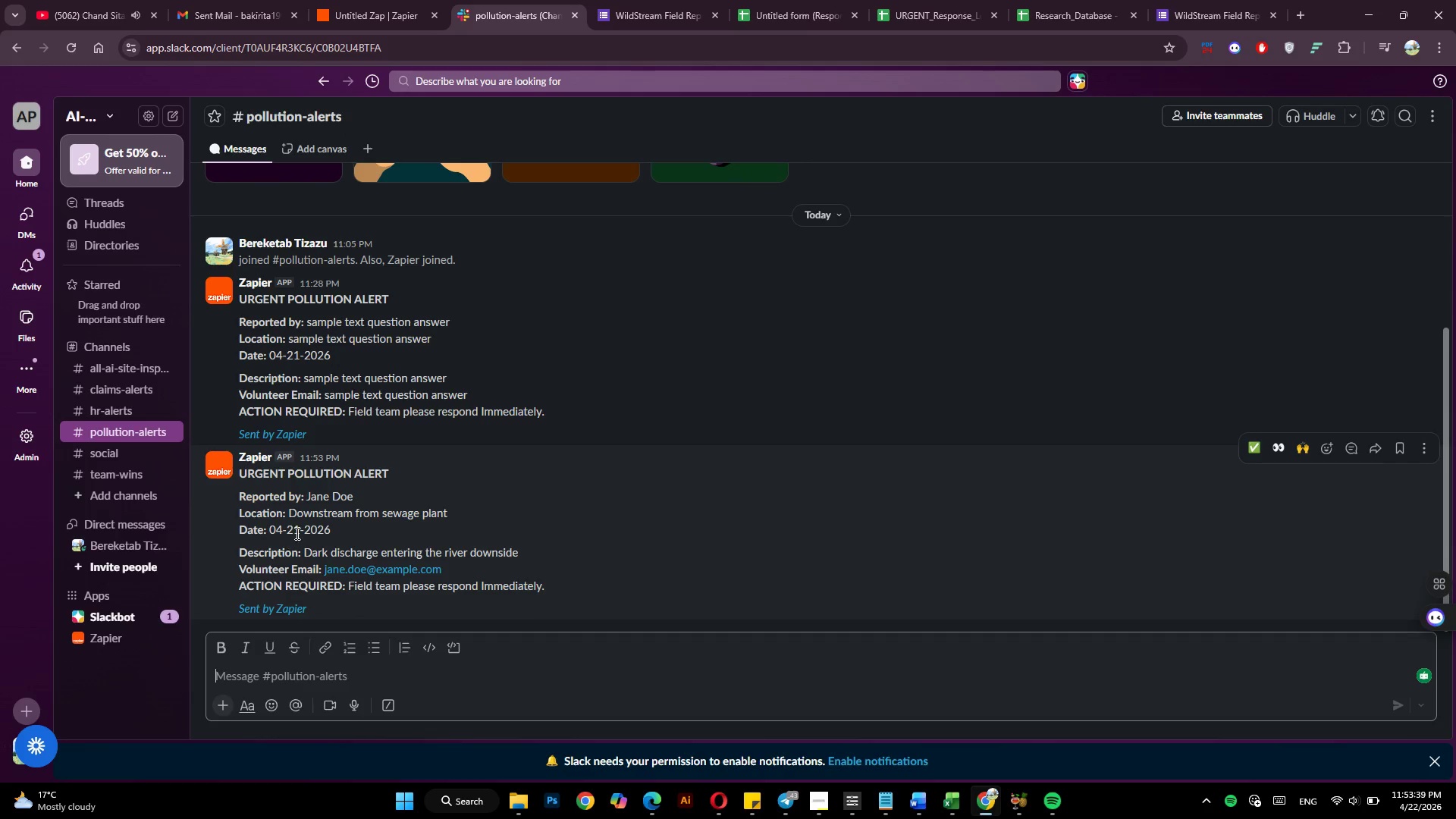 
mouse_move([361, 0])
 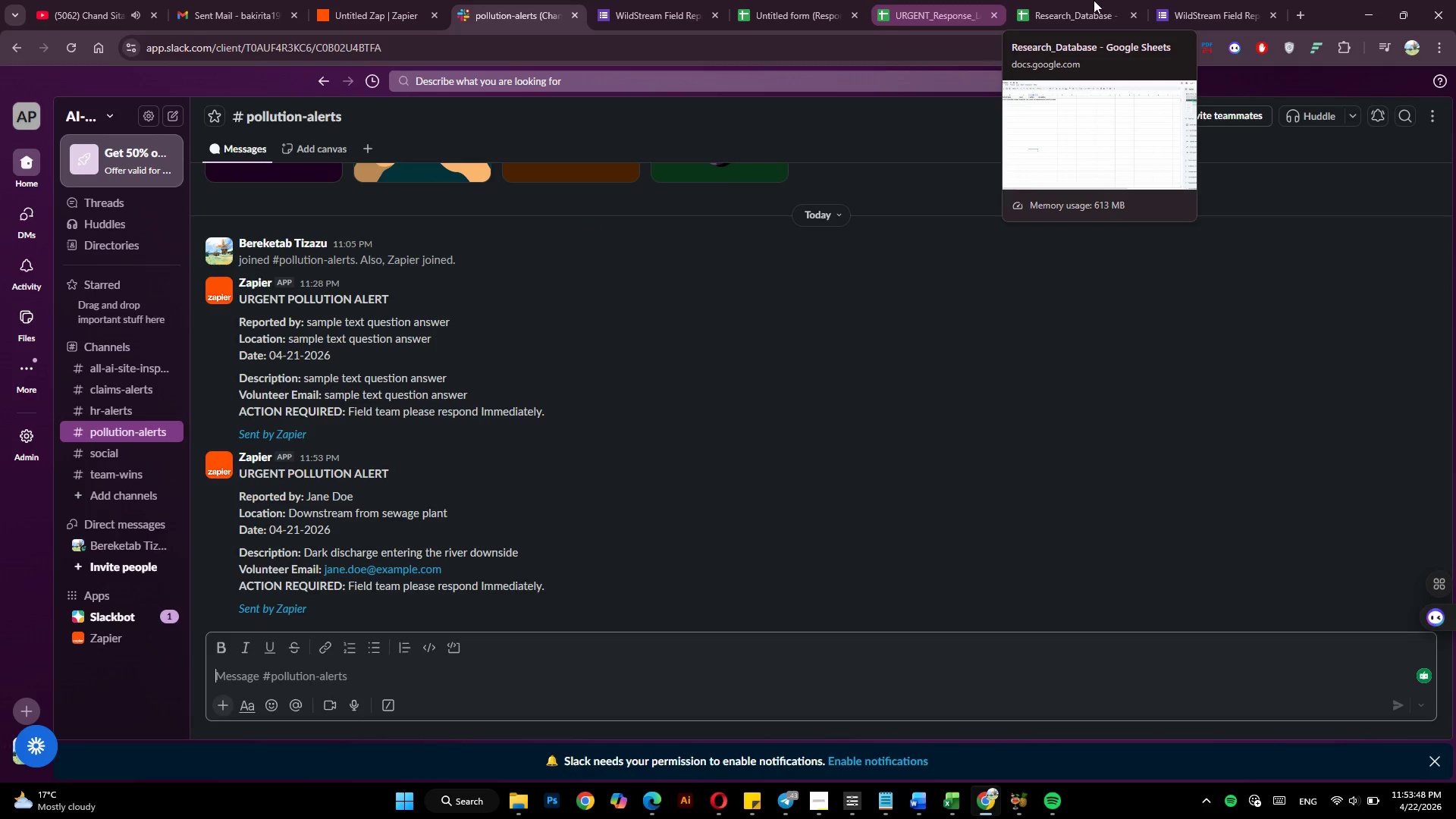 
left_click([1211, 0])
 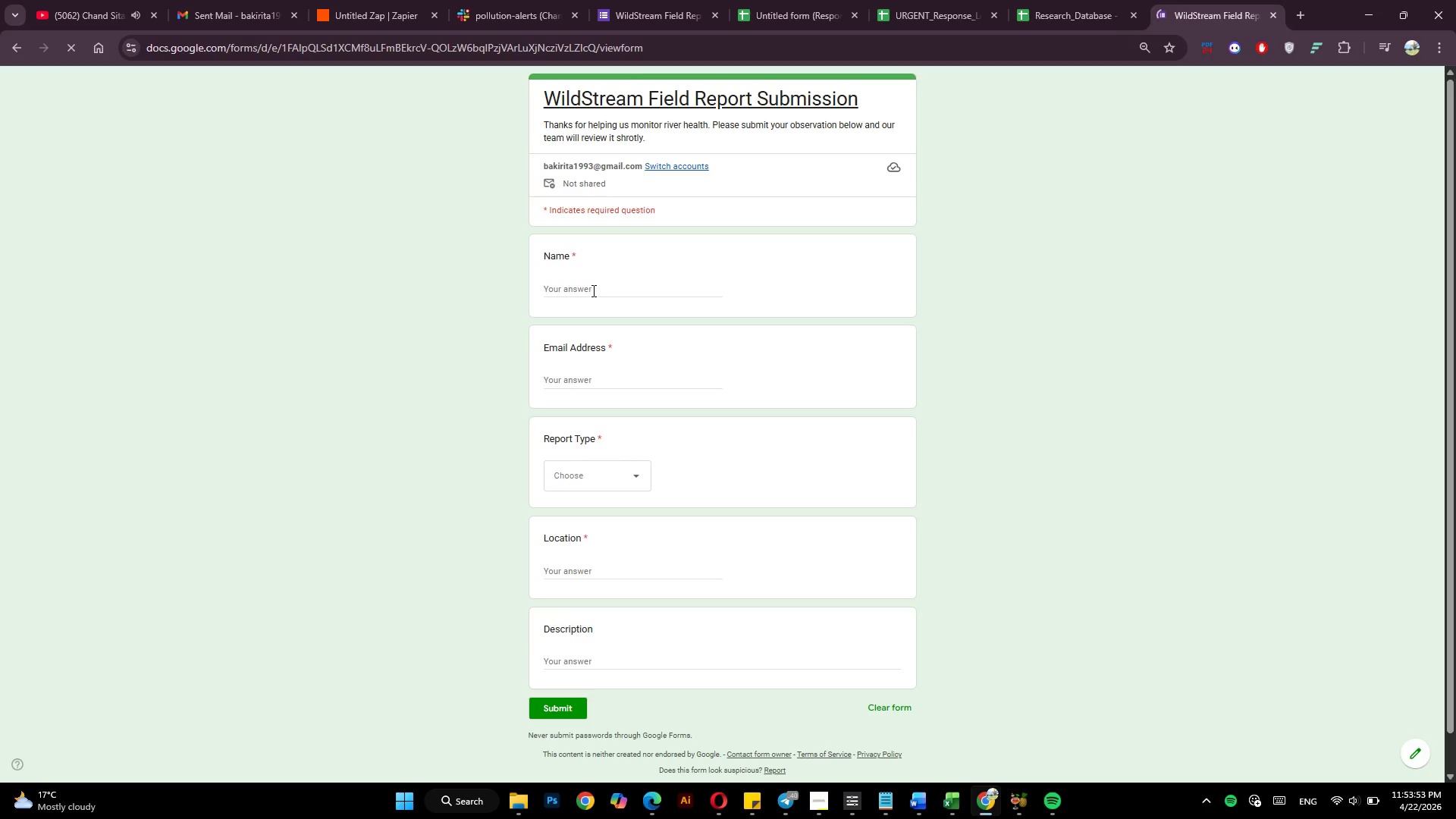 
wait(5.41)
 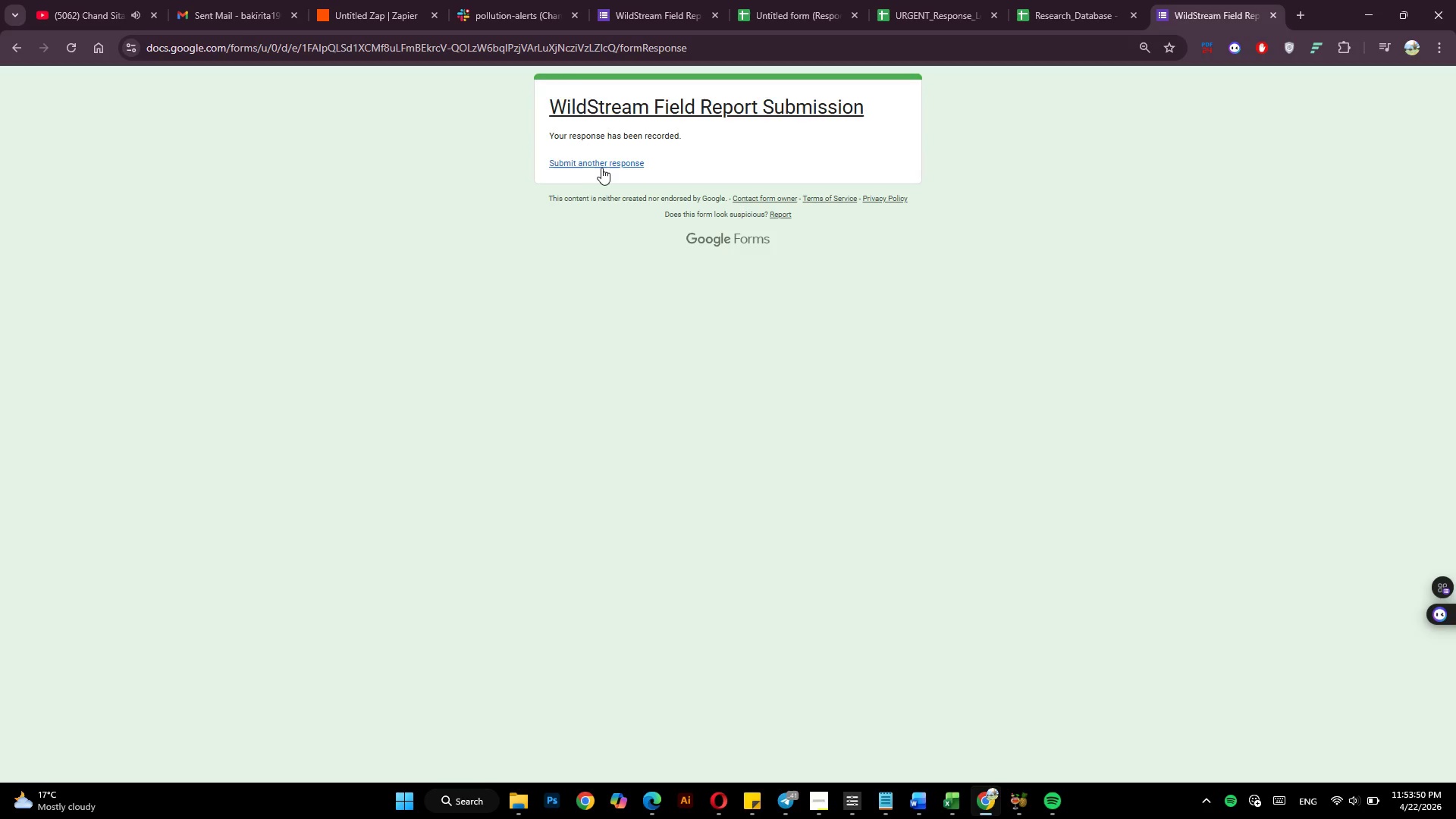 
type(Bereketab tizazu)
 